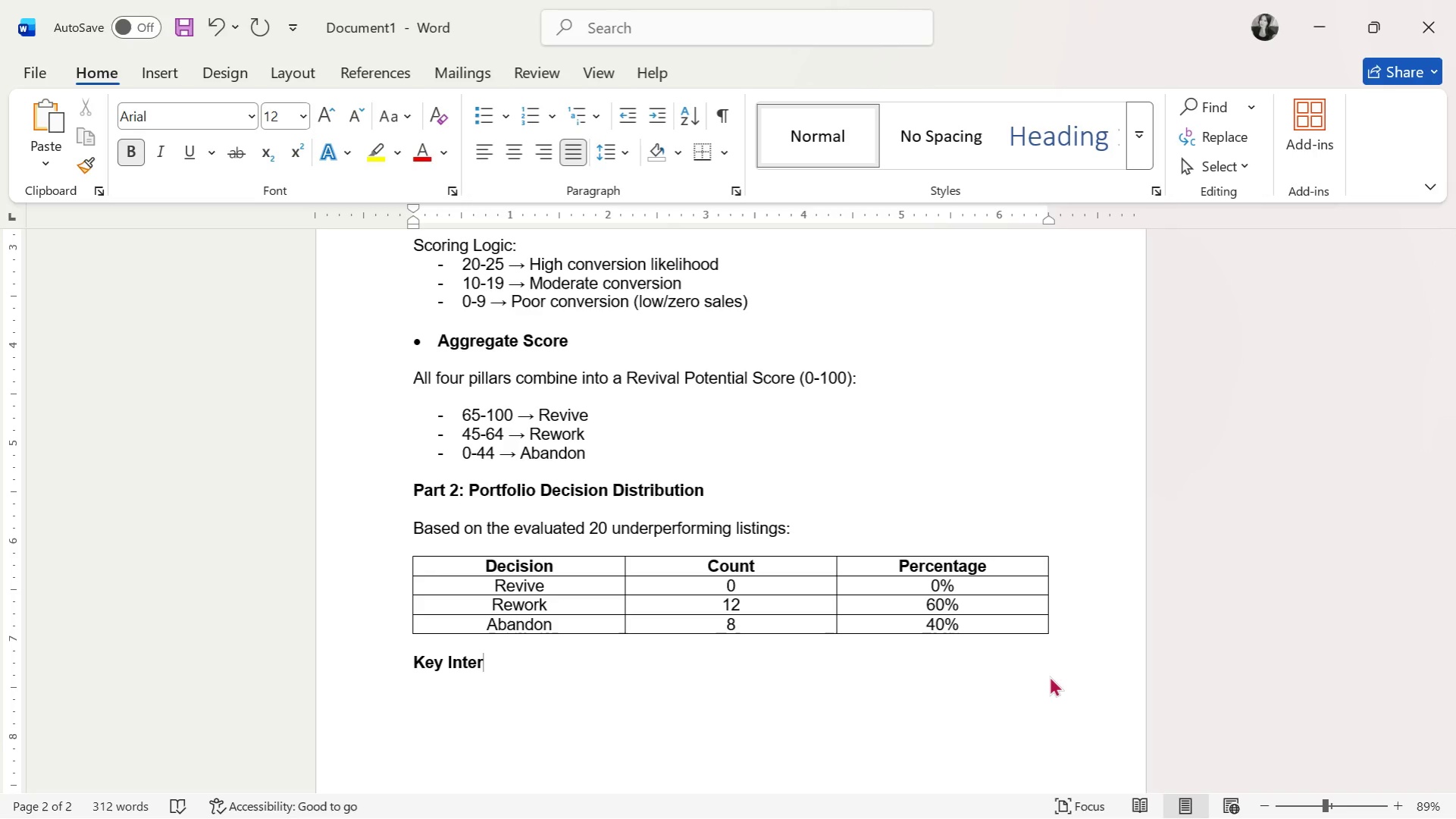 
type(pretation)
 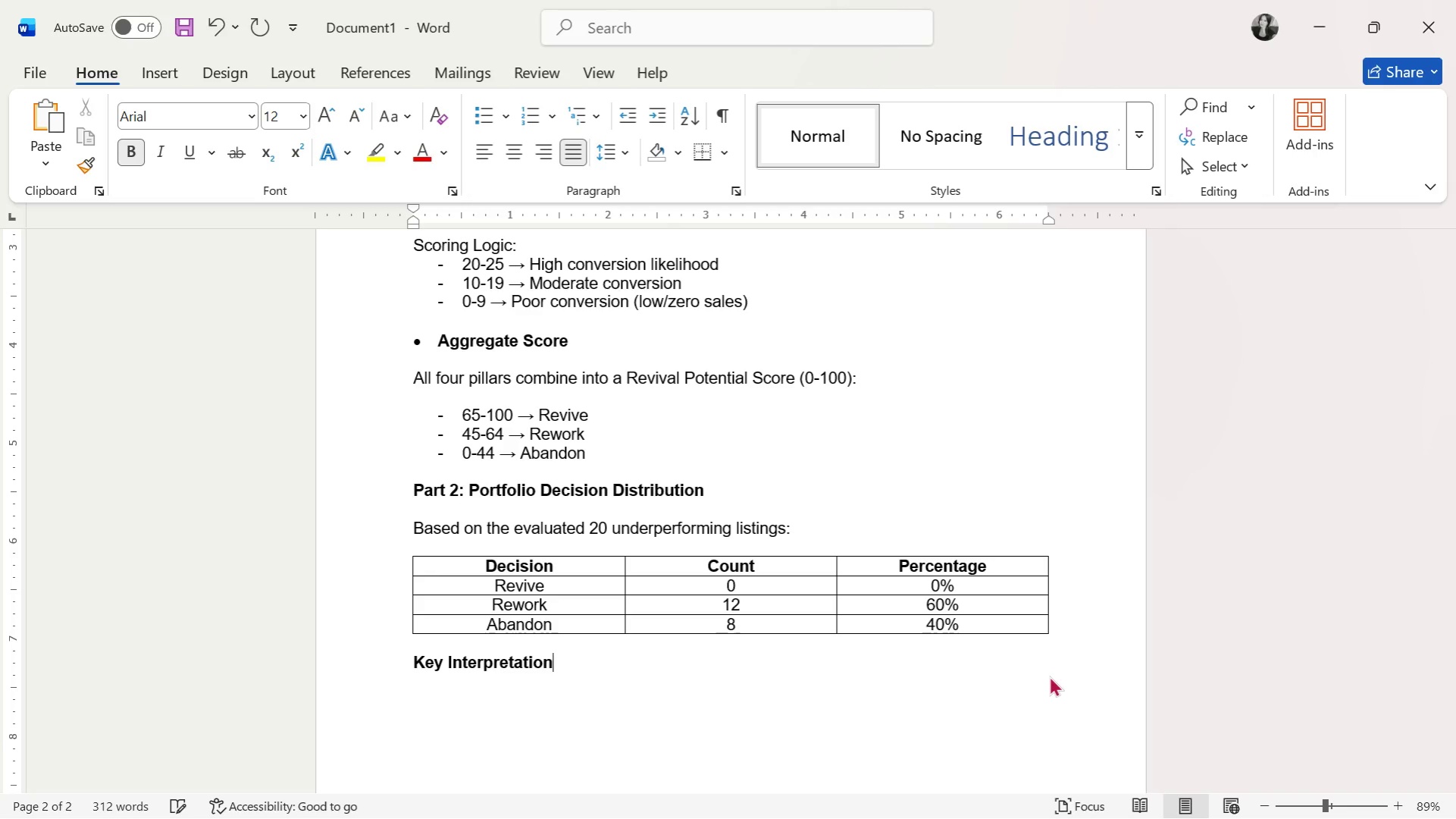 
key(Enter)
 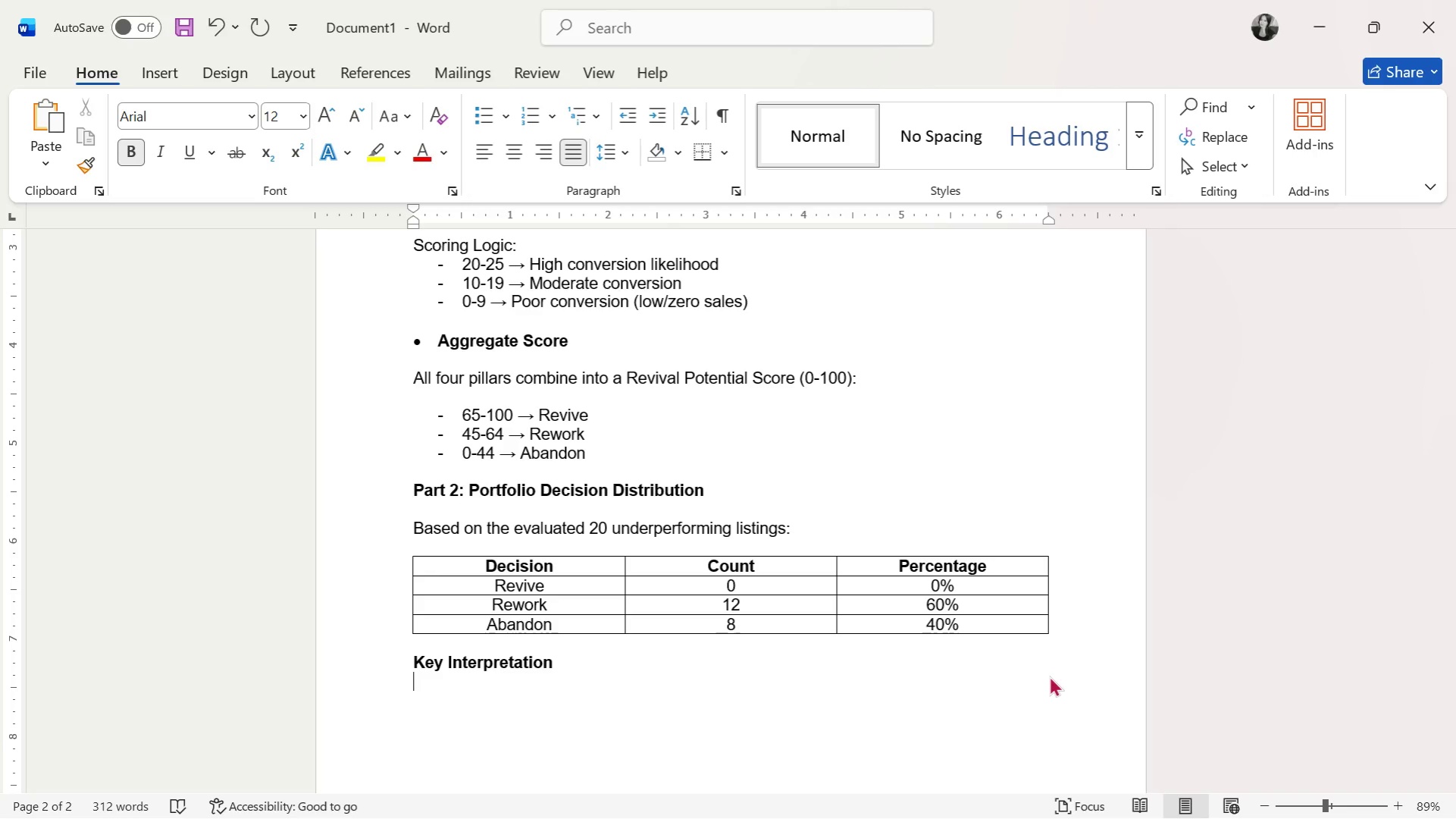 
key(Enter)
 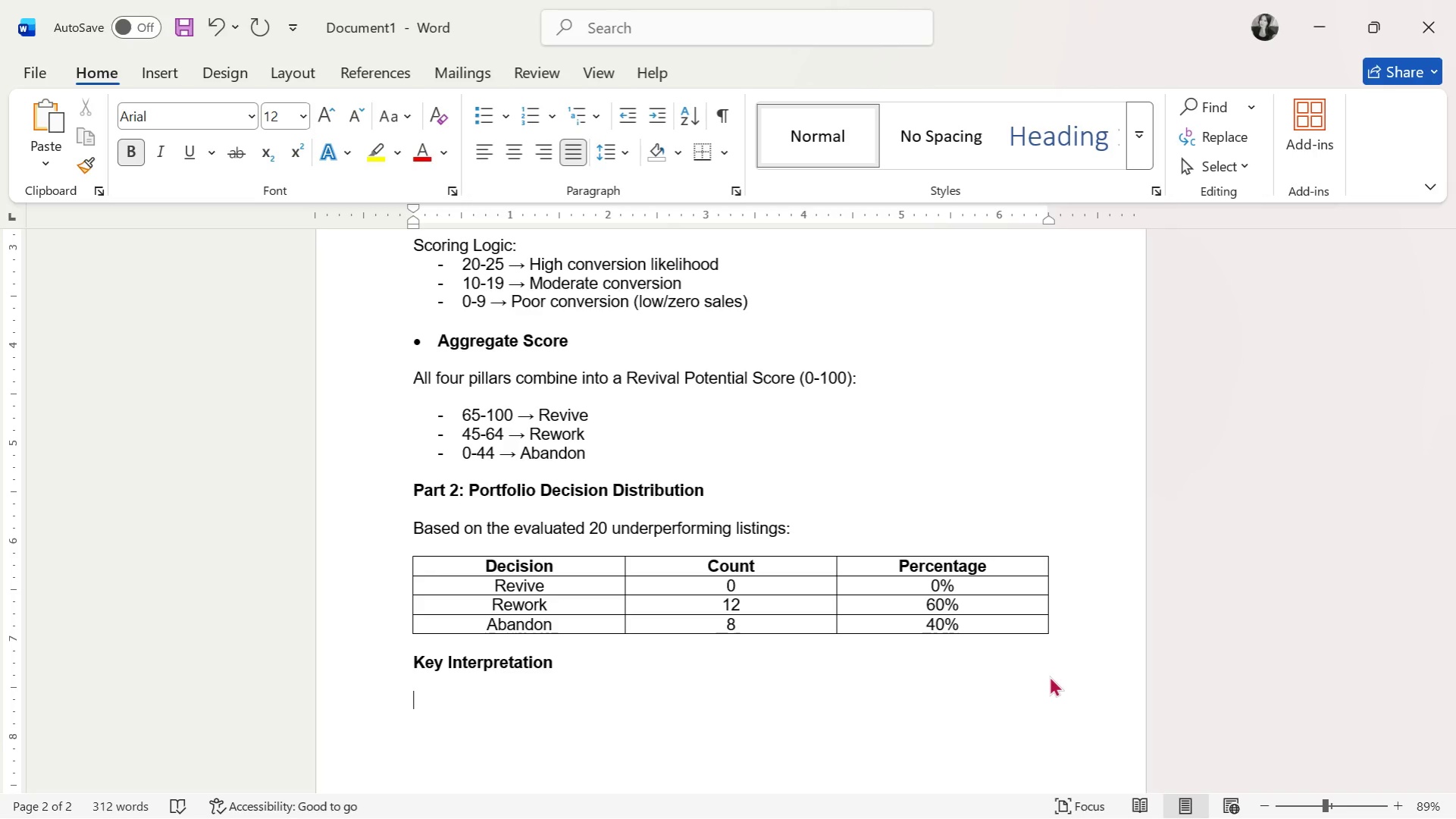 
key(Control+B)
 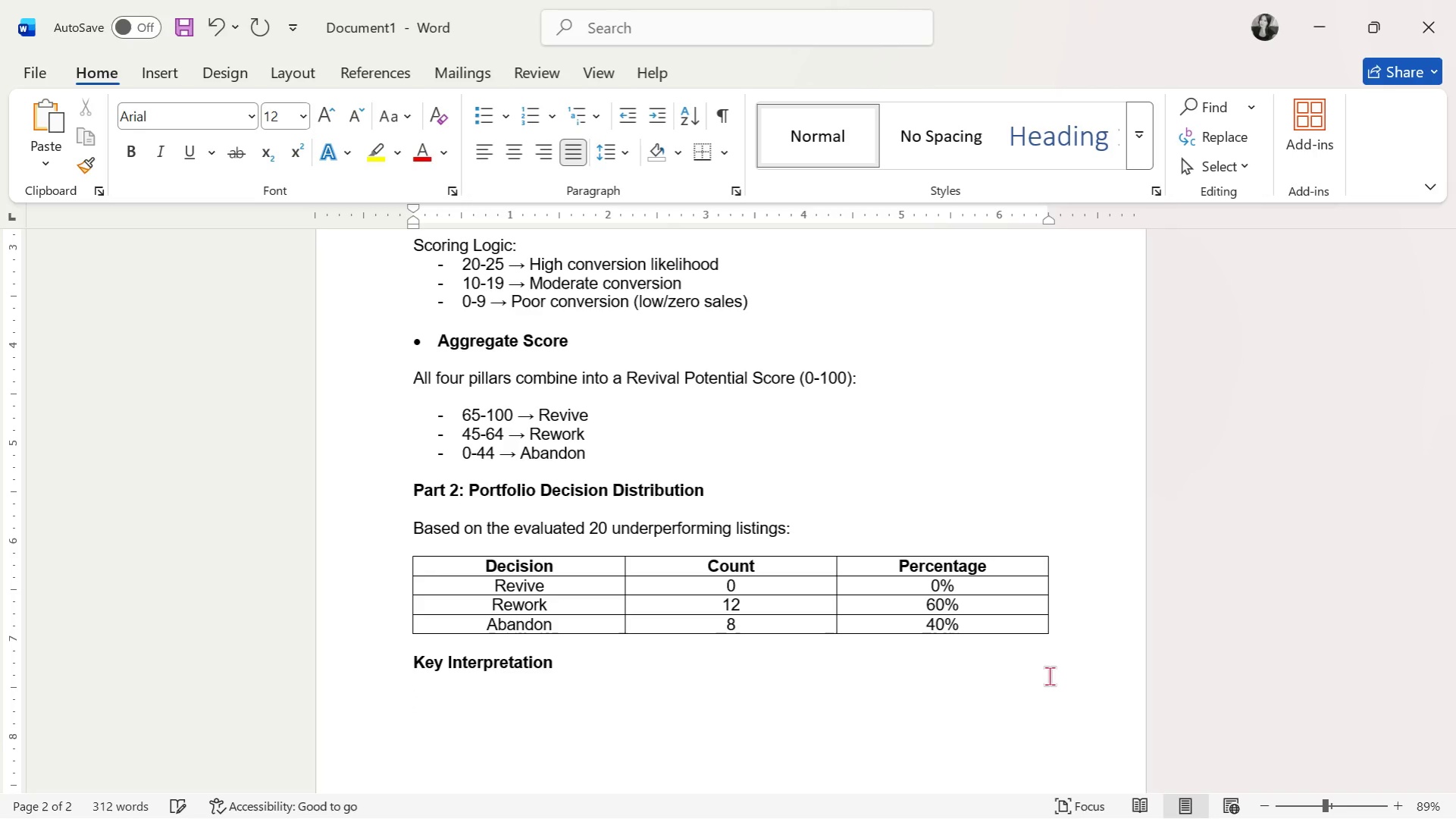 
key(Control+N)
 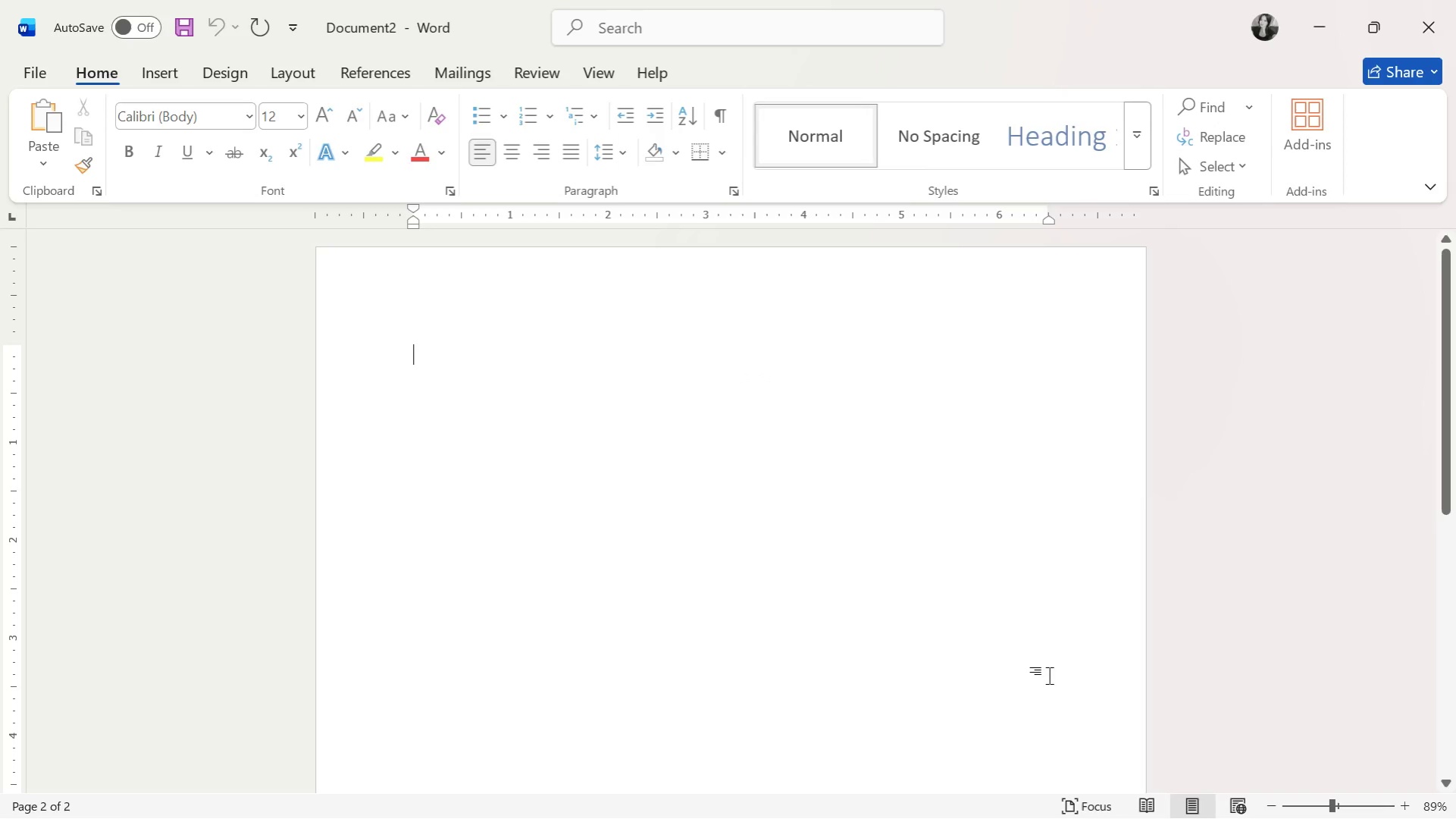 
key(O)
 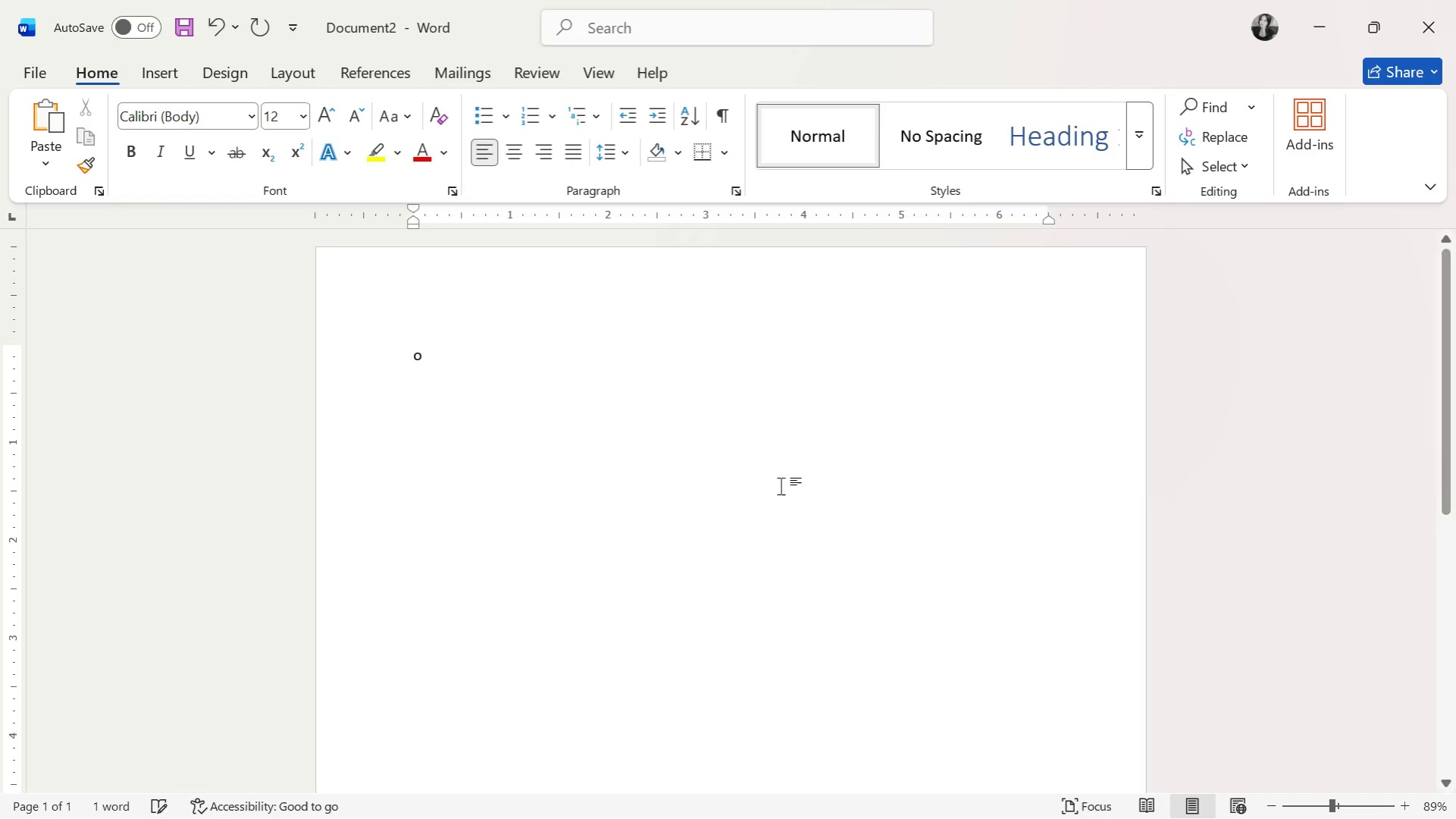 
scroll: coordinate [719, 504], scroll_direction: down, amount: 7.0
 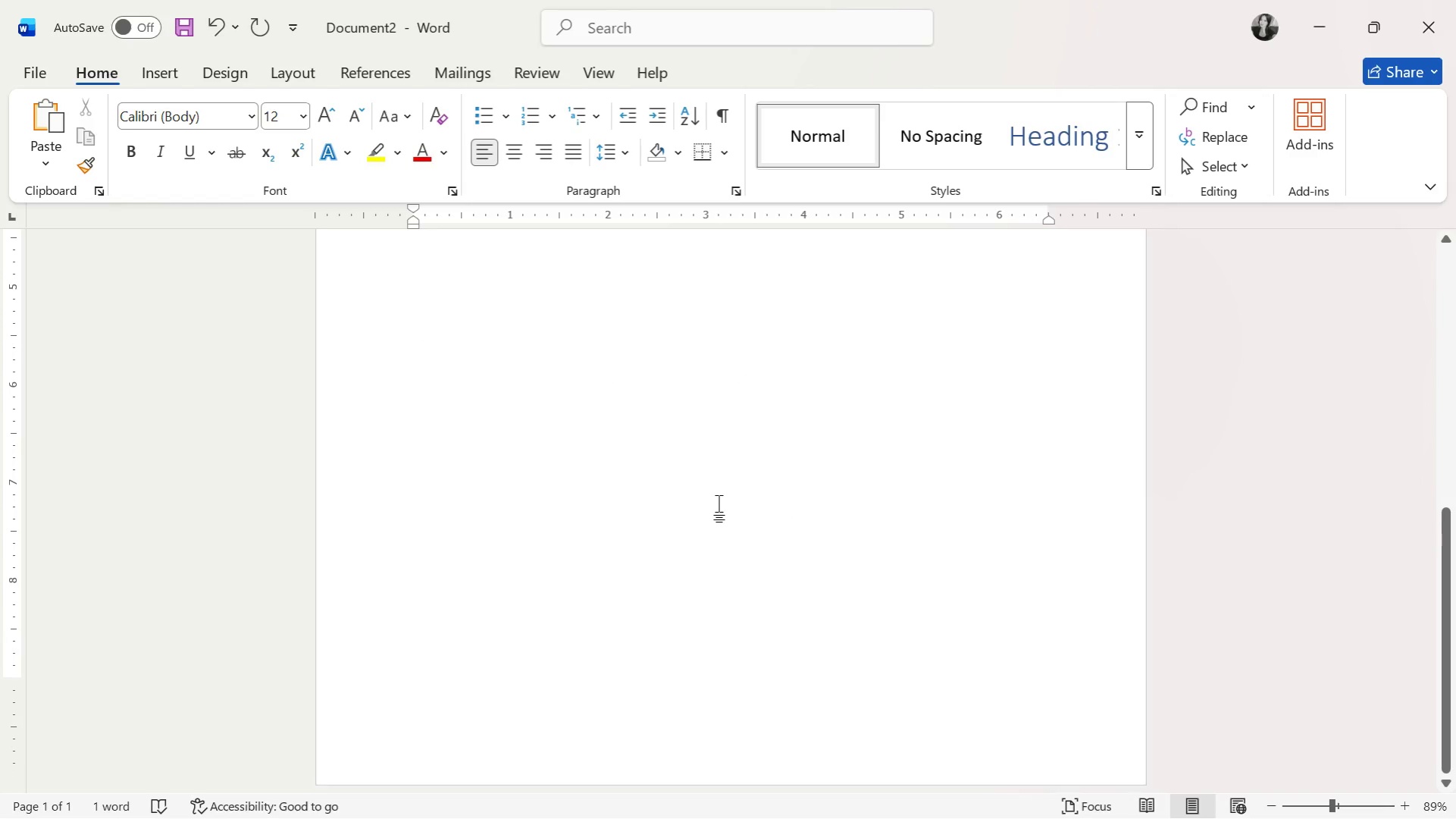 
key(Control+Z)
 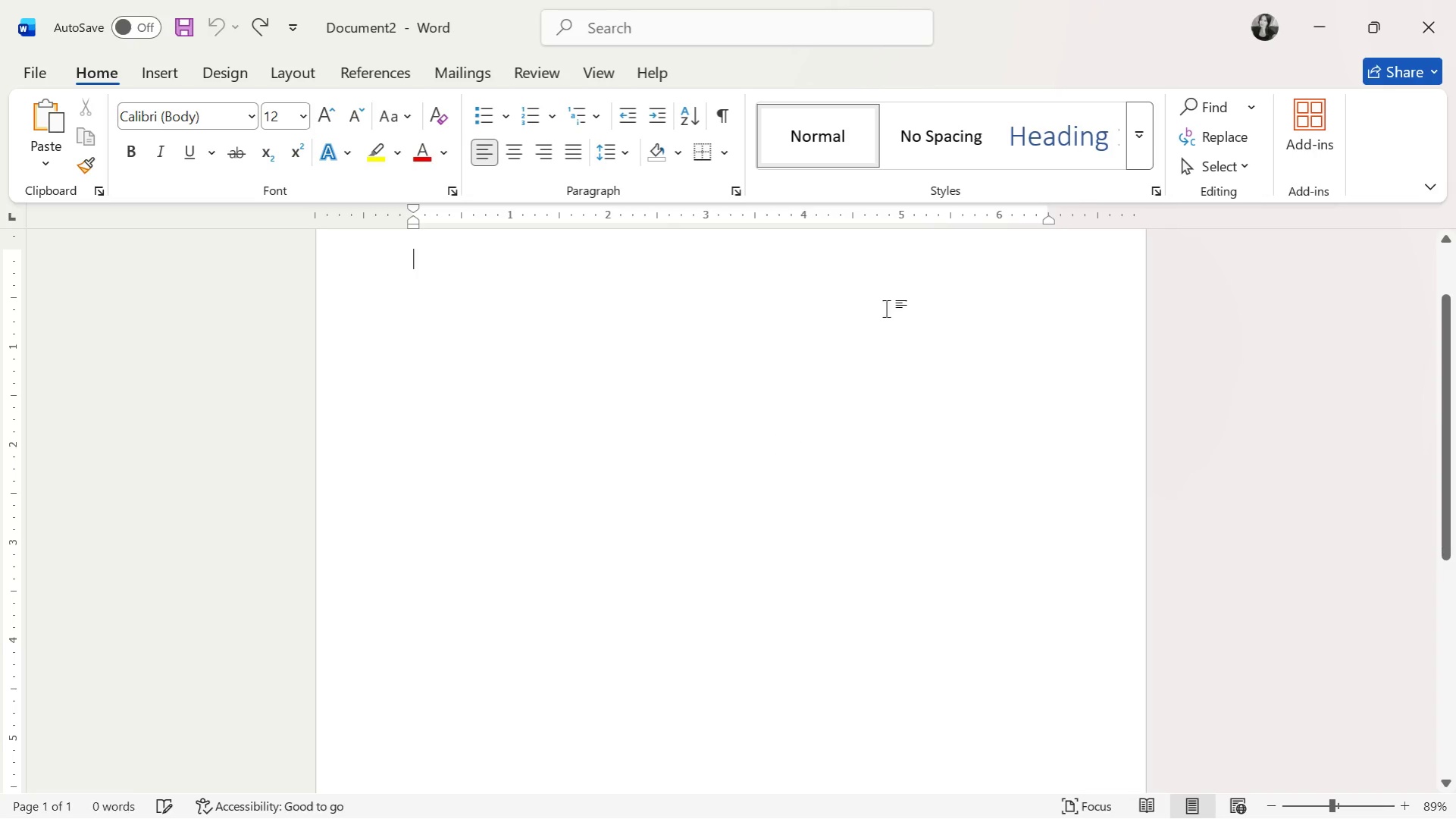 
key(Control+ControlLeft)
 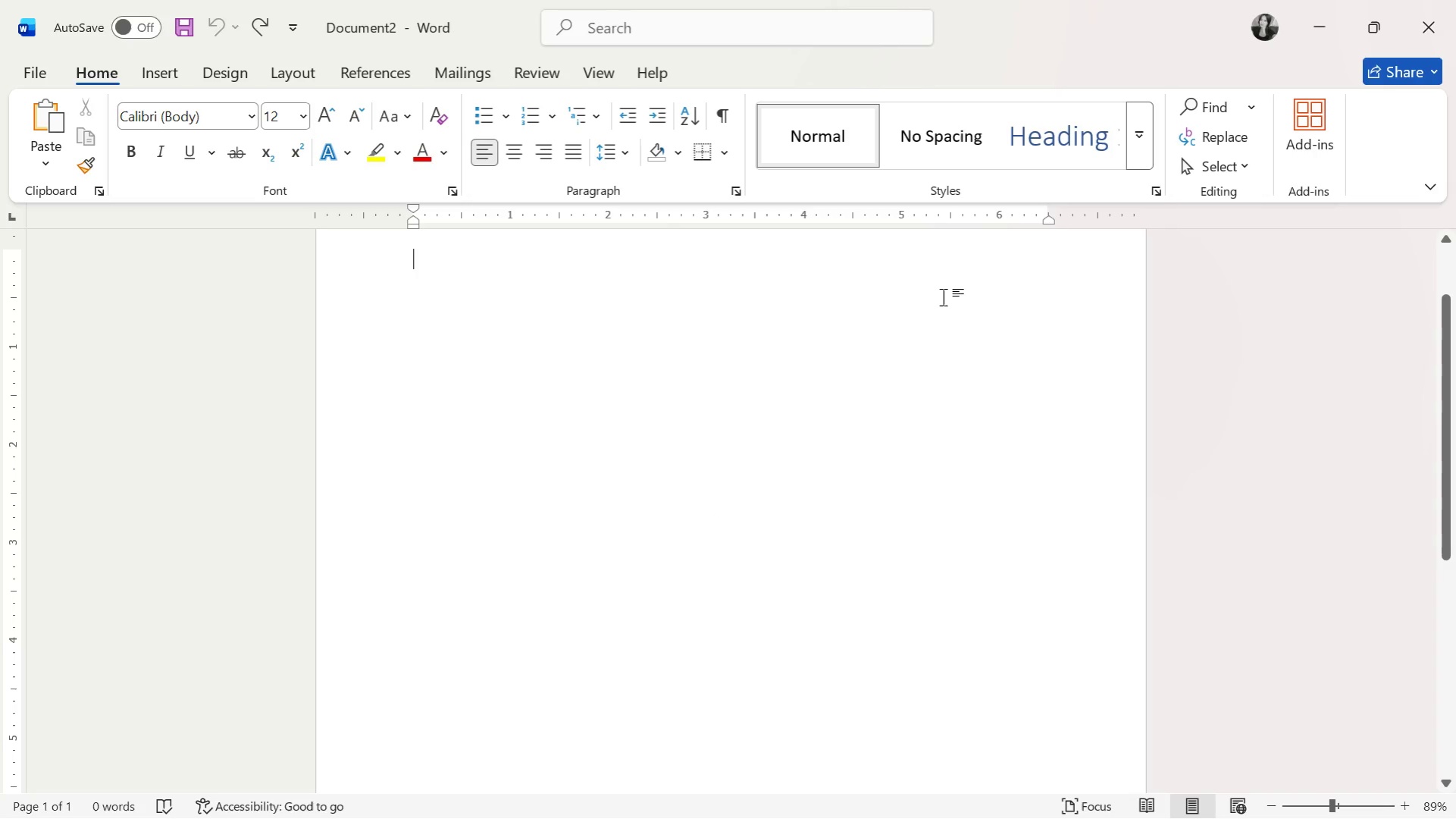 
key(Alt+Tab)
 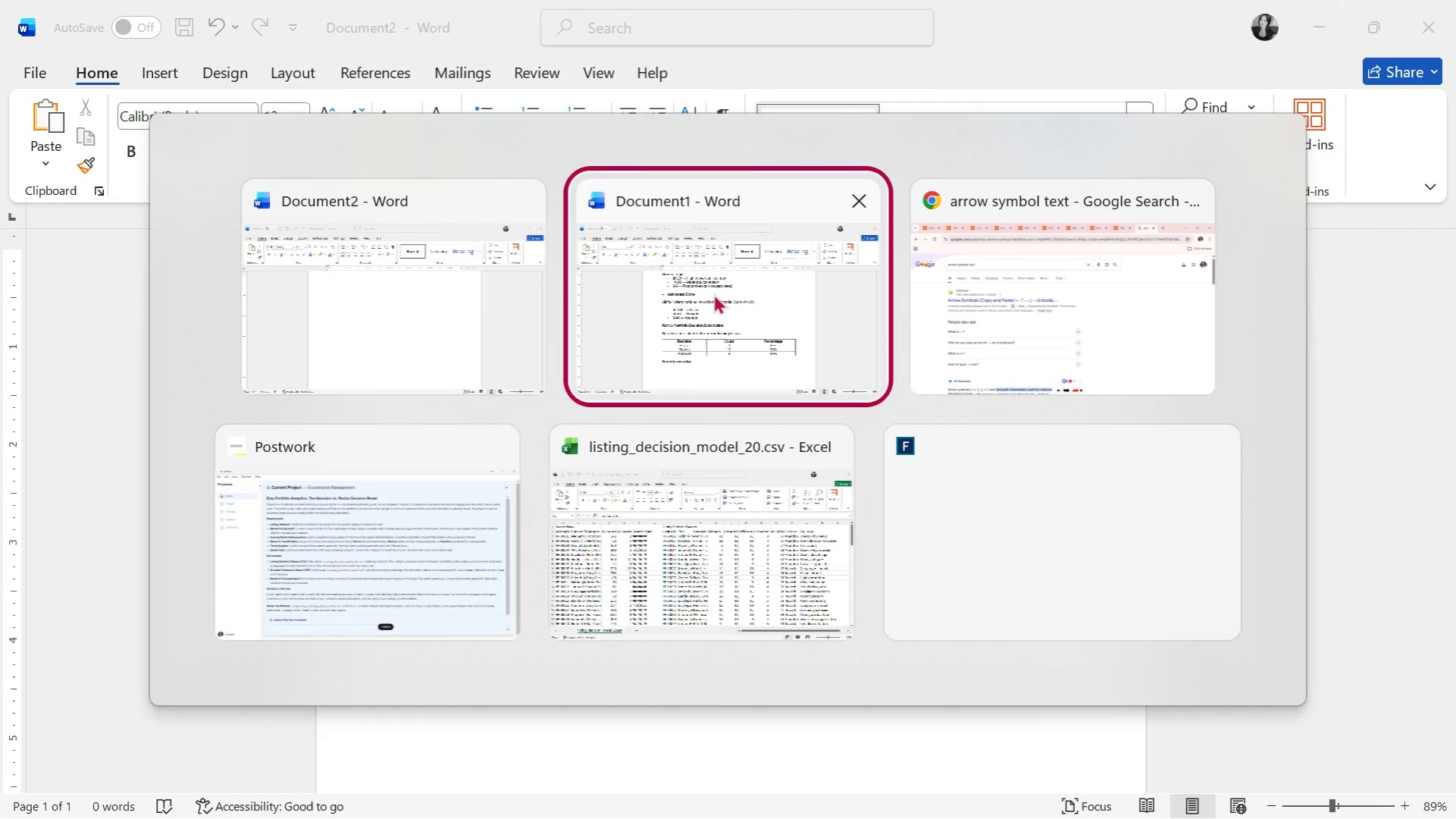 
left_click([489, 297])
 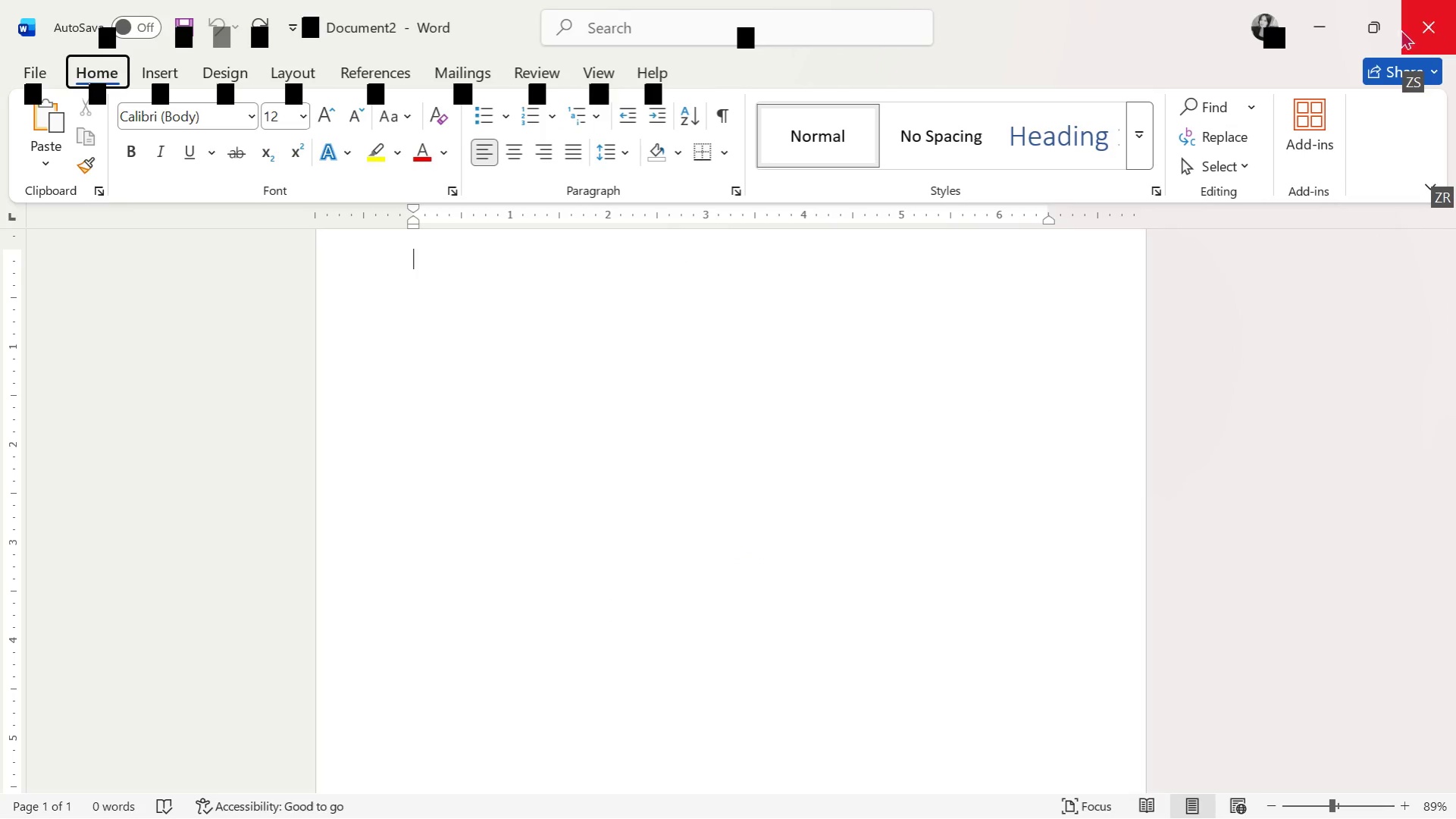 
left_click([1127, 415])
 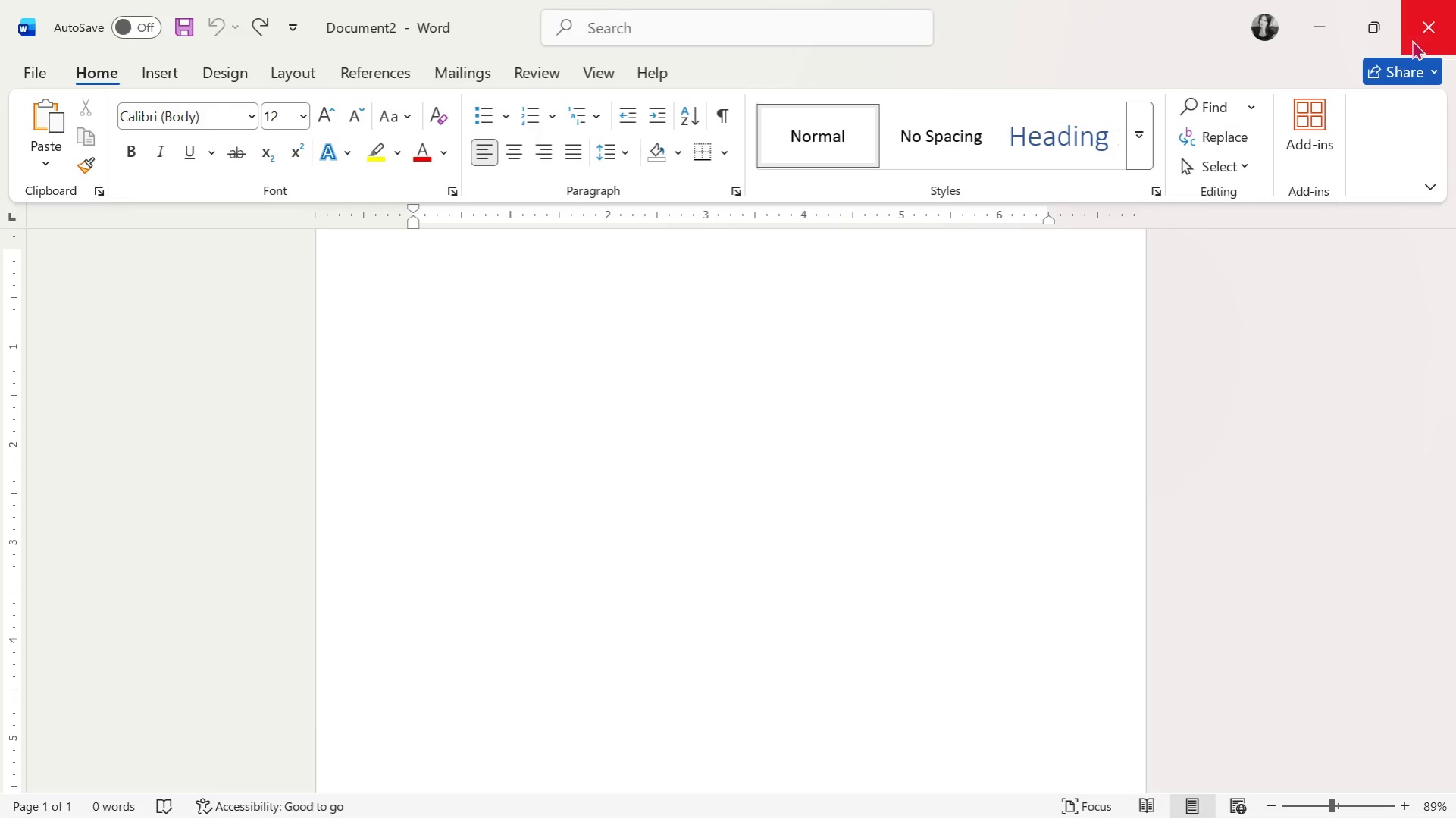 
left_click([1421, 30])
 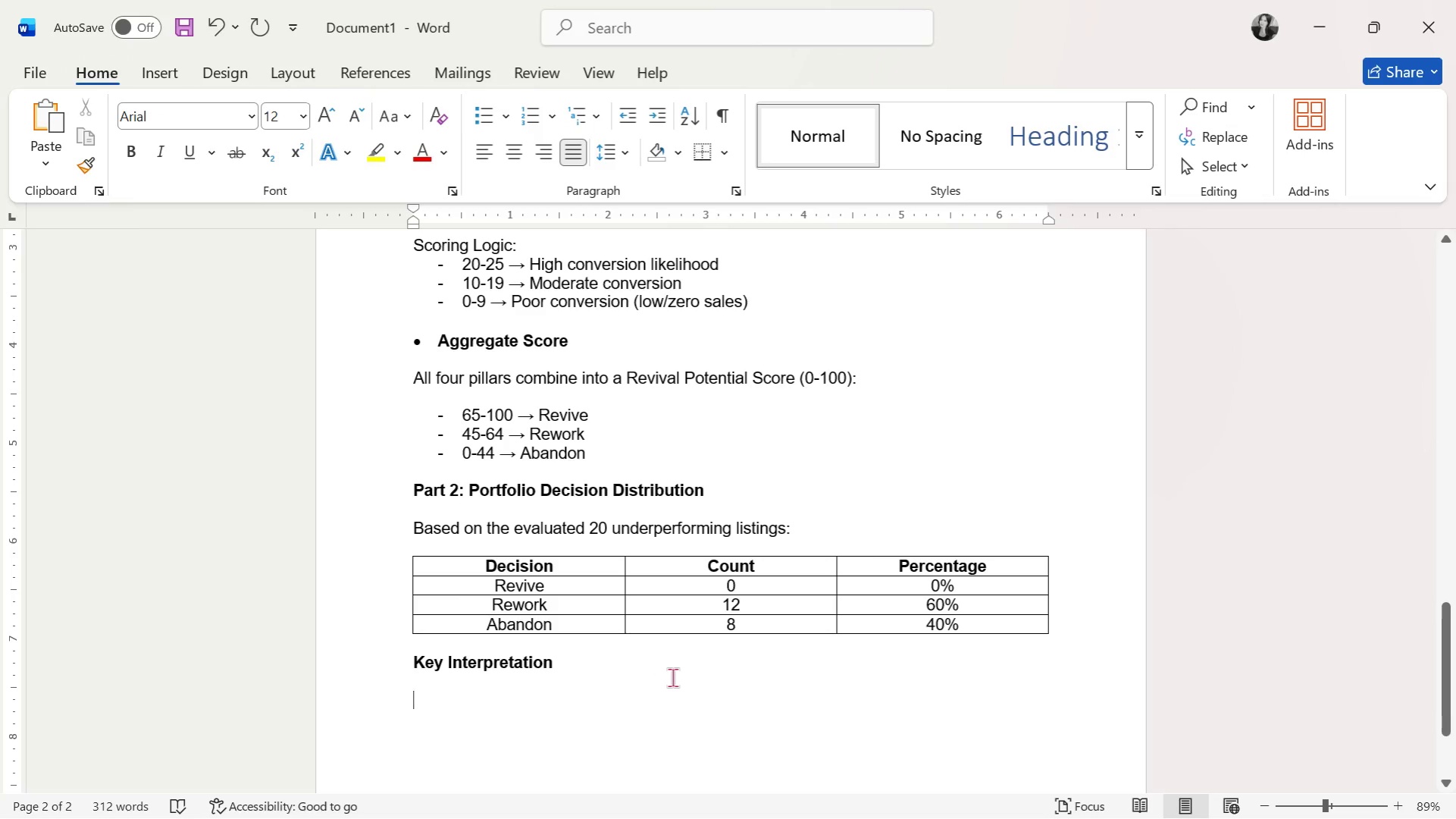 
type(No)
key(Backspace)
key(Backspace)
type(No "Reve)
key(Backspace)
type(ive" K)
key(Backspace)
type(Listings)
 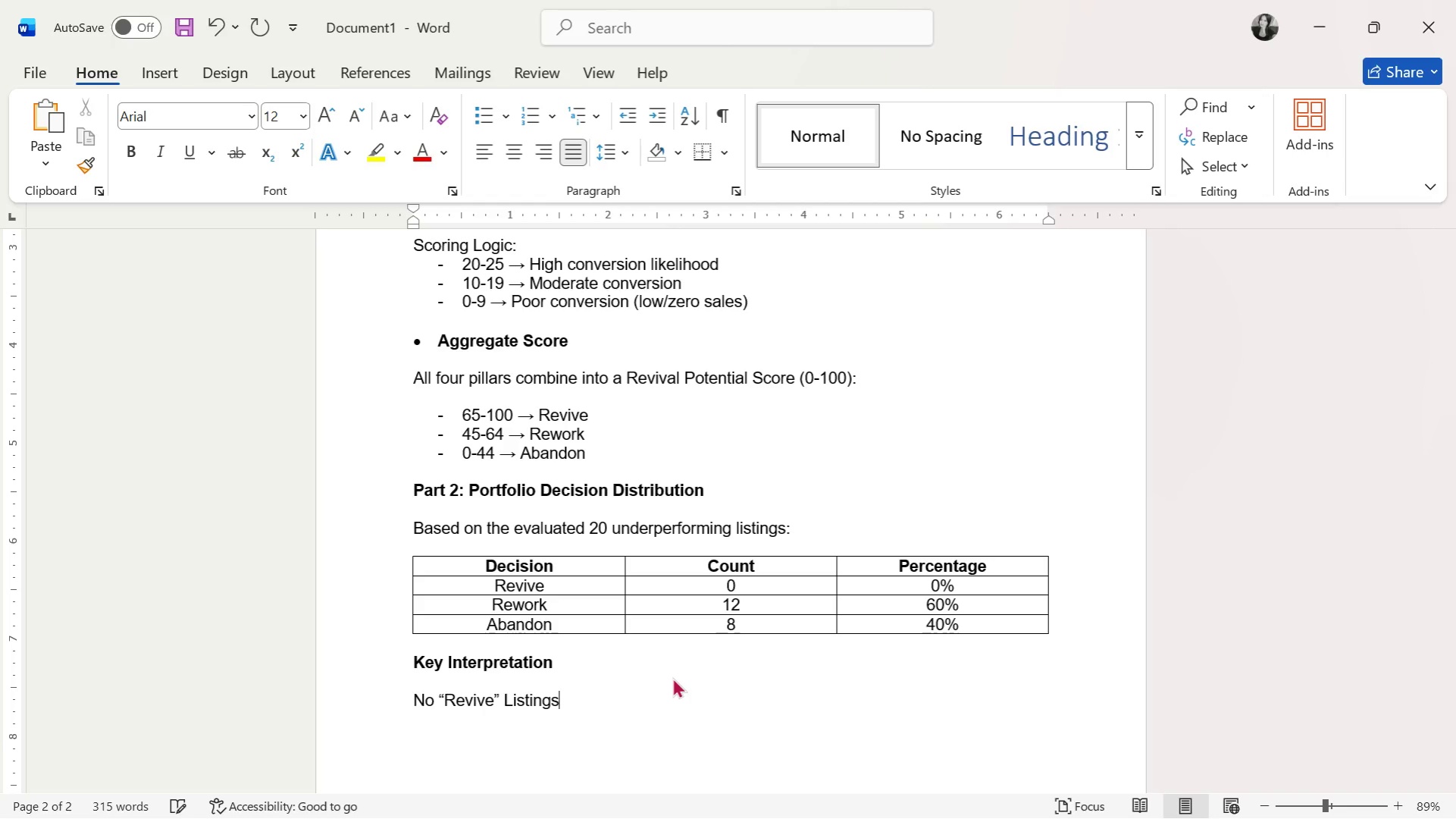 
key(Enter)
 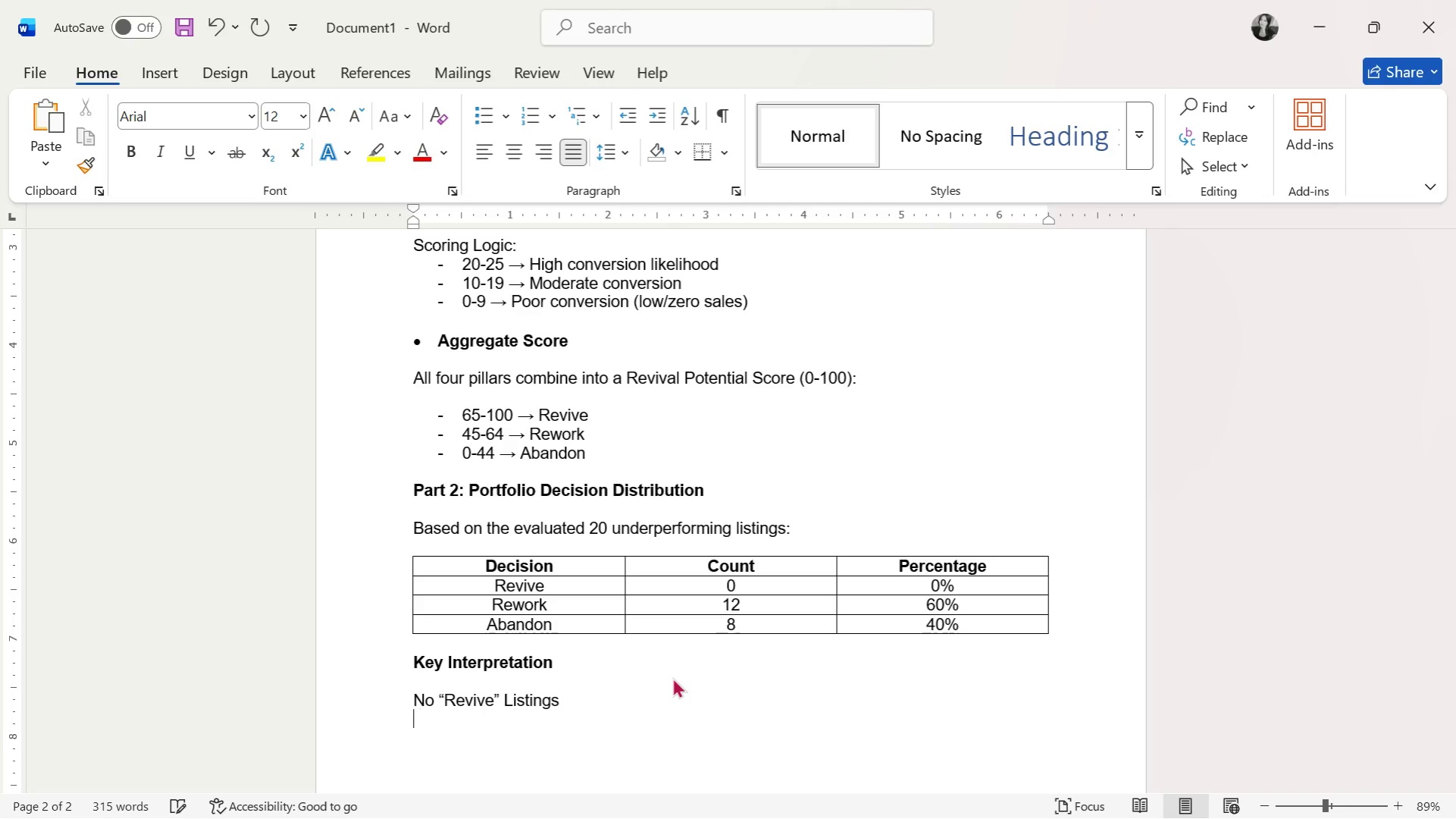 
key(Enter)
 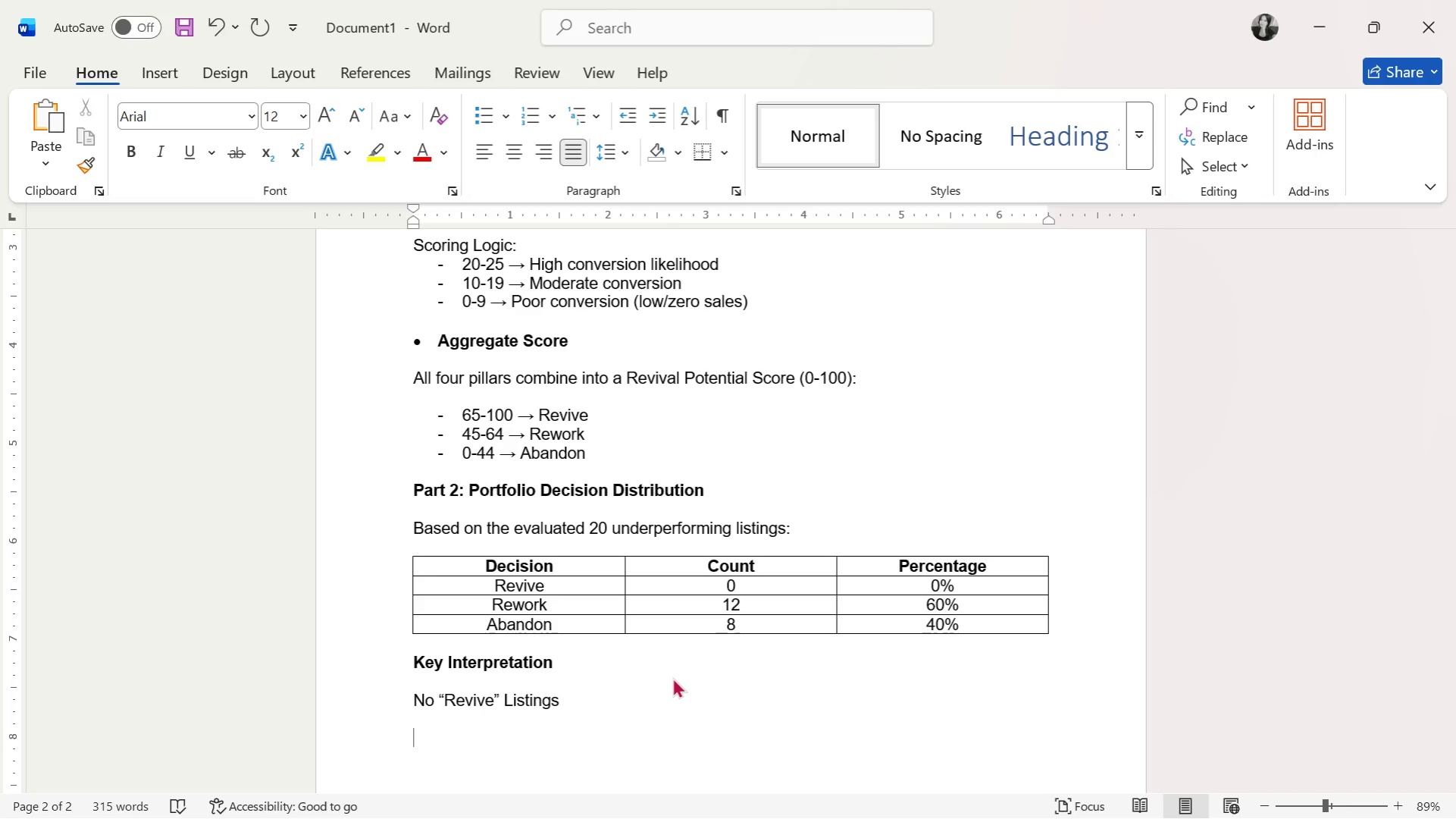 
hold_key(key=ShiftLeft, duration=0.42)
 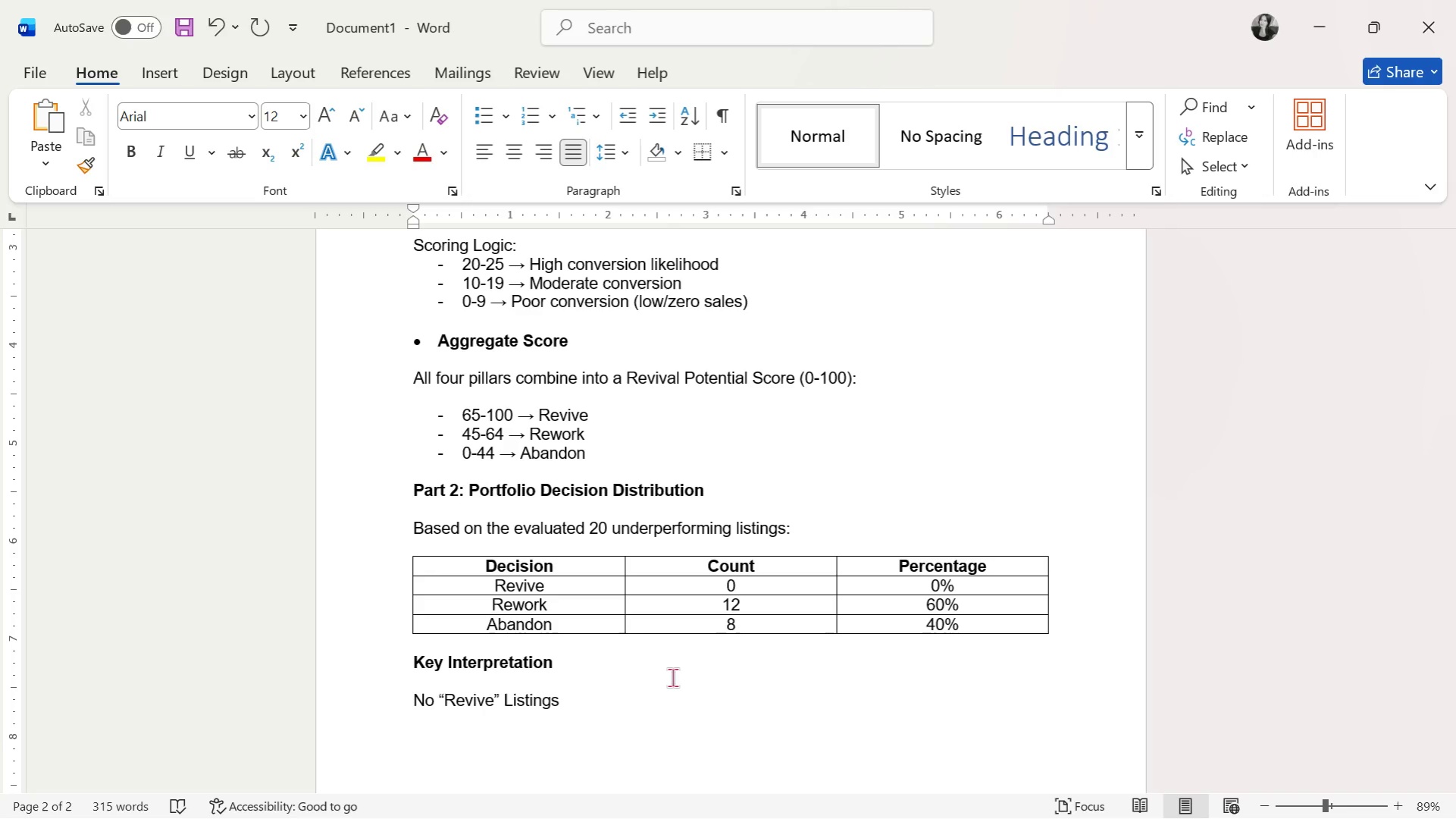 
type(No listing dom)
key(Backspace)
key(Backspace)
type(emonstrated strong enough fundamentals across all four pillars. )
 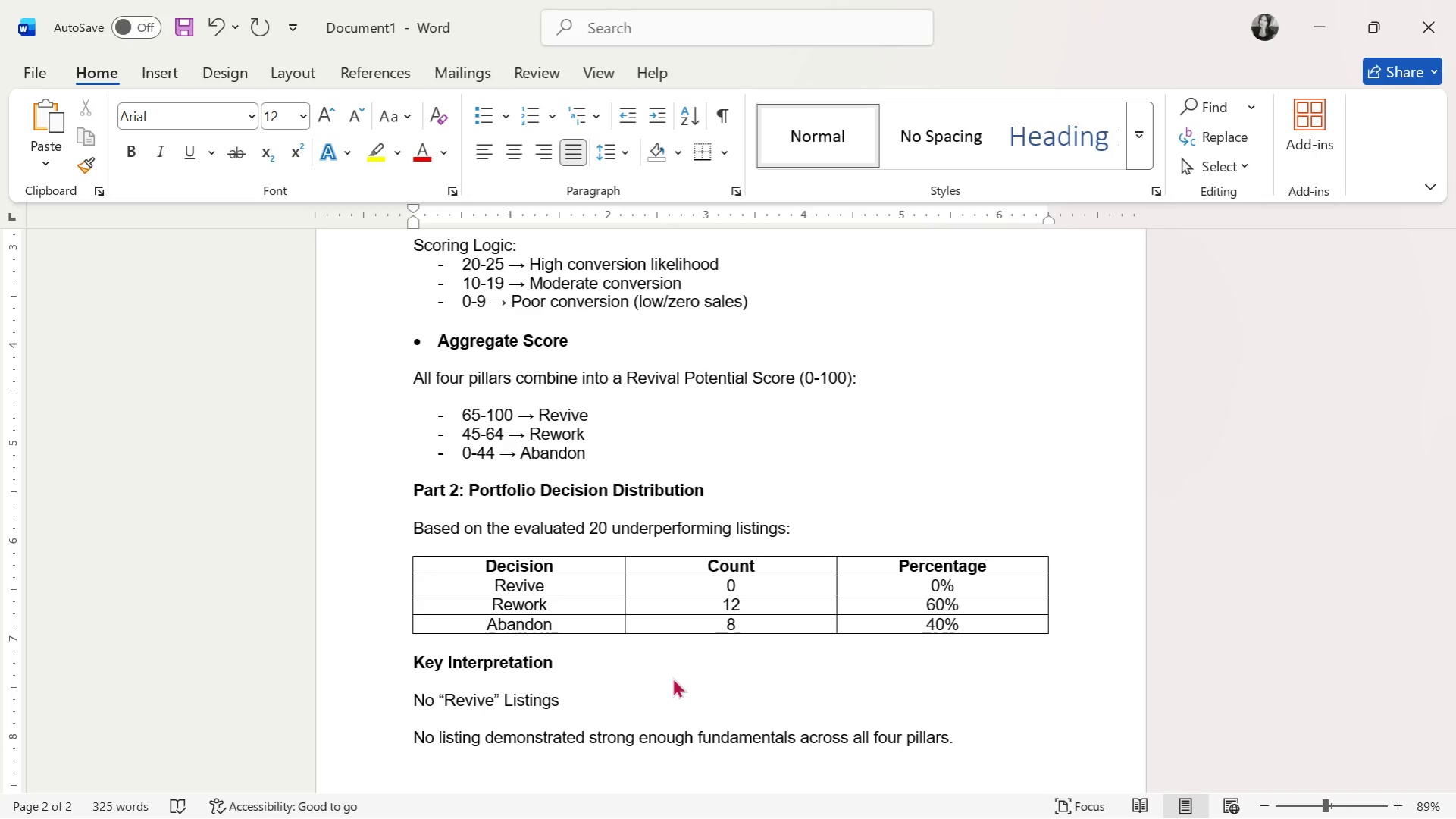 
key(Enter)
 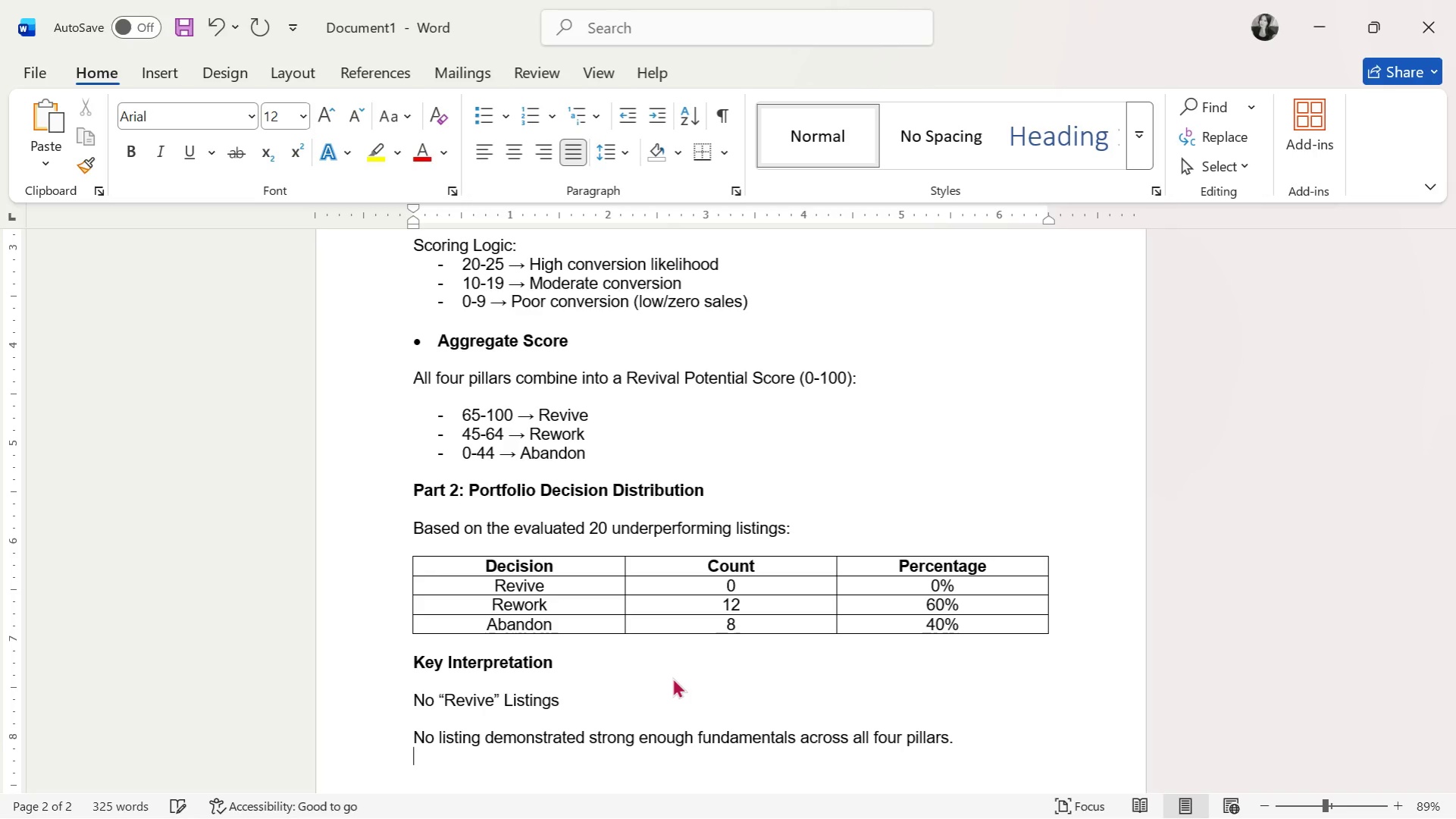 
key(Enter)
 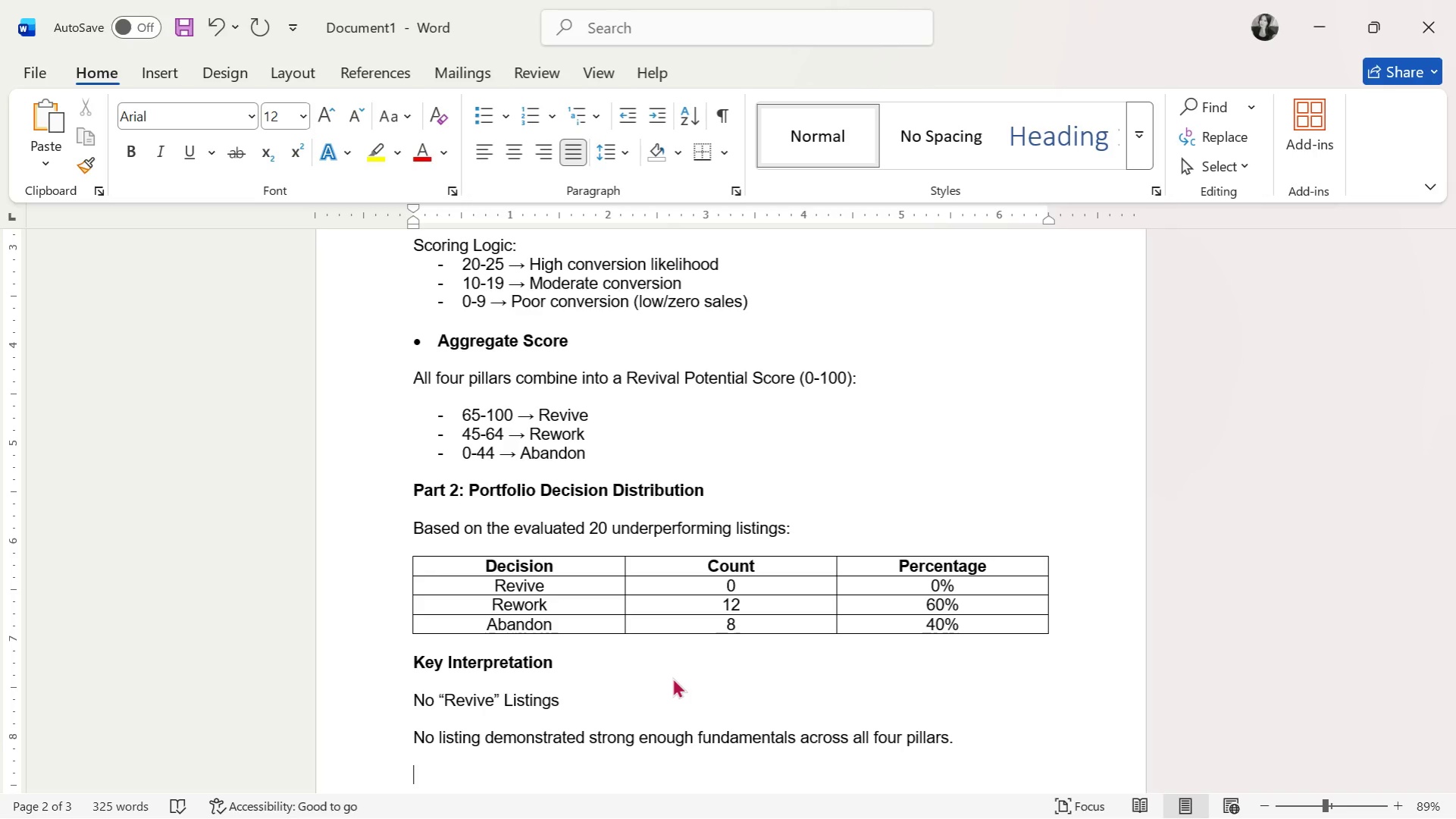 
wait(44.61)
 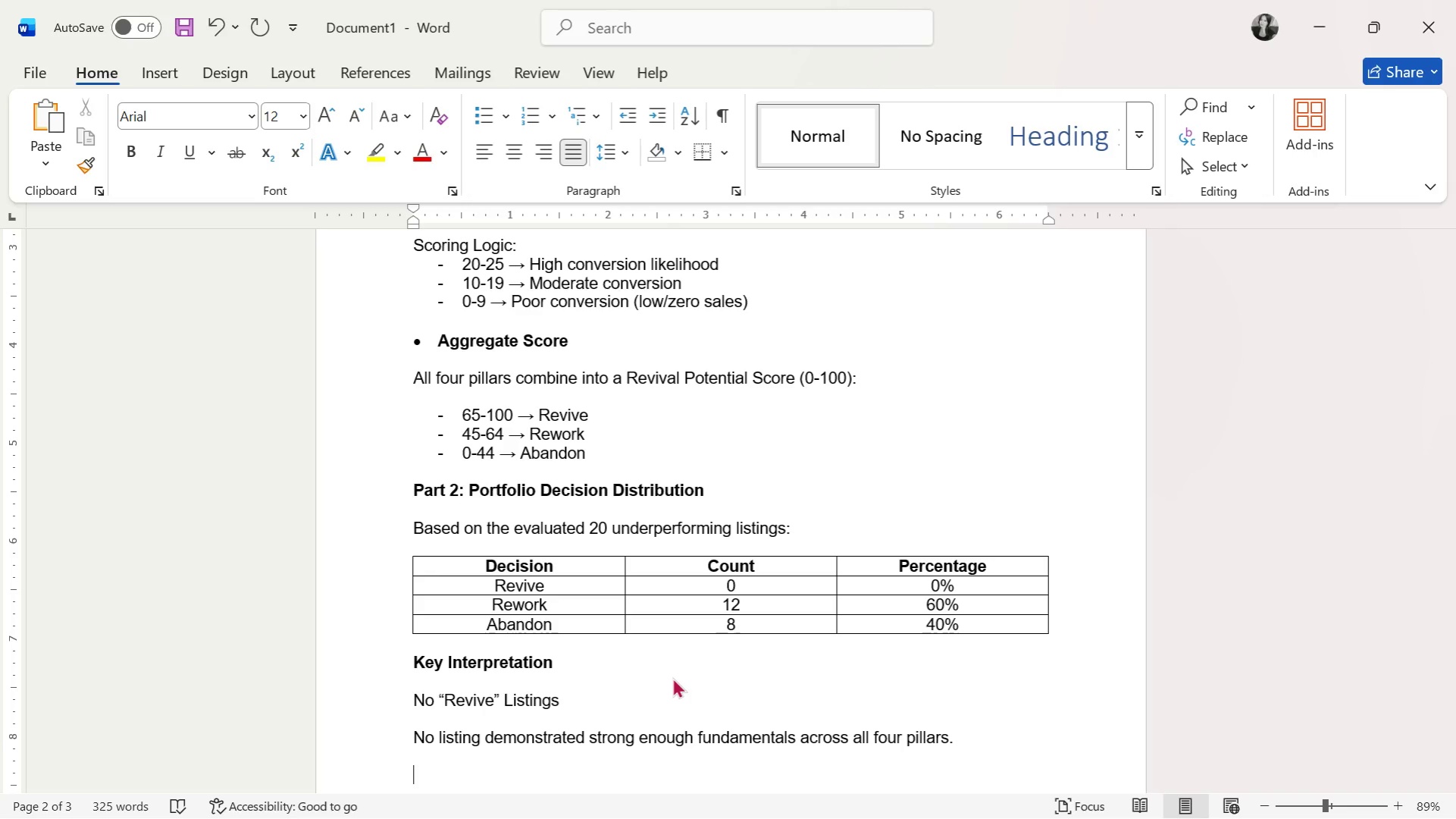 
type(This In)
key(Backspace)
key(Backspace)
type(indicates:)
 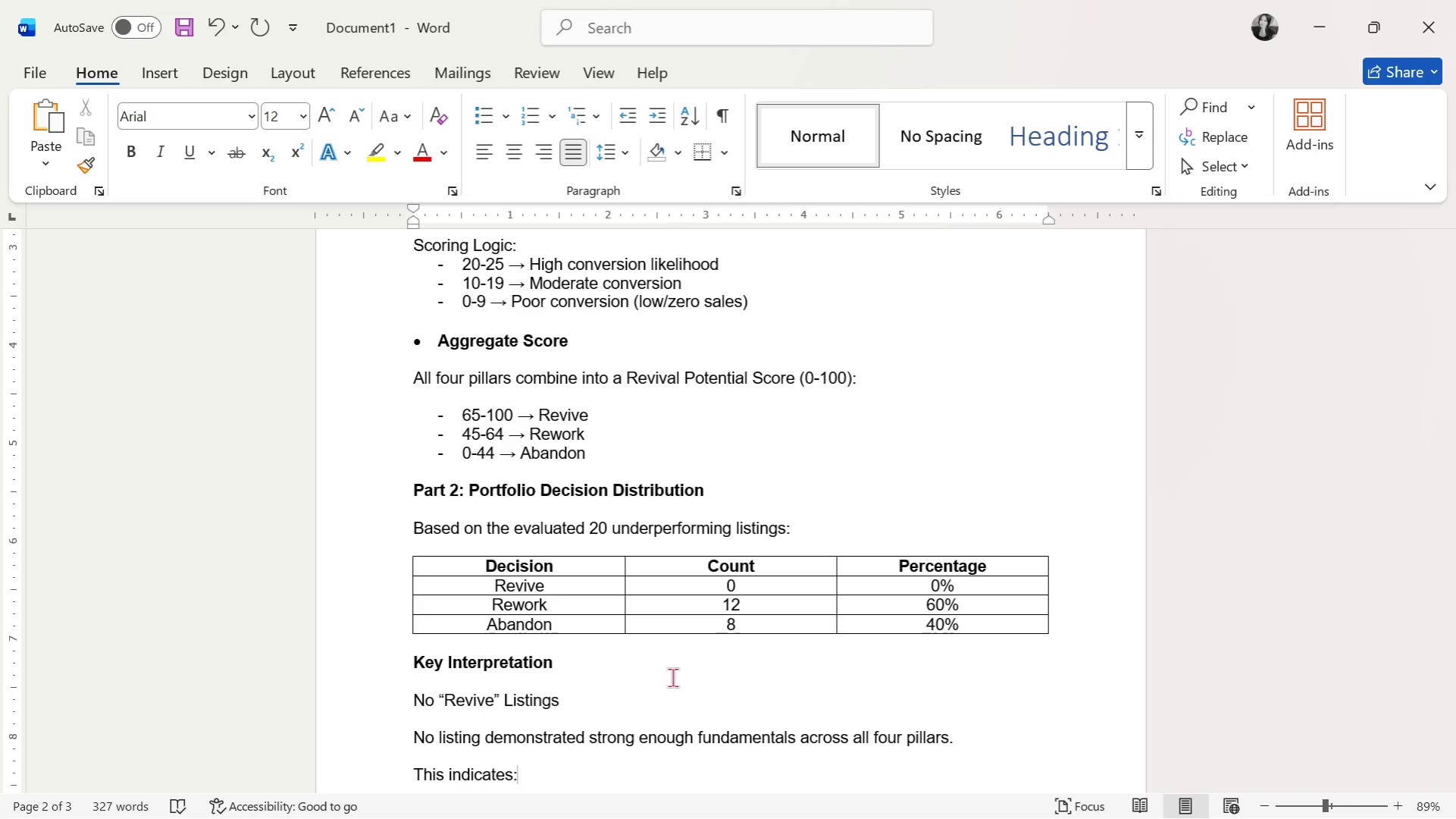 
key(Enter)
 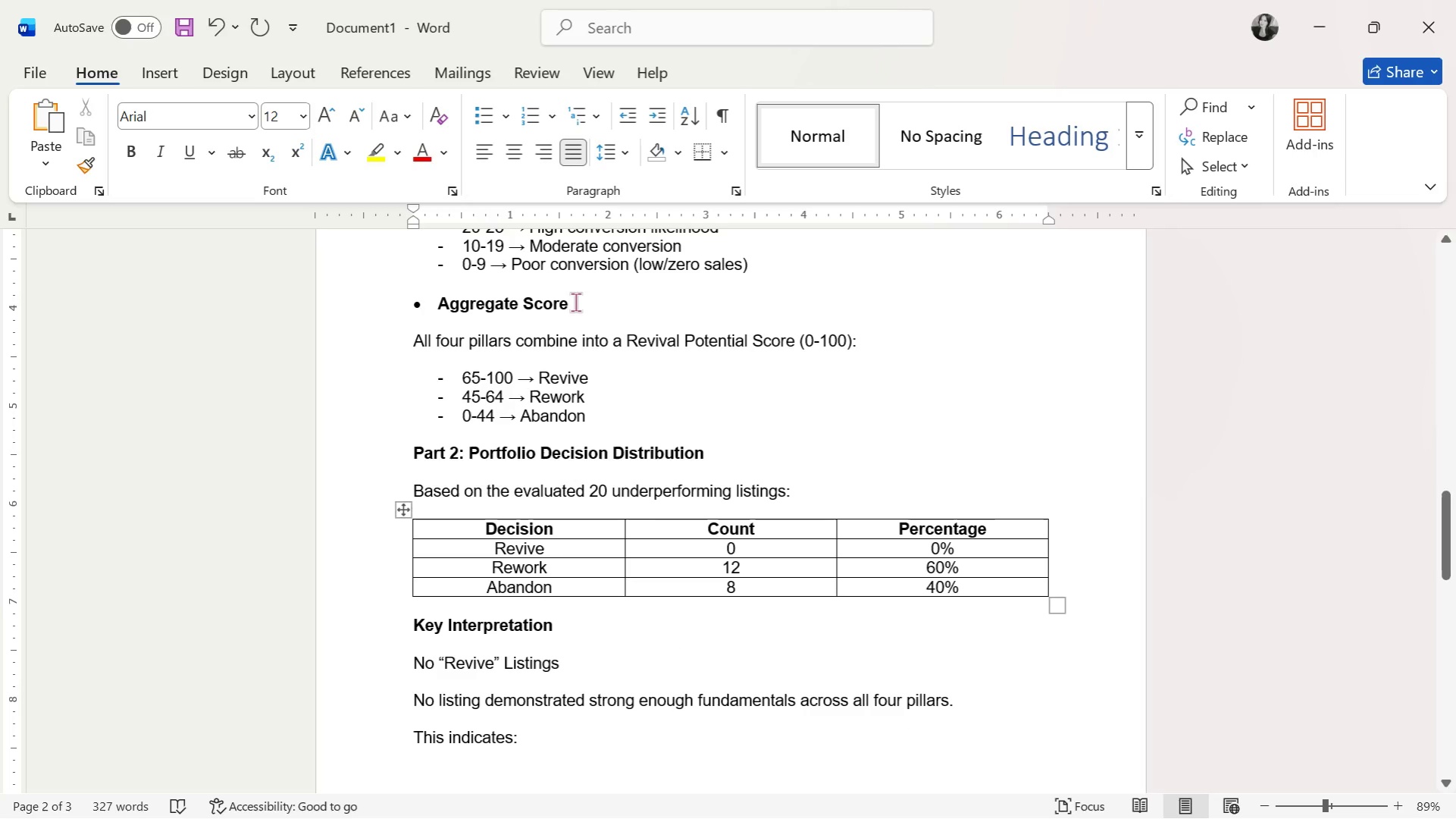 
left_click([484, 123])
 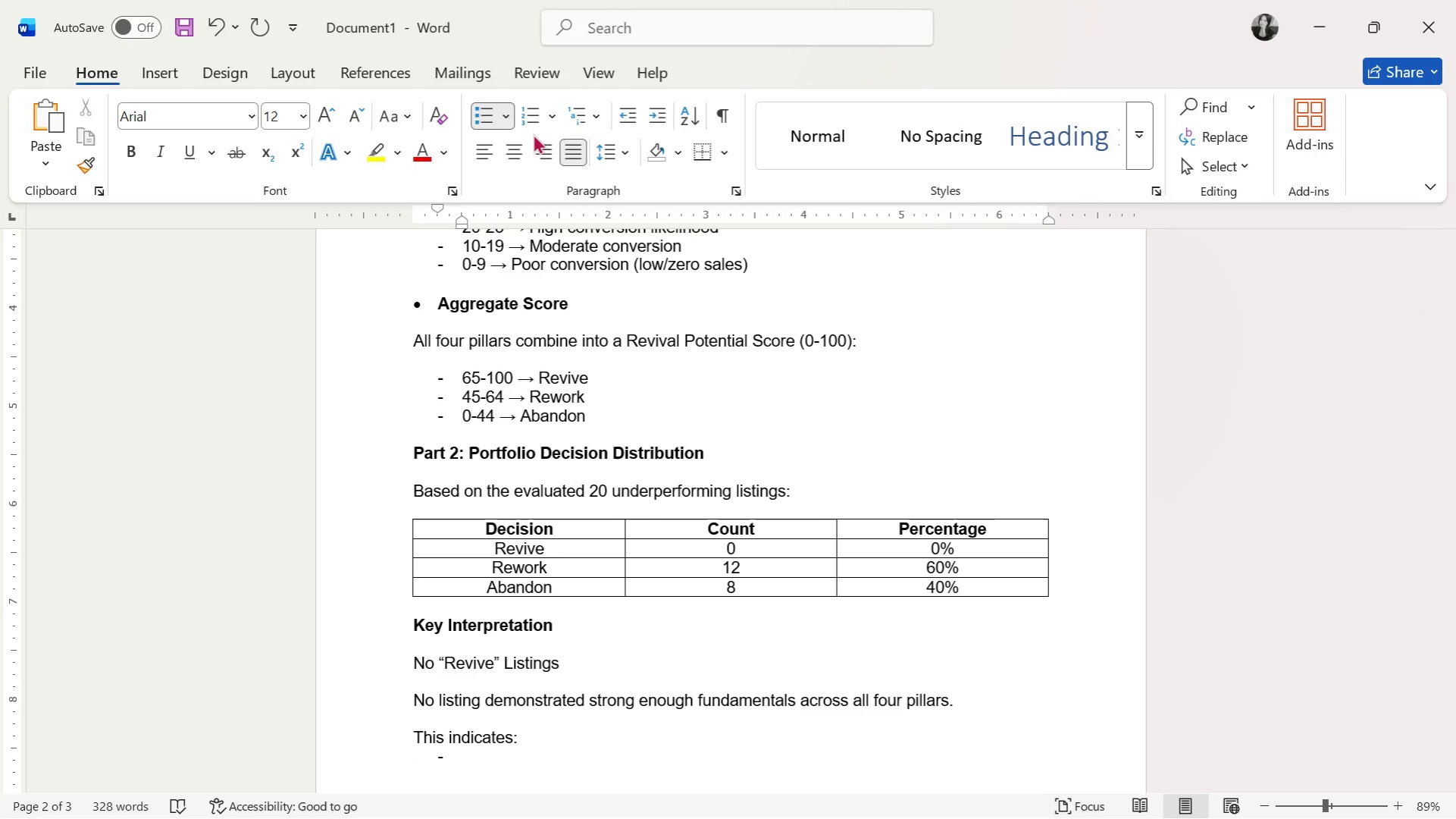 
left_click([515, 118])
 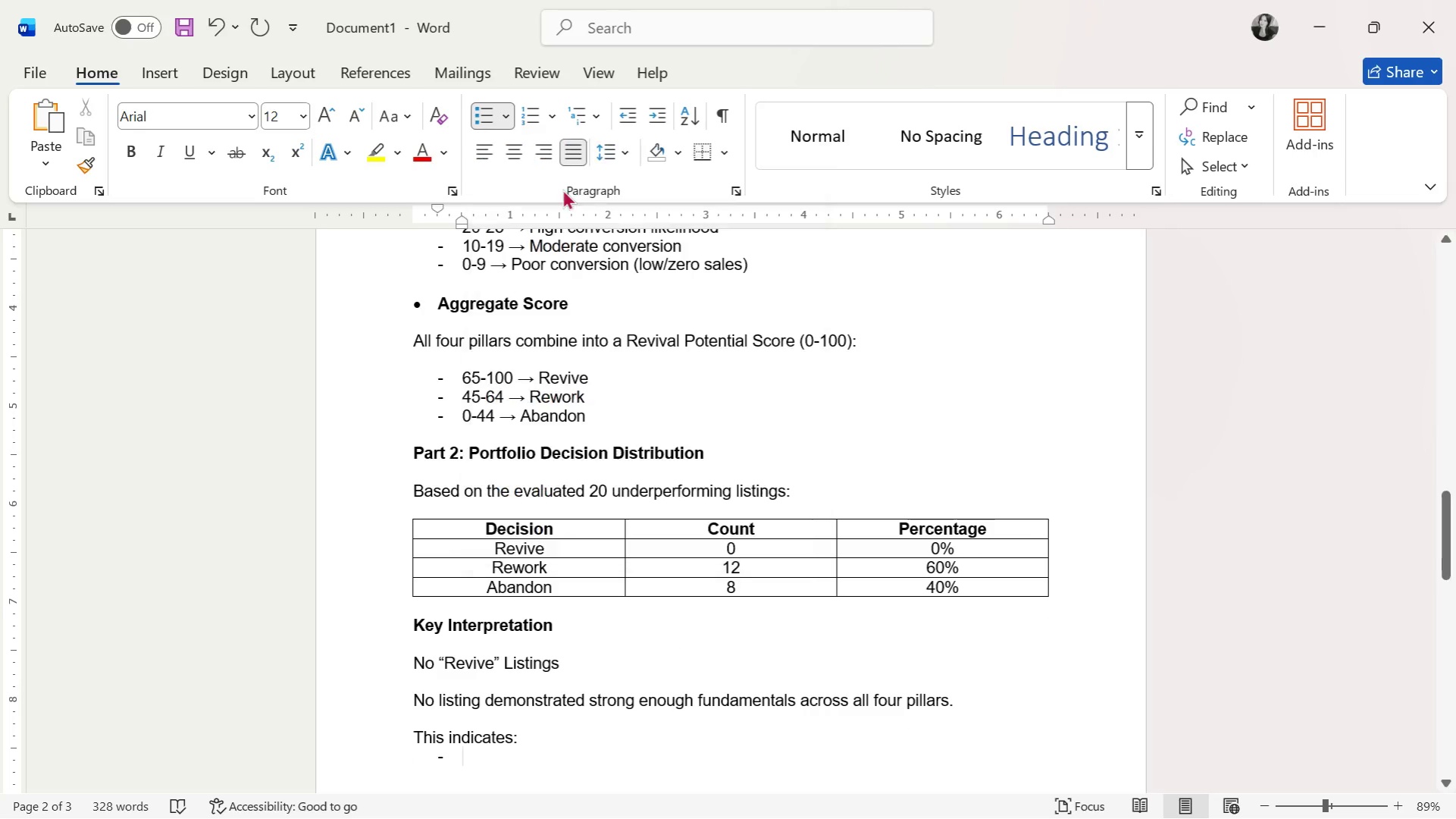 
left_click([629, 115])
 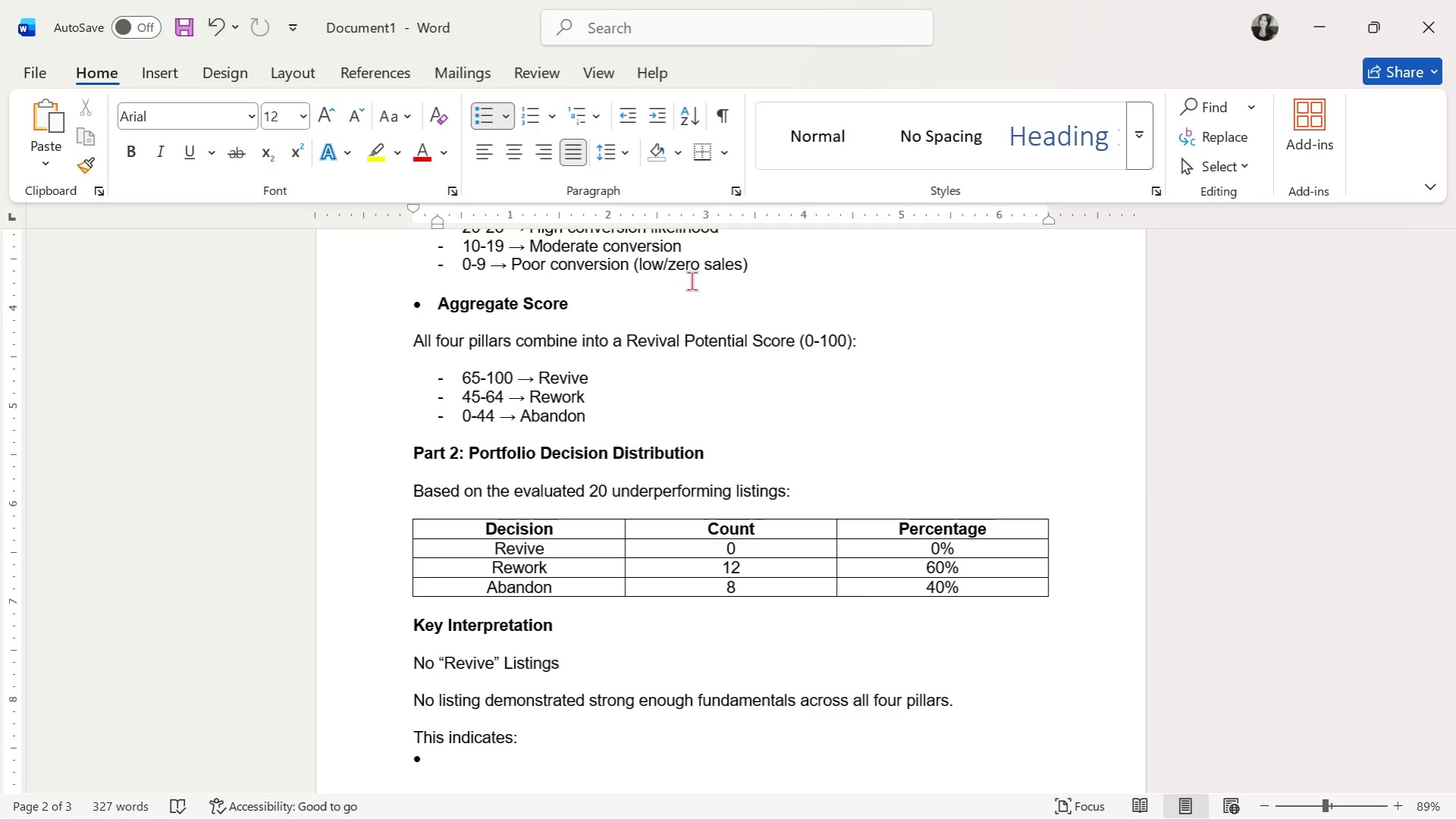 
wait(189.08)
 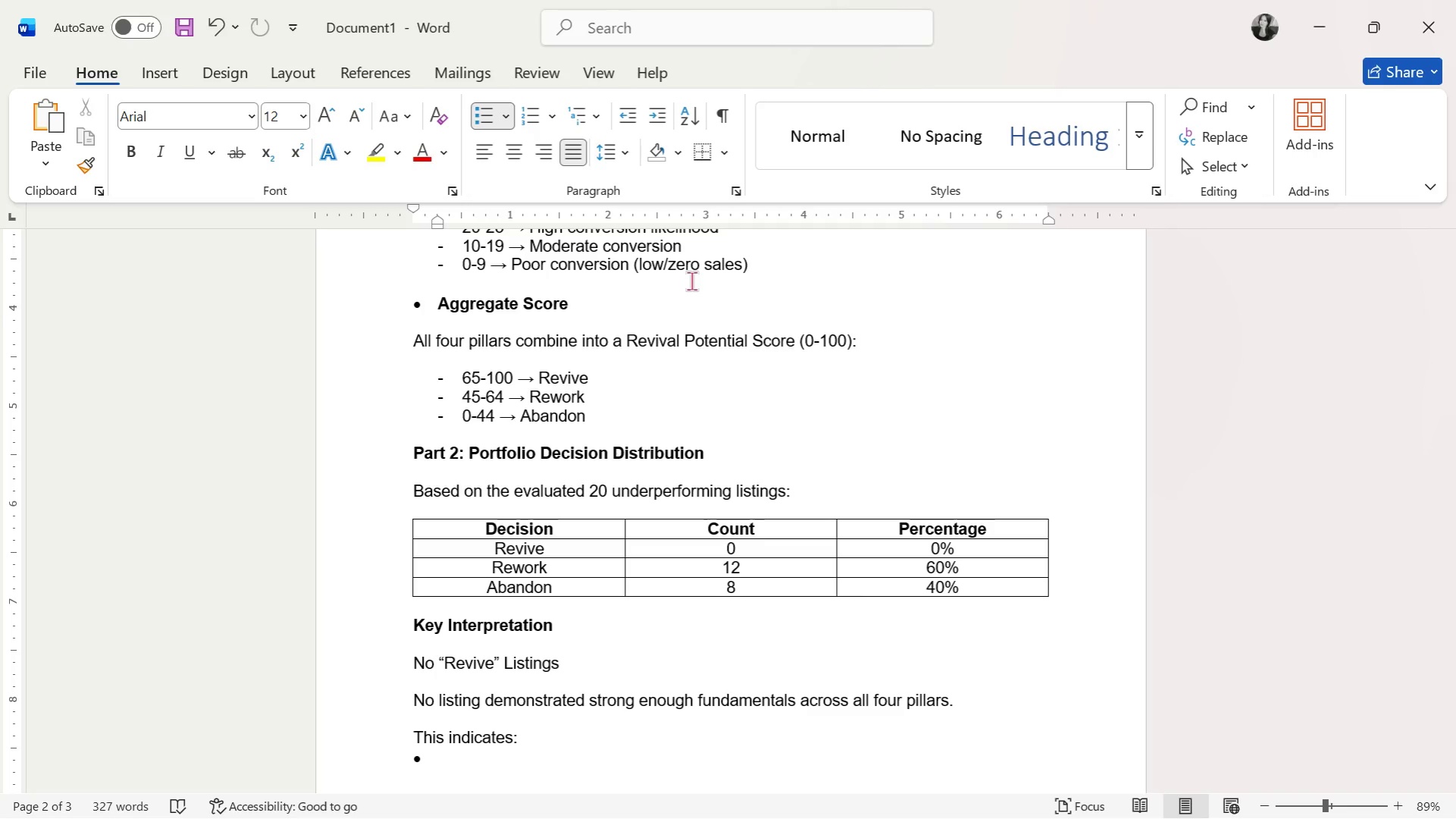 
type(Structural )
 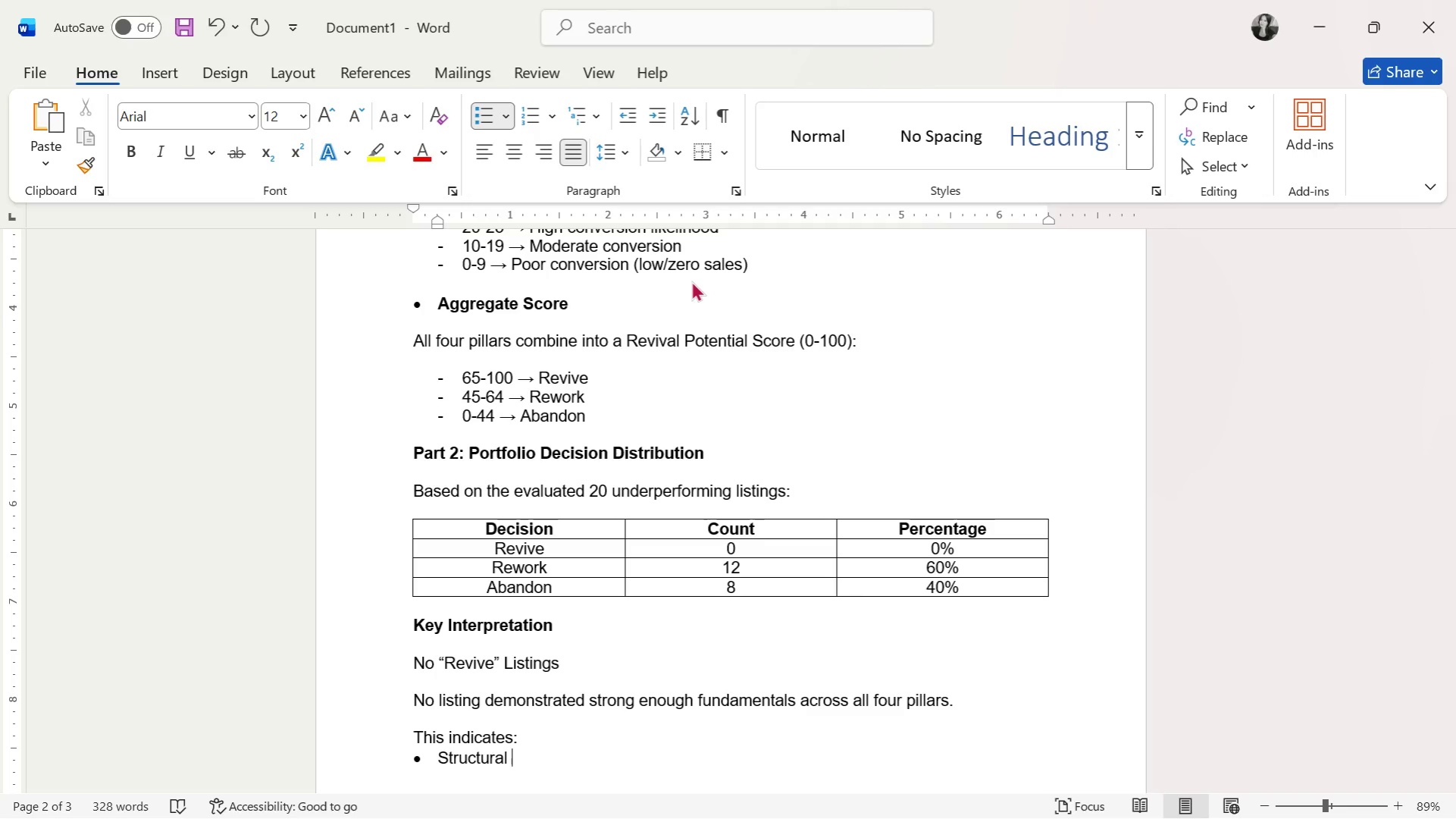 
wait(10.83)
 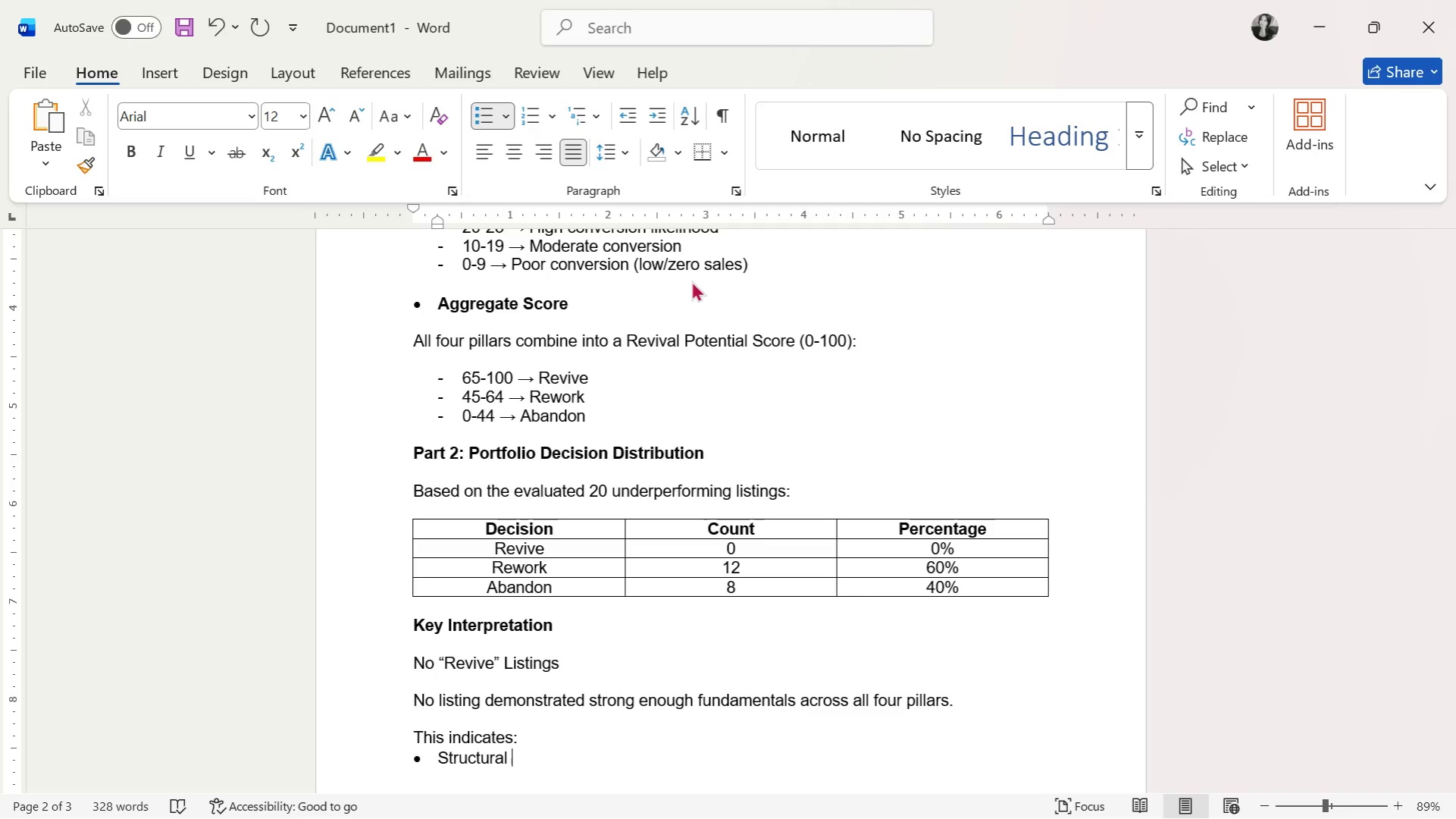 
type(issues in listing setup)
 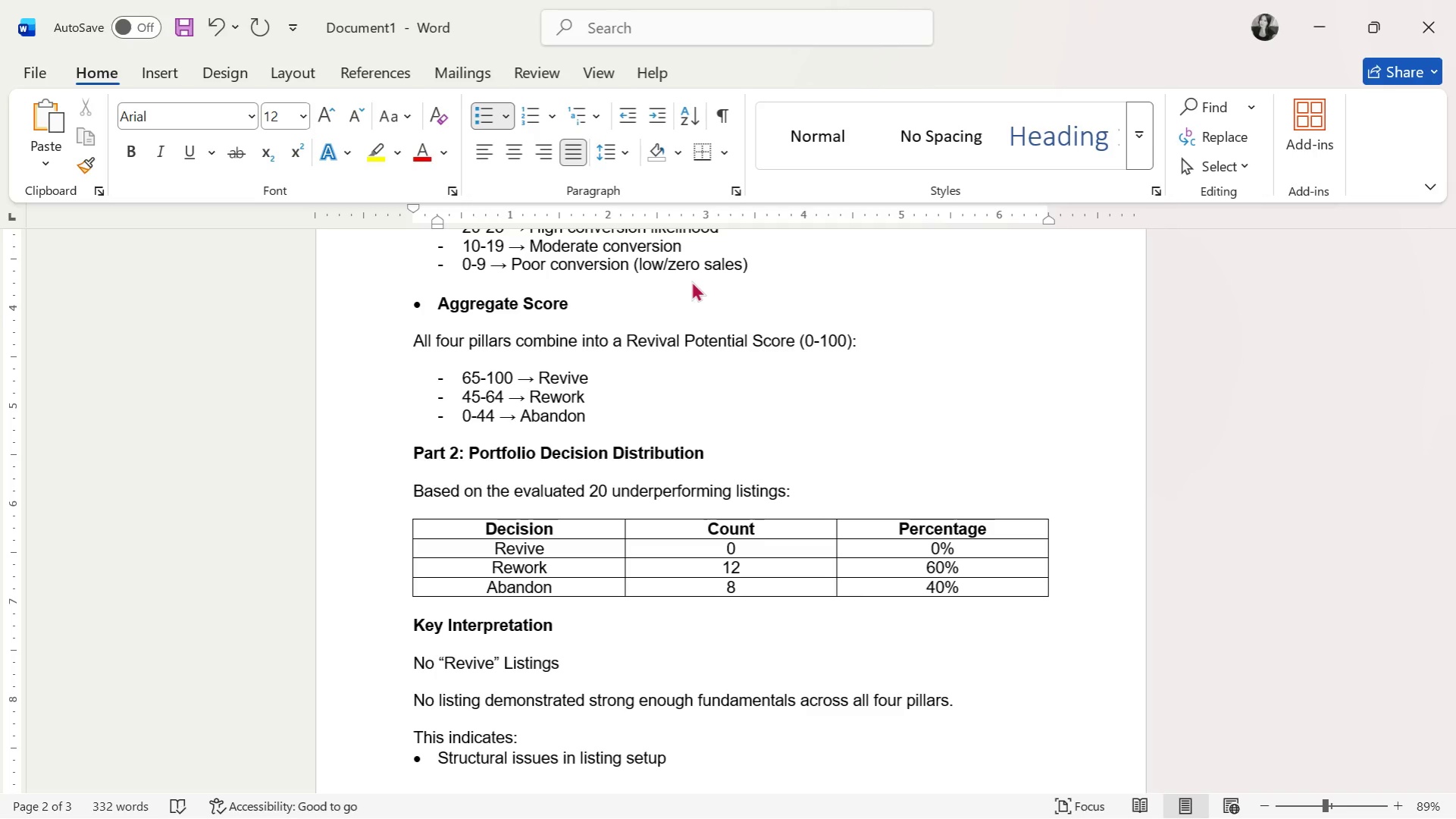 
key(Enter)
 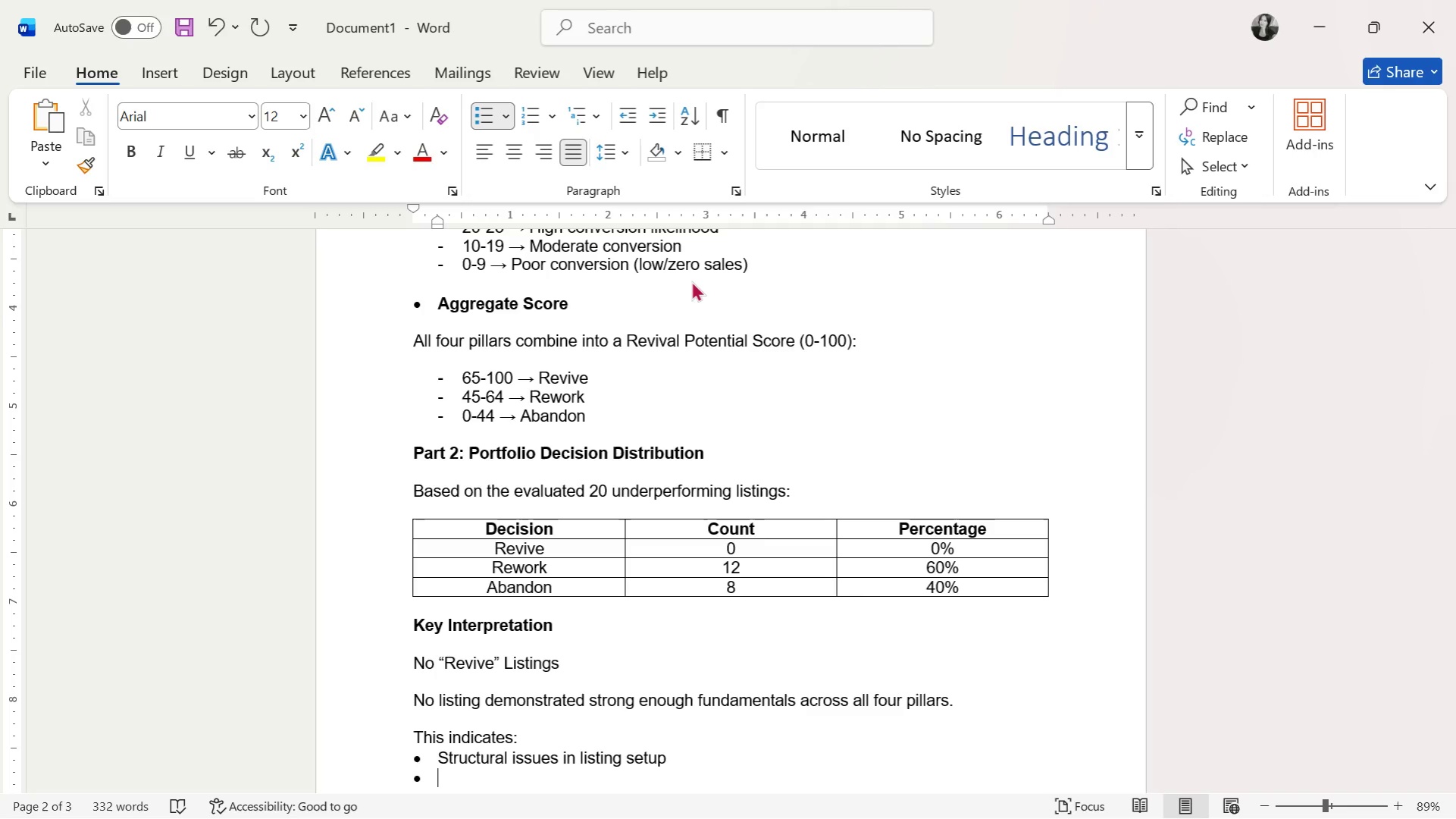 
type(Not necessarily)
 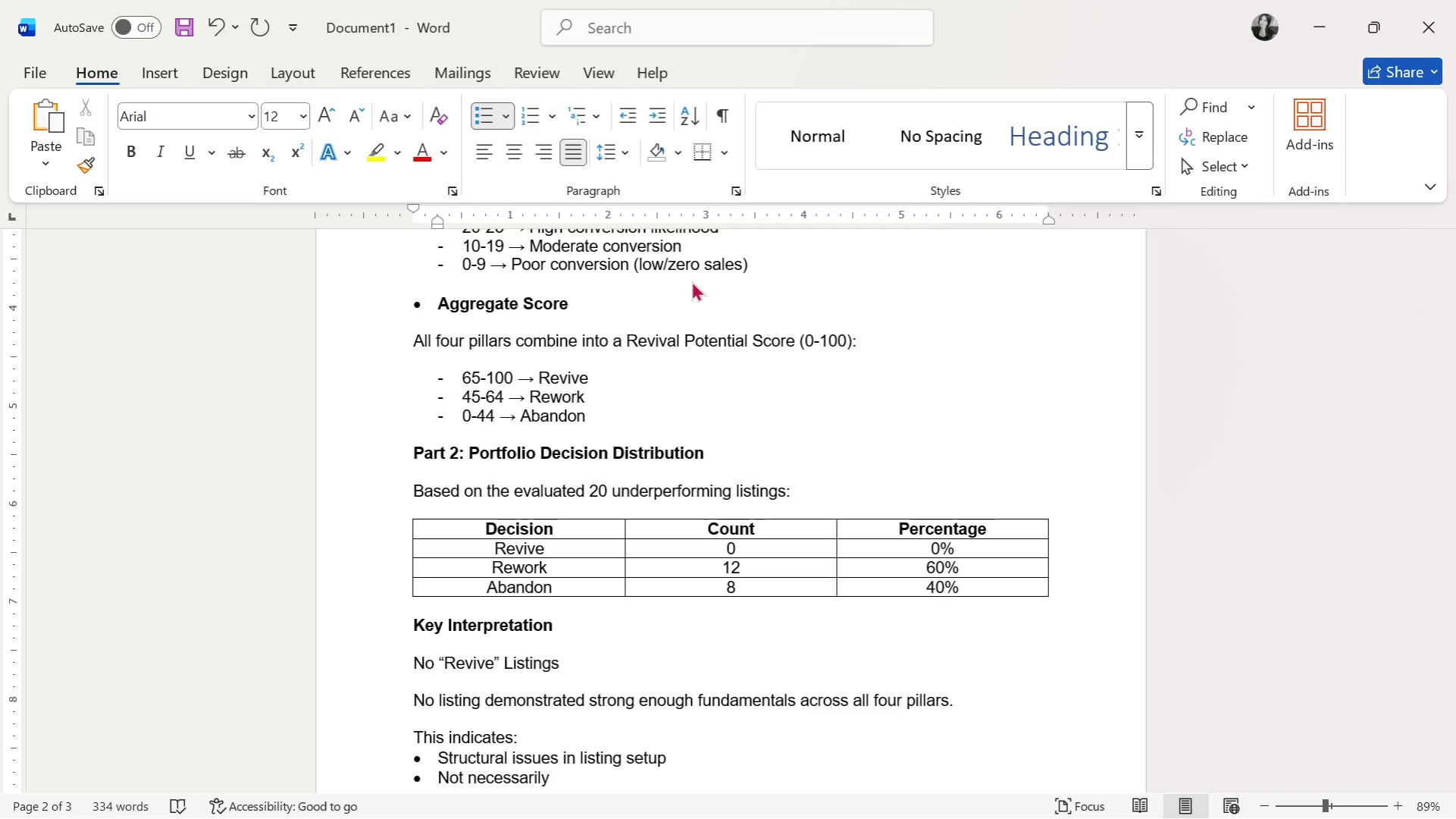 
wait(11.27)
 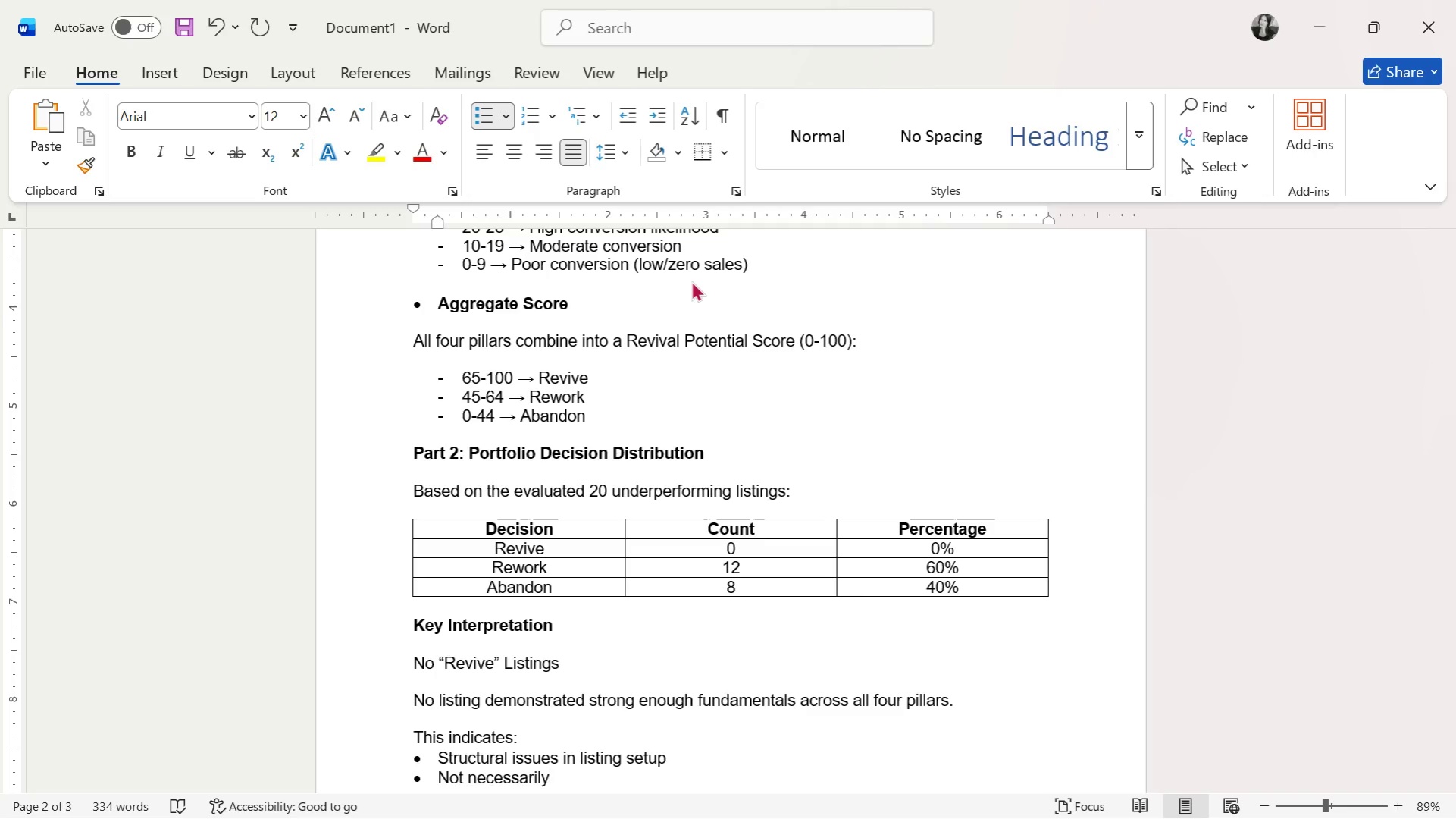 
type( weak product ideas)
 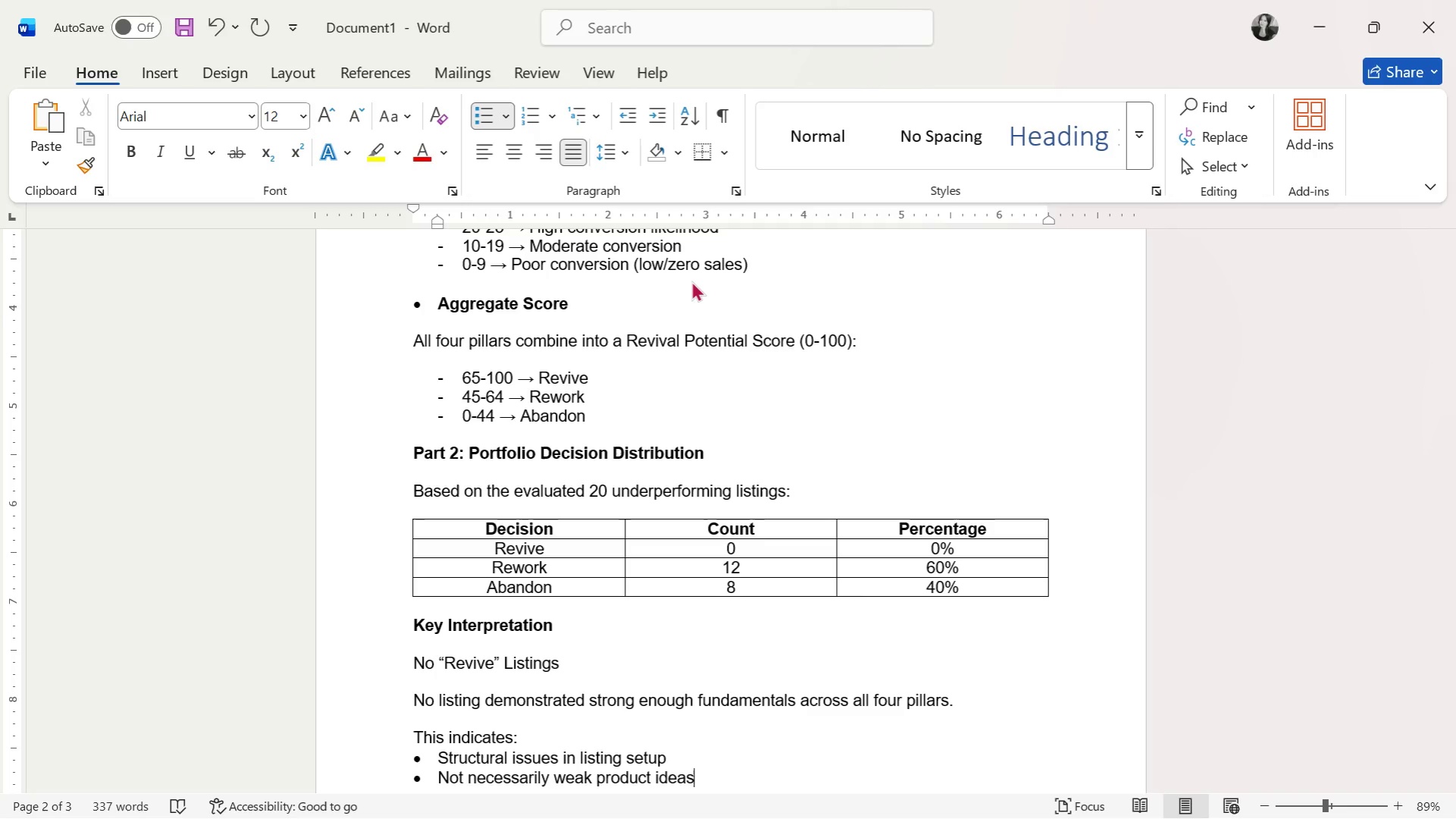 
key(Enter)
 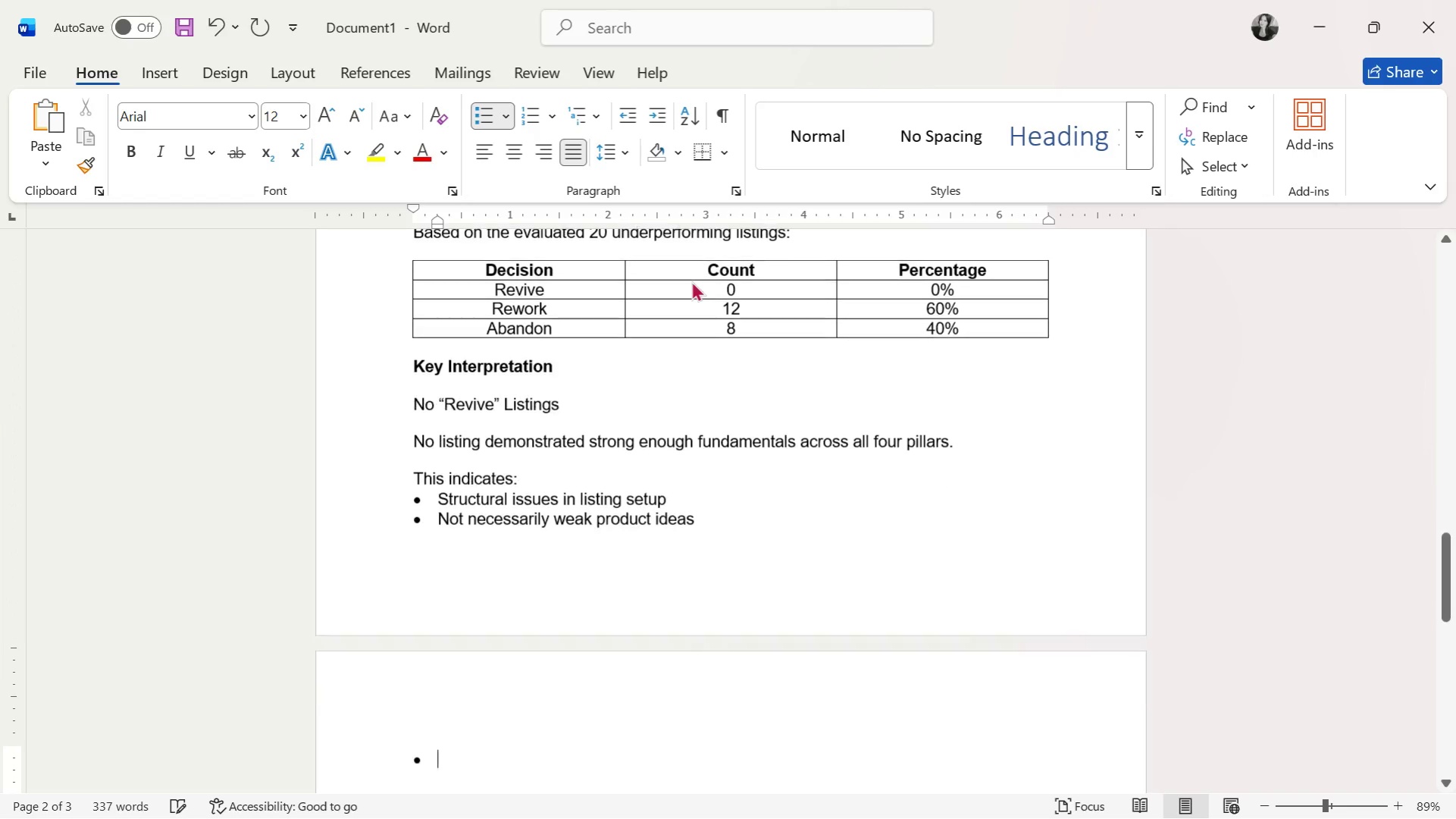 
key(Enter)
 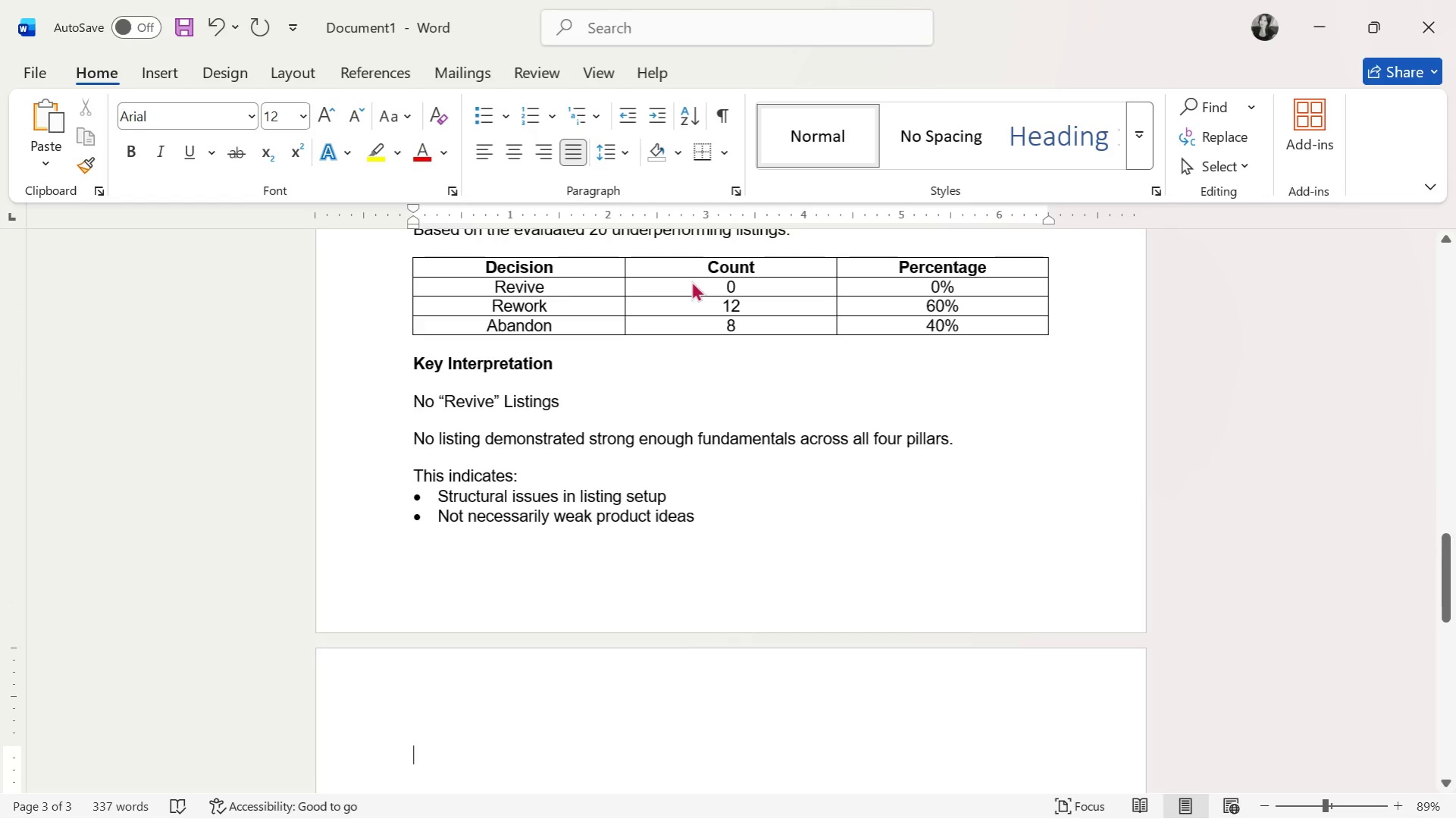 
key(Backspace)
 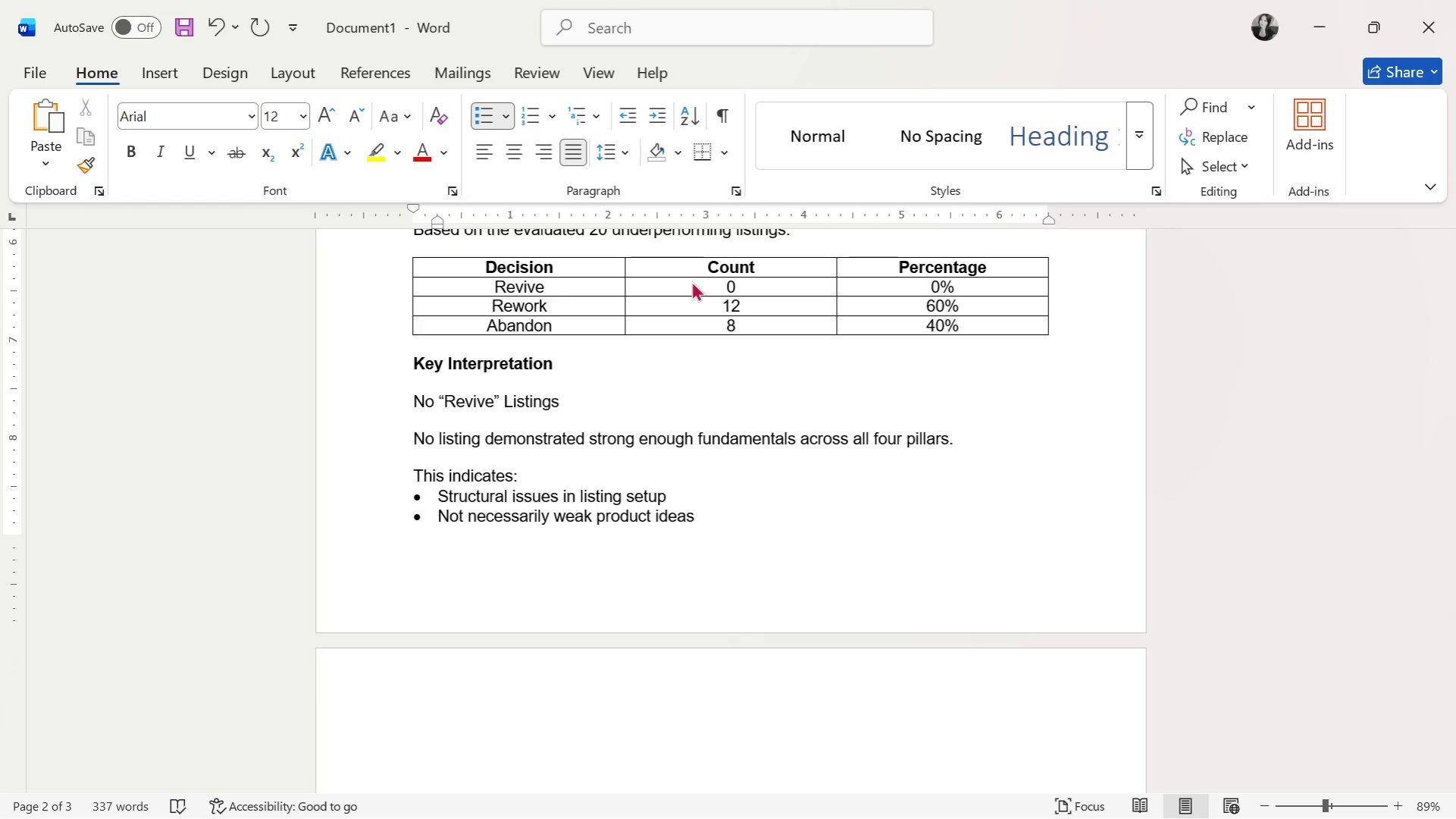 
key(Enter)
 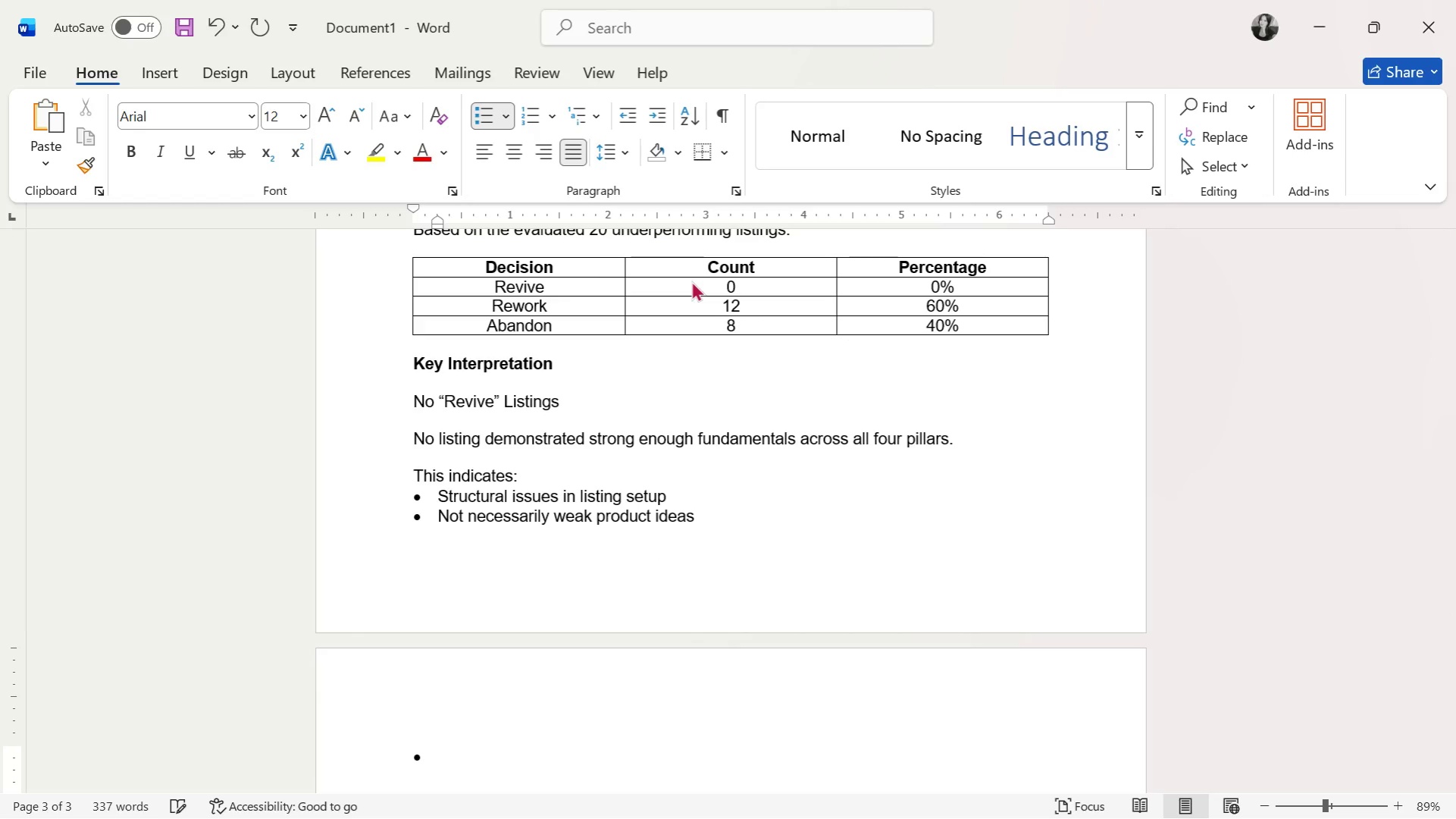 
key(Backspace)
 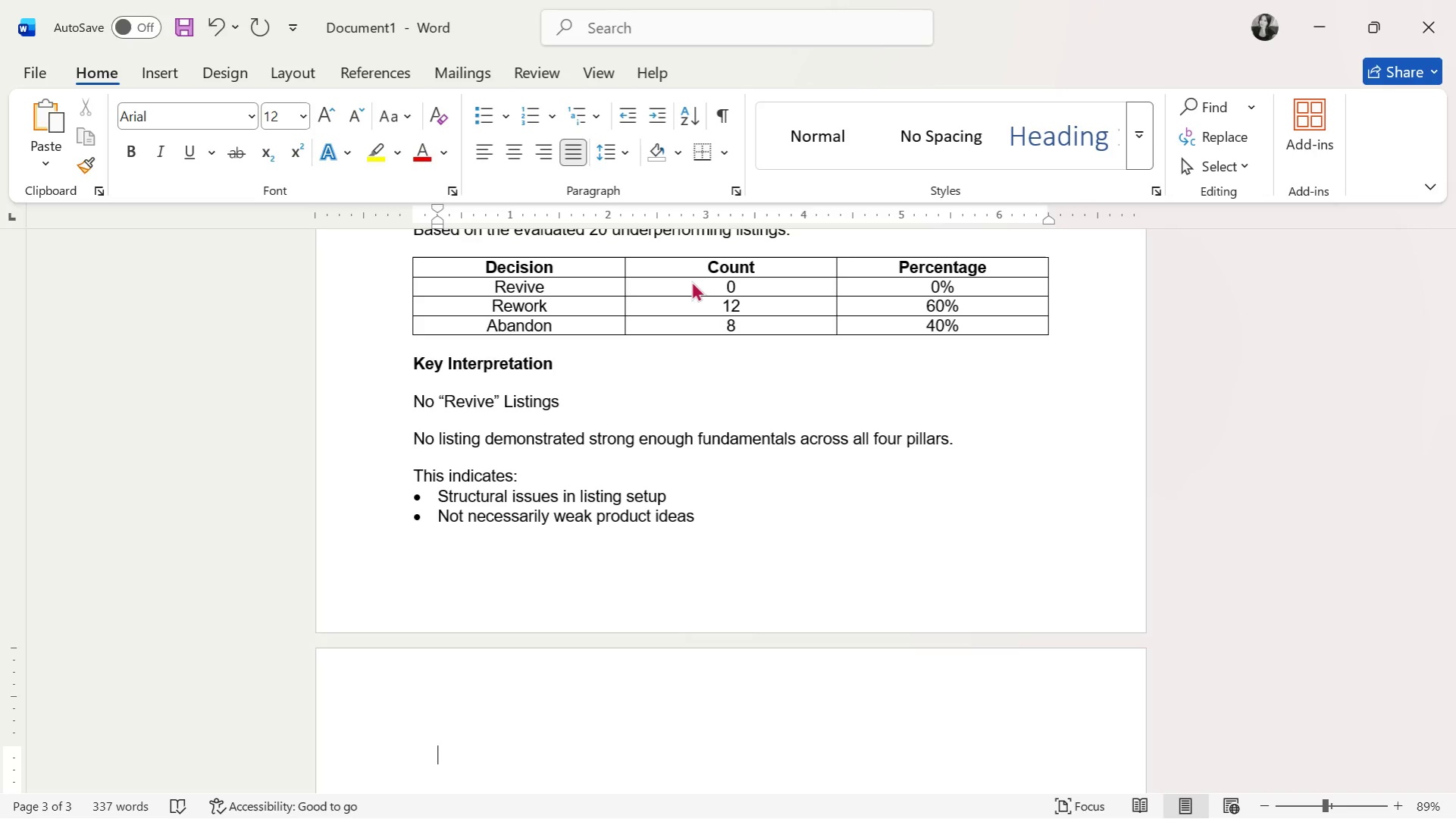 
key(Control+B)
 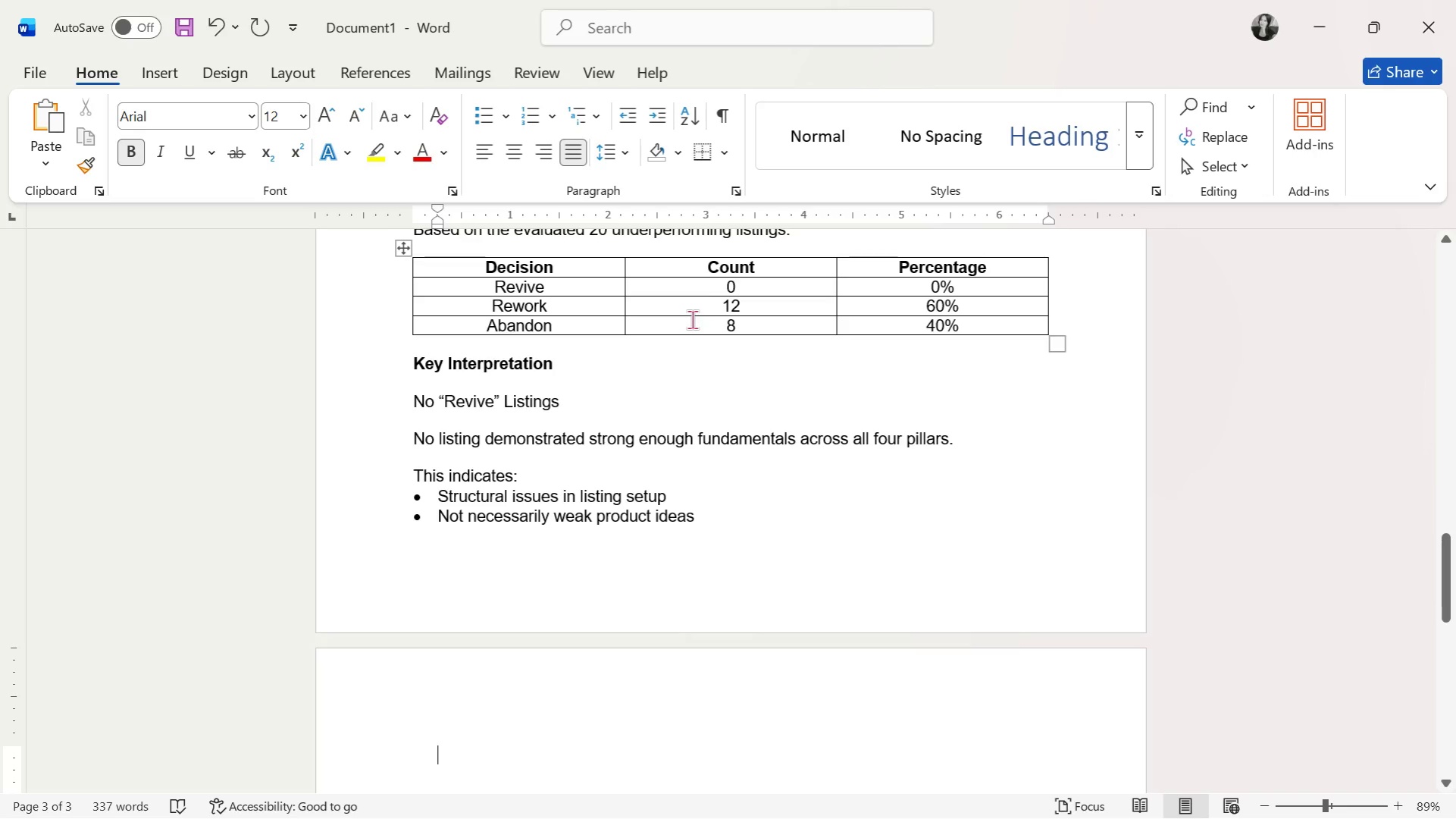 
type(Majority)
key(Backspace)
type(y)
 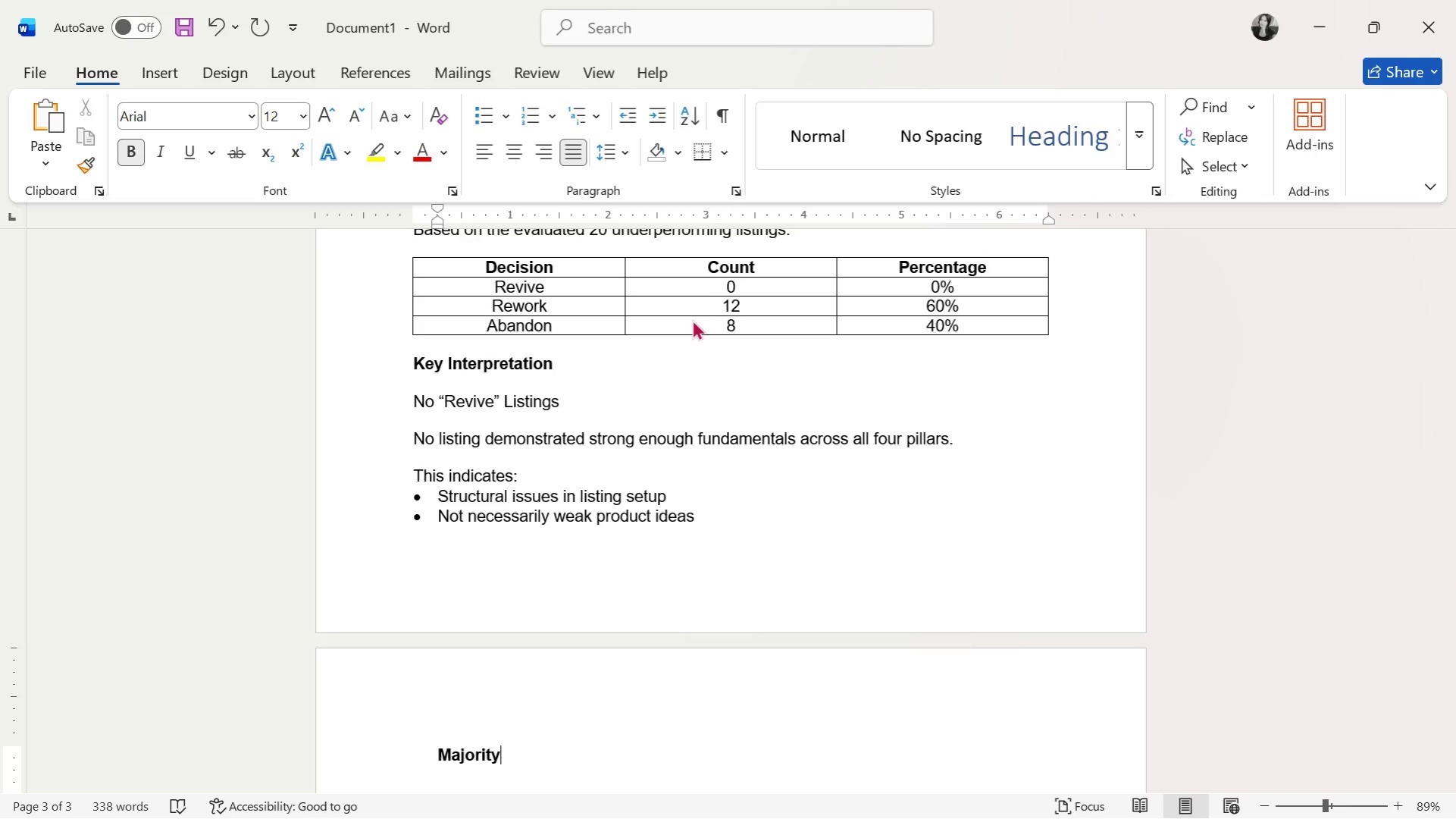 
key(Space)
 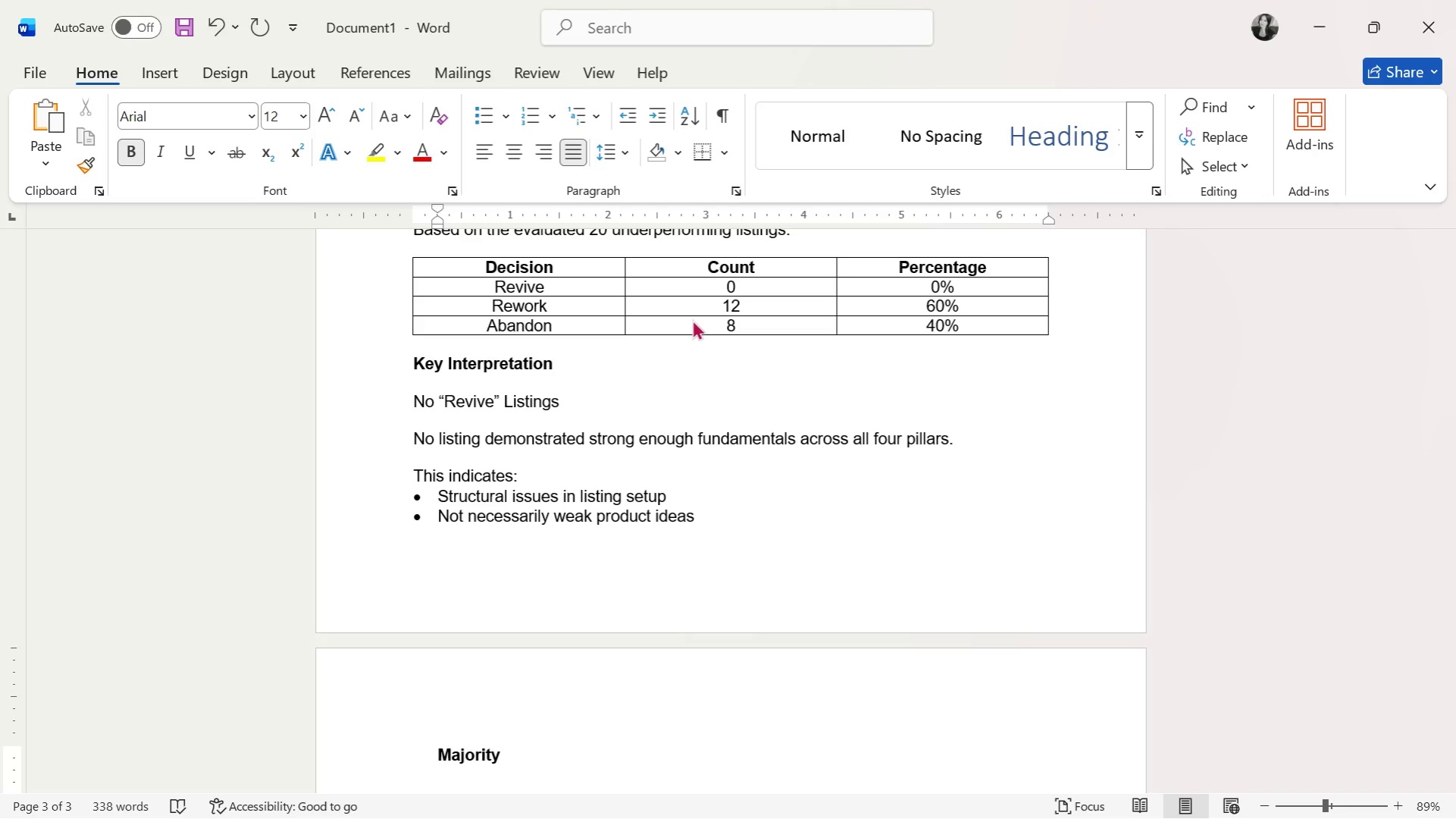 
type("Rewordk)
key(Backspace)
key(Backspace)
type(k" (60%))
 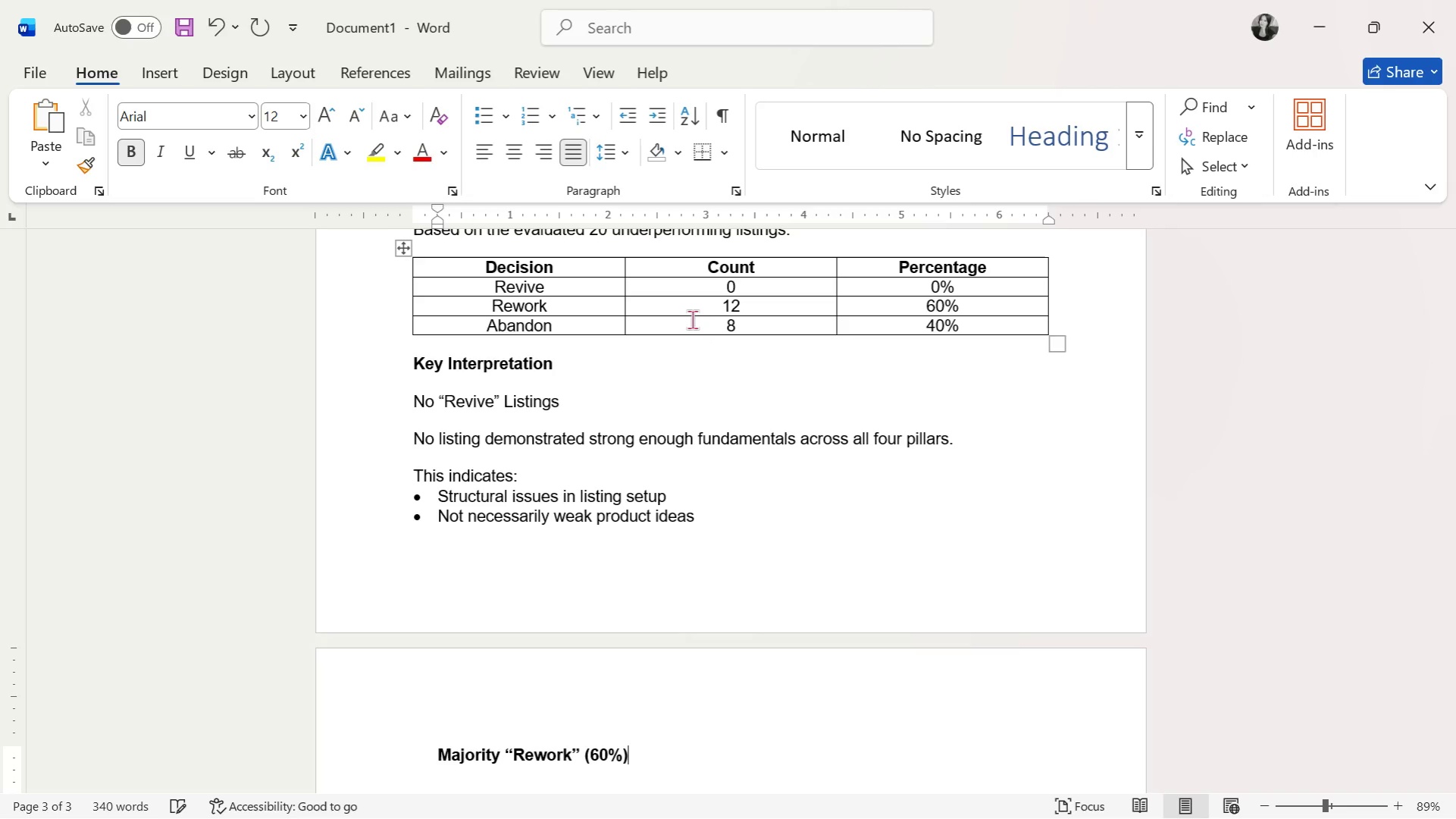 
key(Enter)
 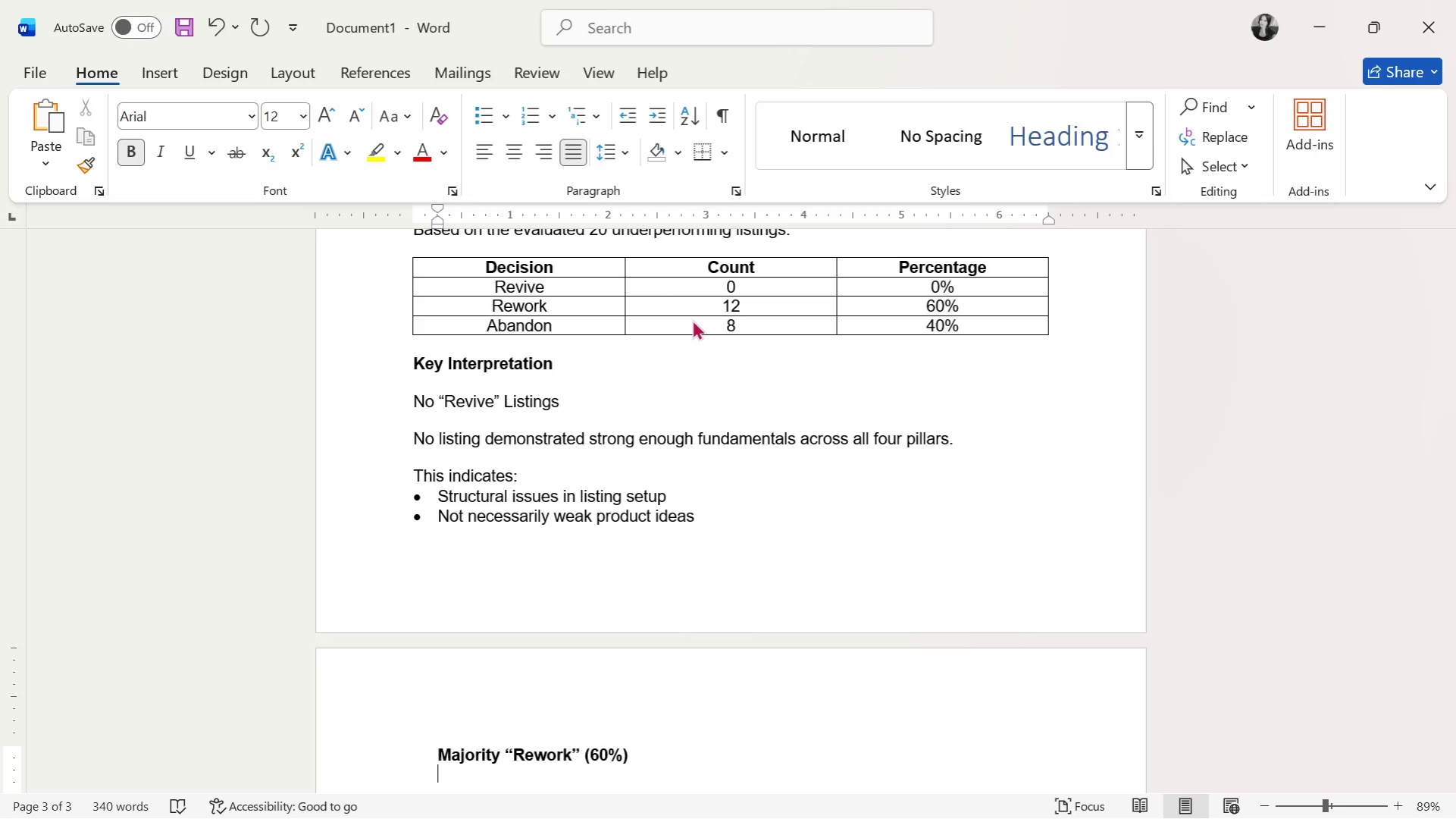 
key(Enter)
 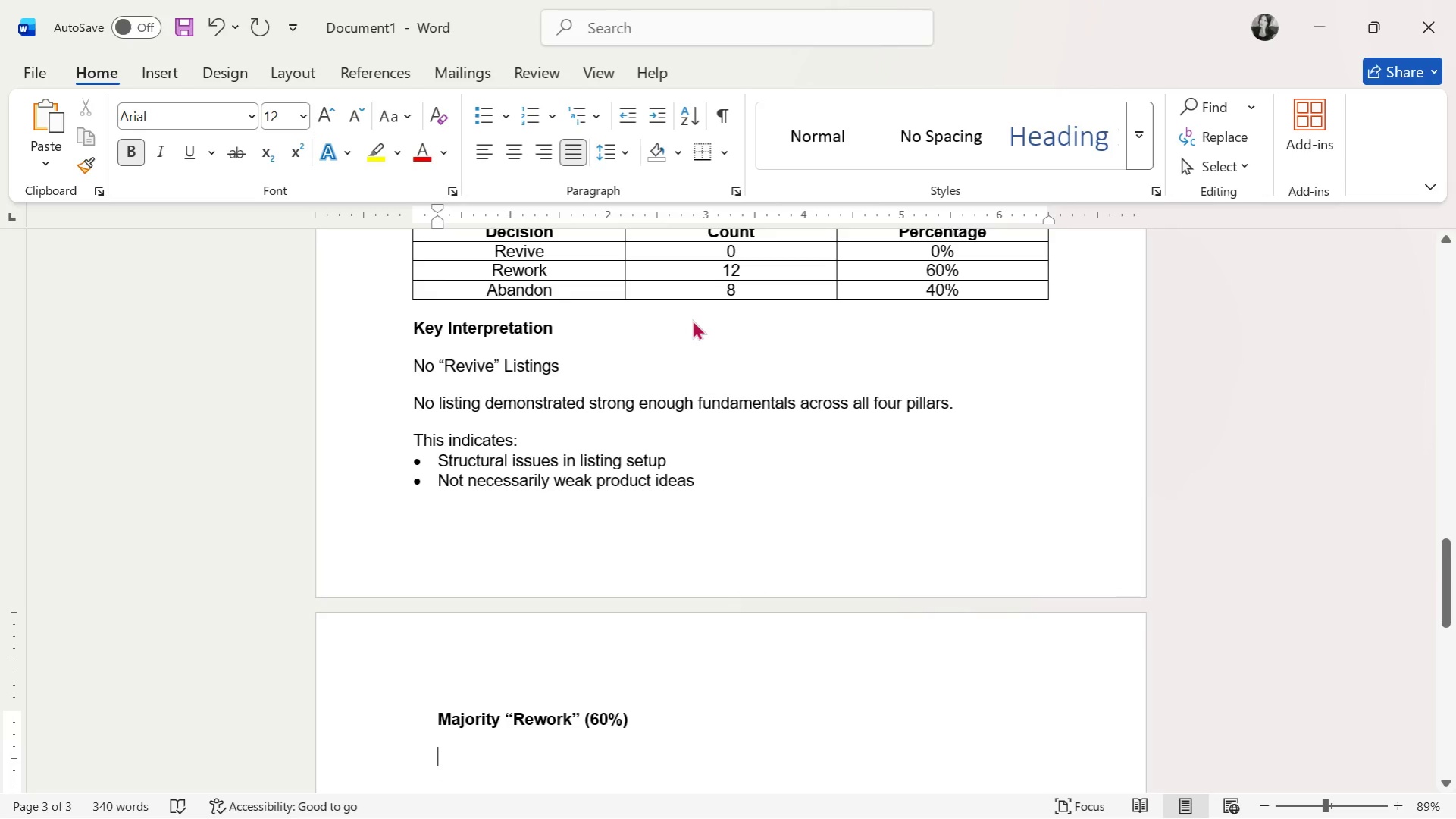 
key(Control+B)
 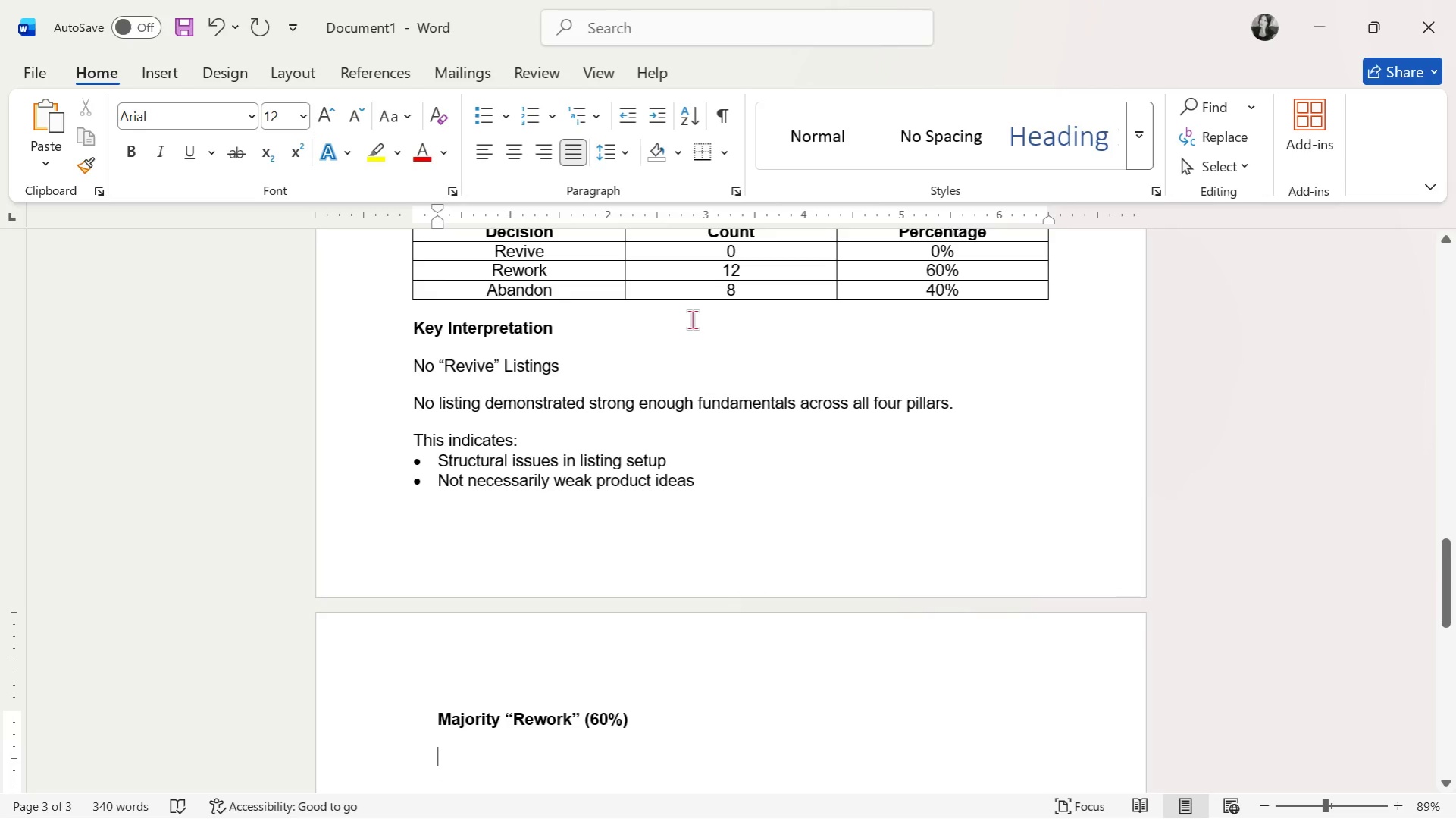 
type(Most)
 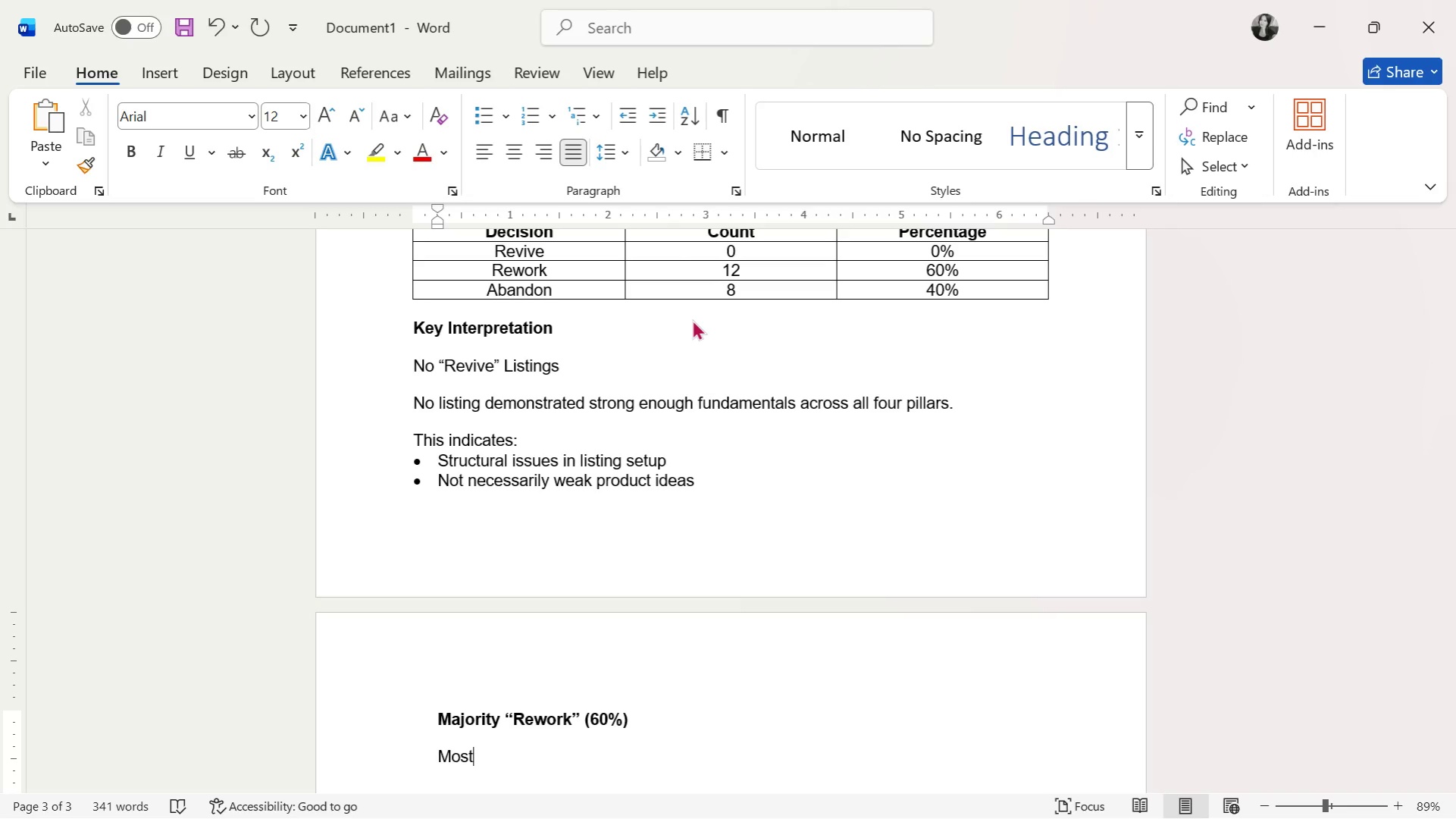 
wait(5.2)
 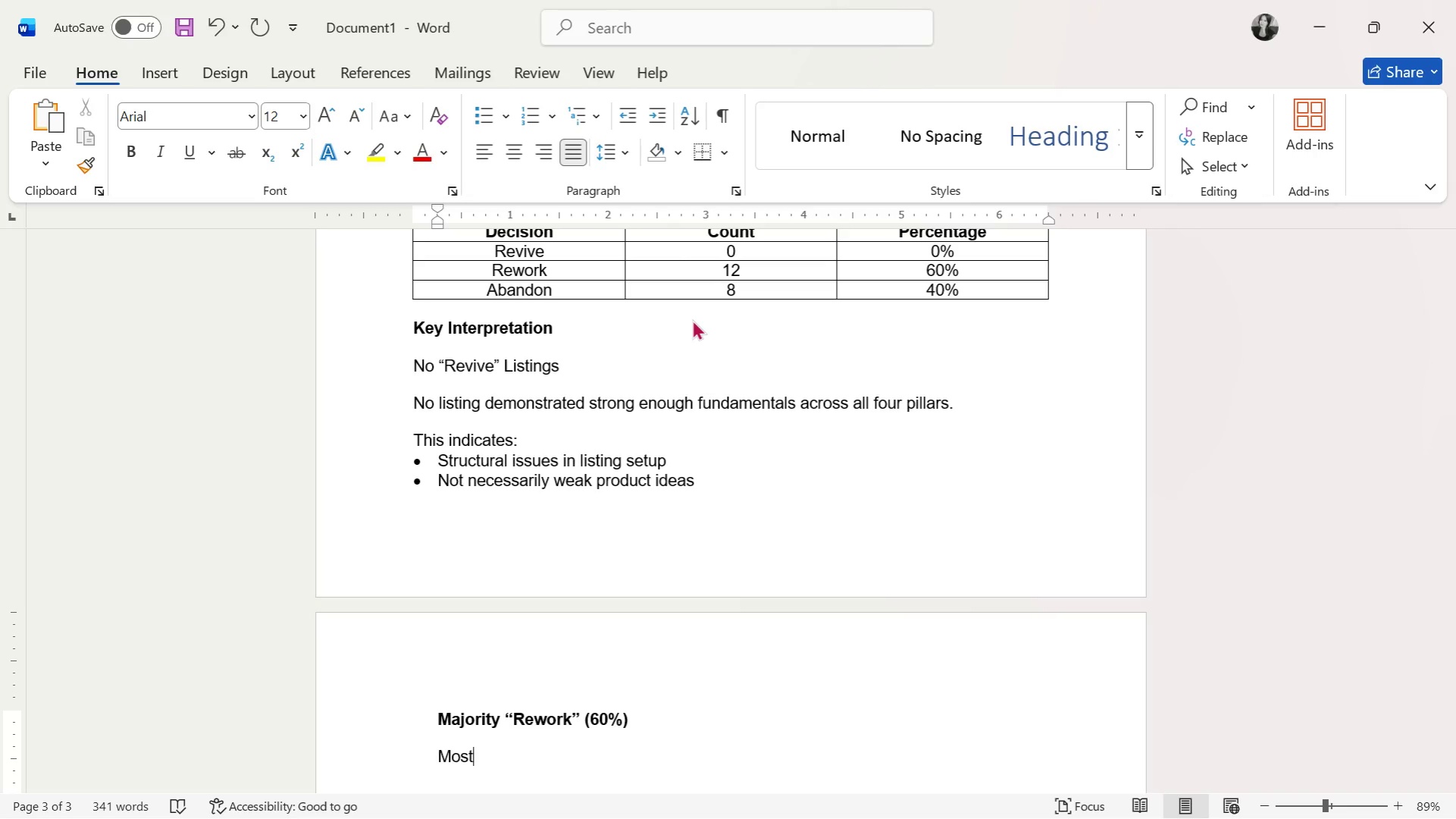 
type( listni)
key(Backspace)
key(Backspace)
type(ings)
 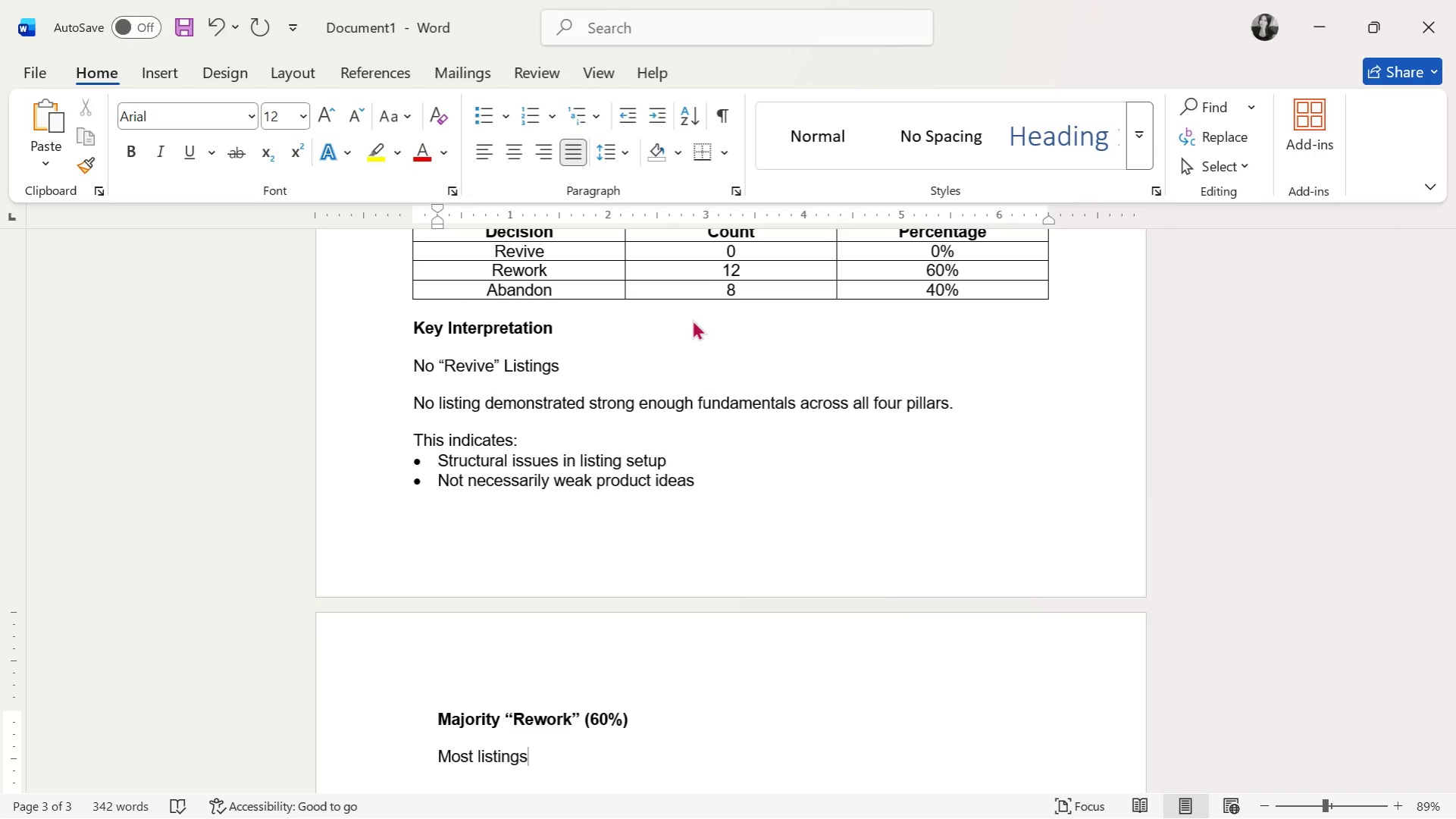 
wait(6.81)
 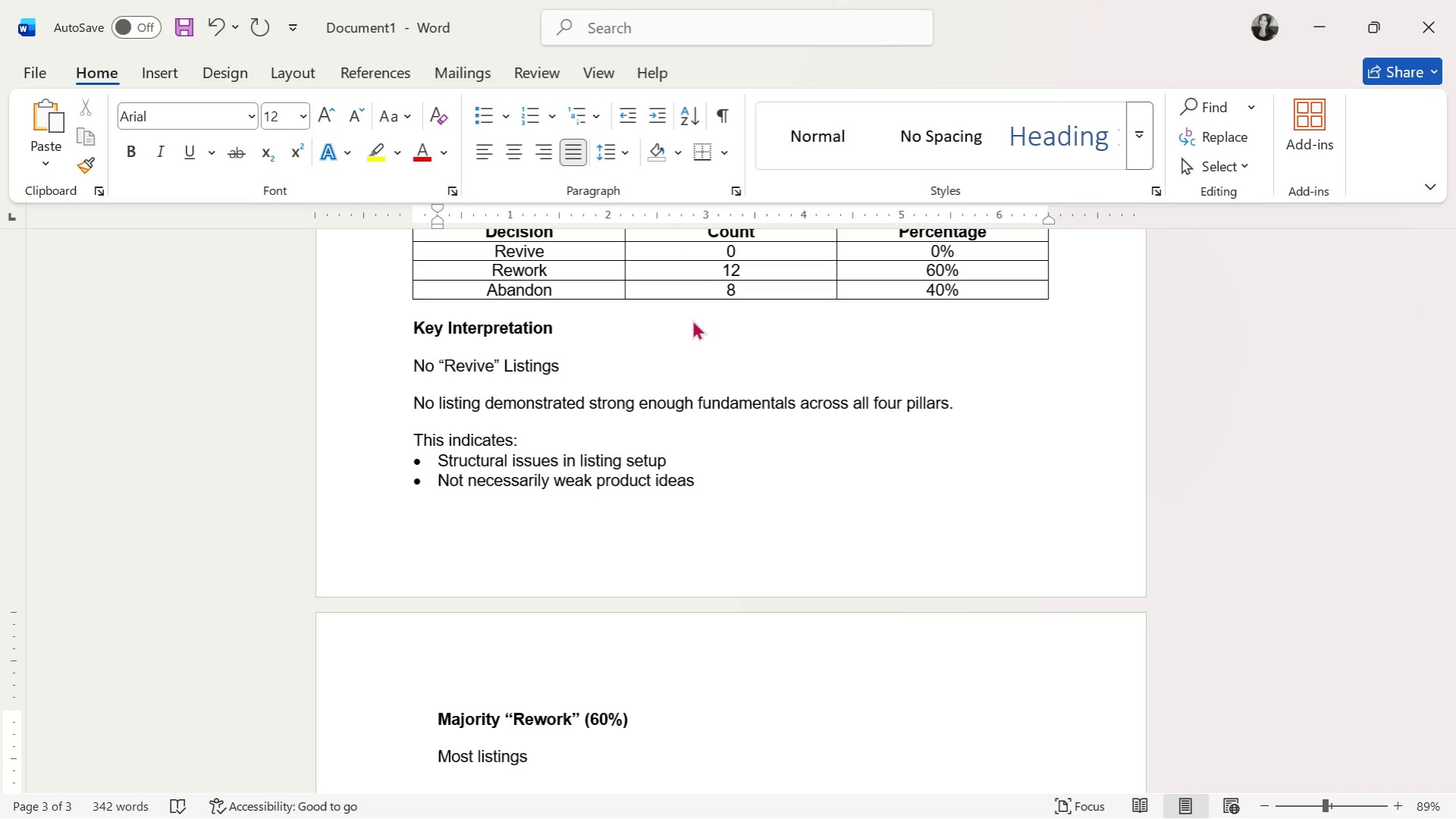 
type( show:)
 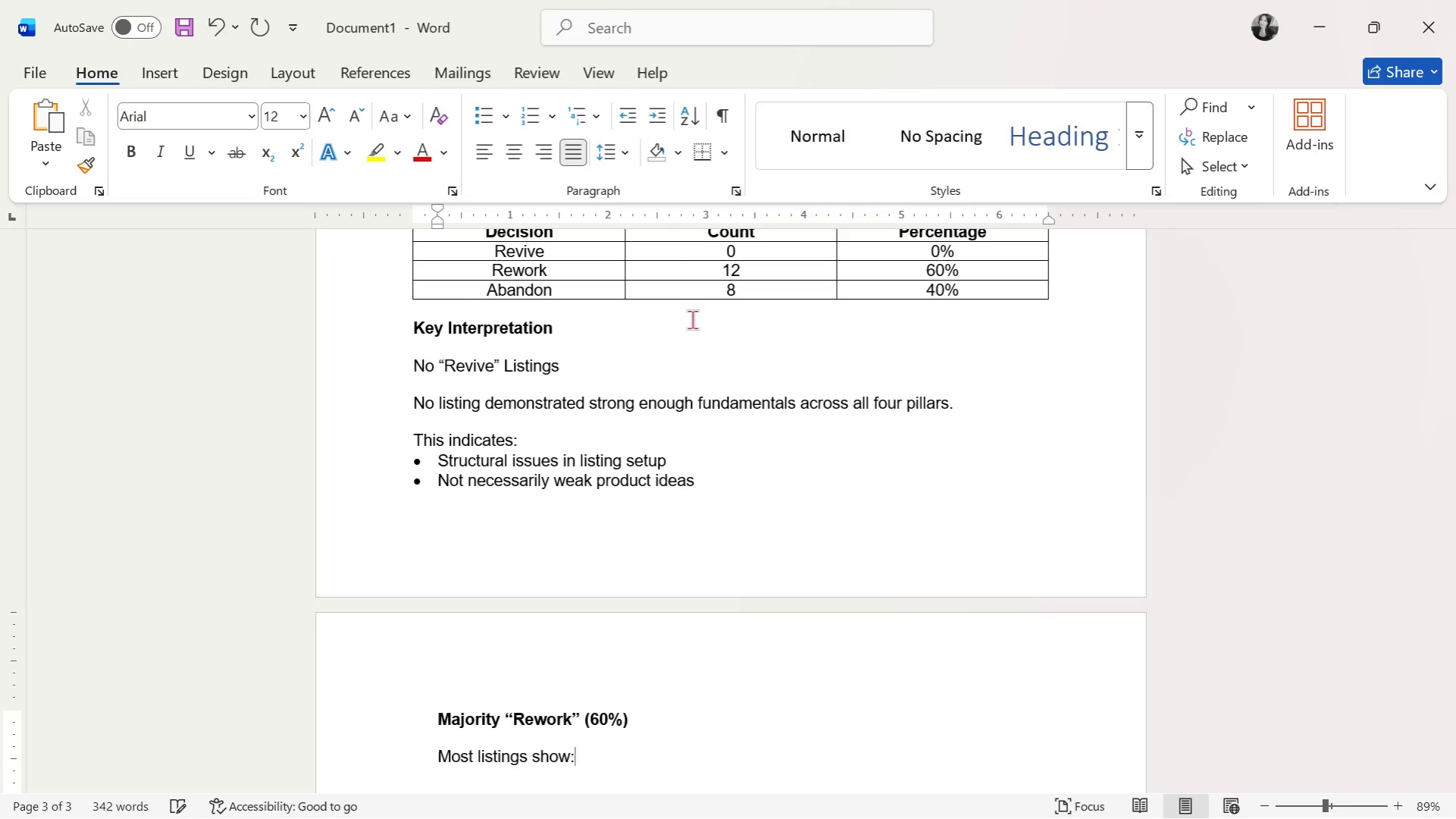 
key(Enter)
 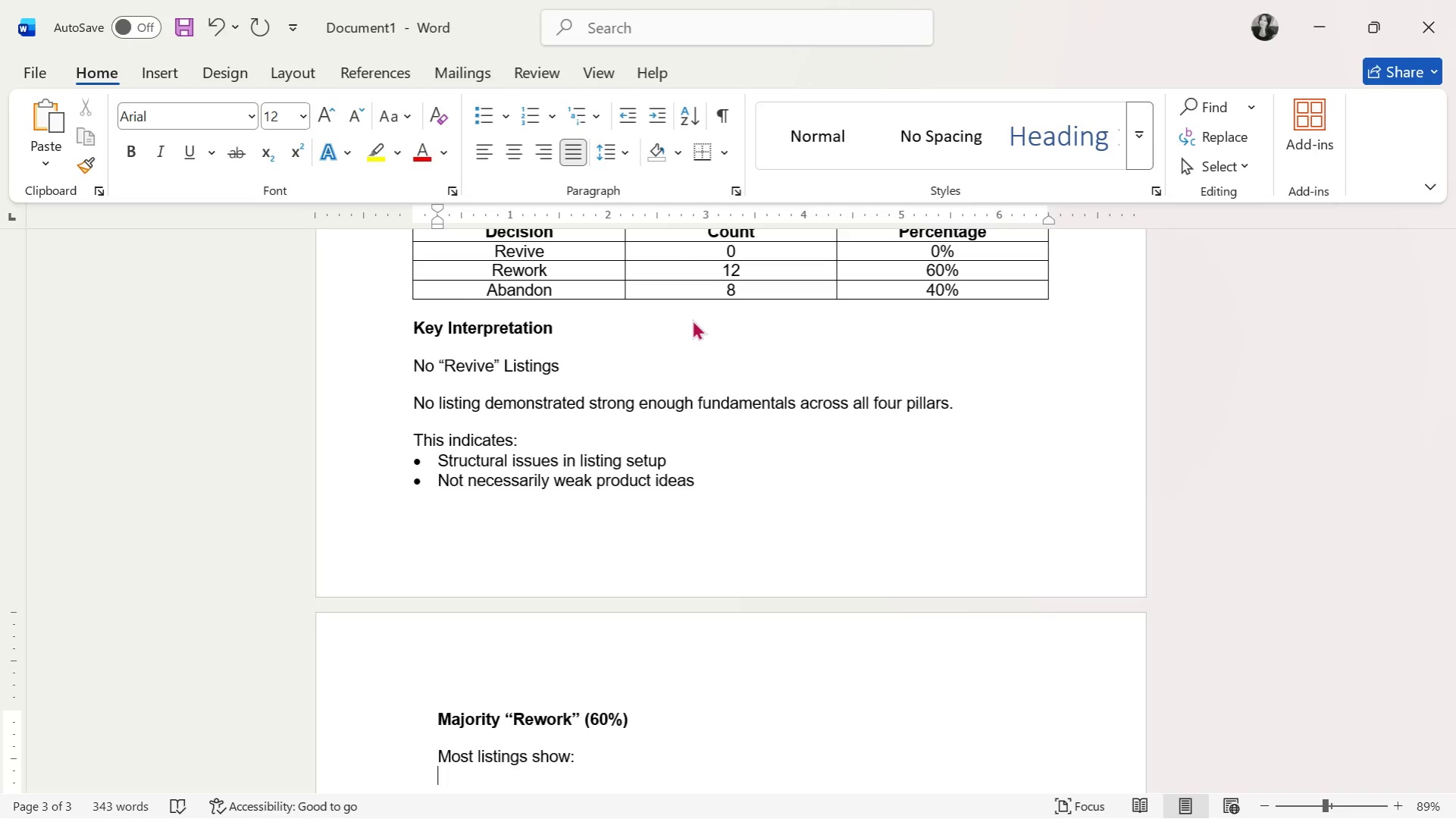 
wait(8.59)
 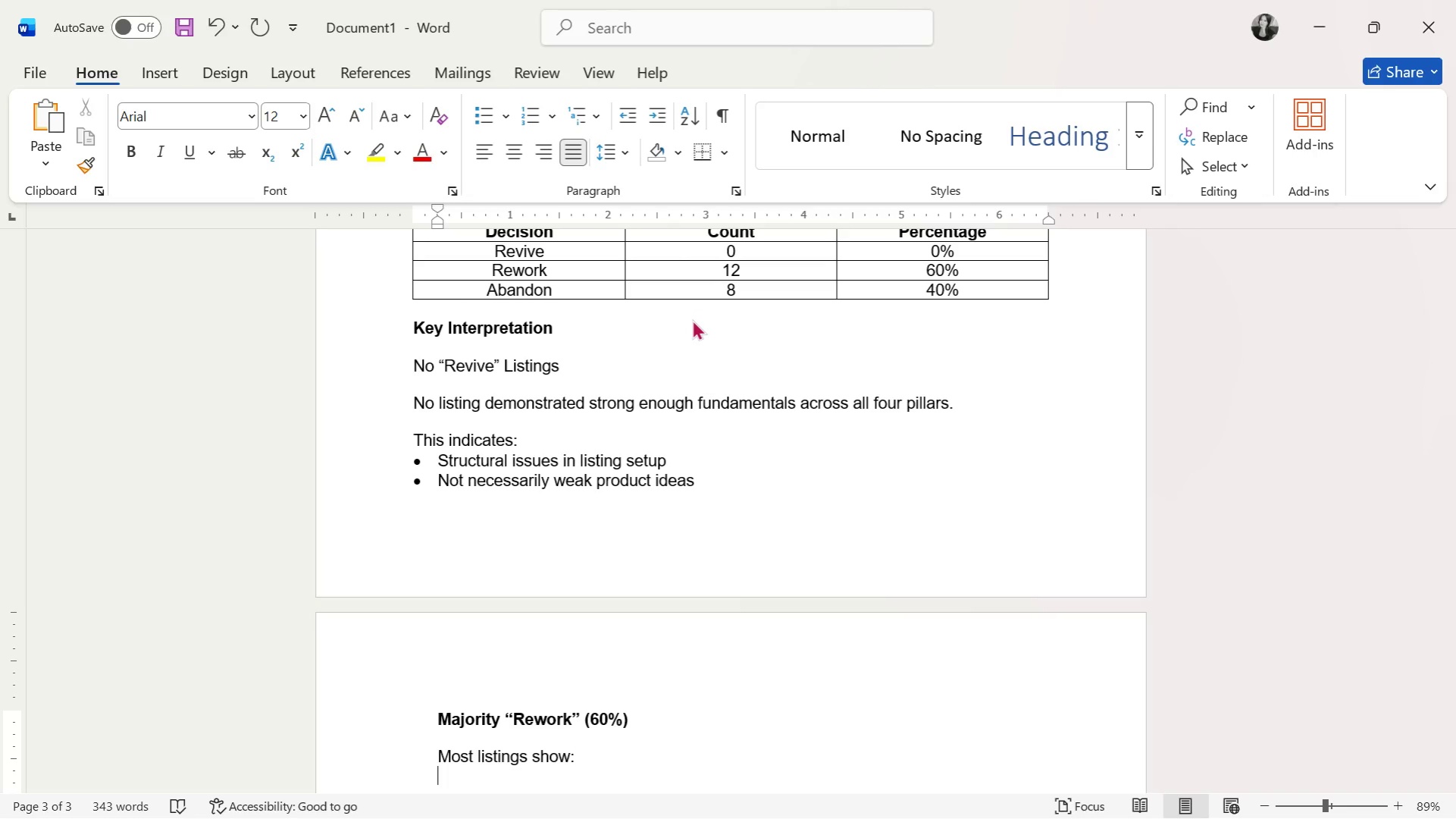 
left_click([432, 723])
 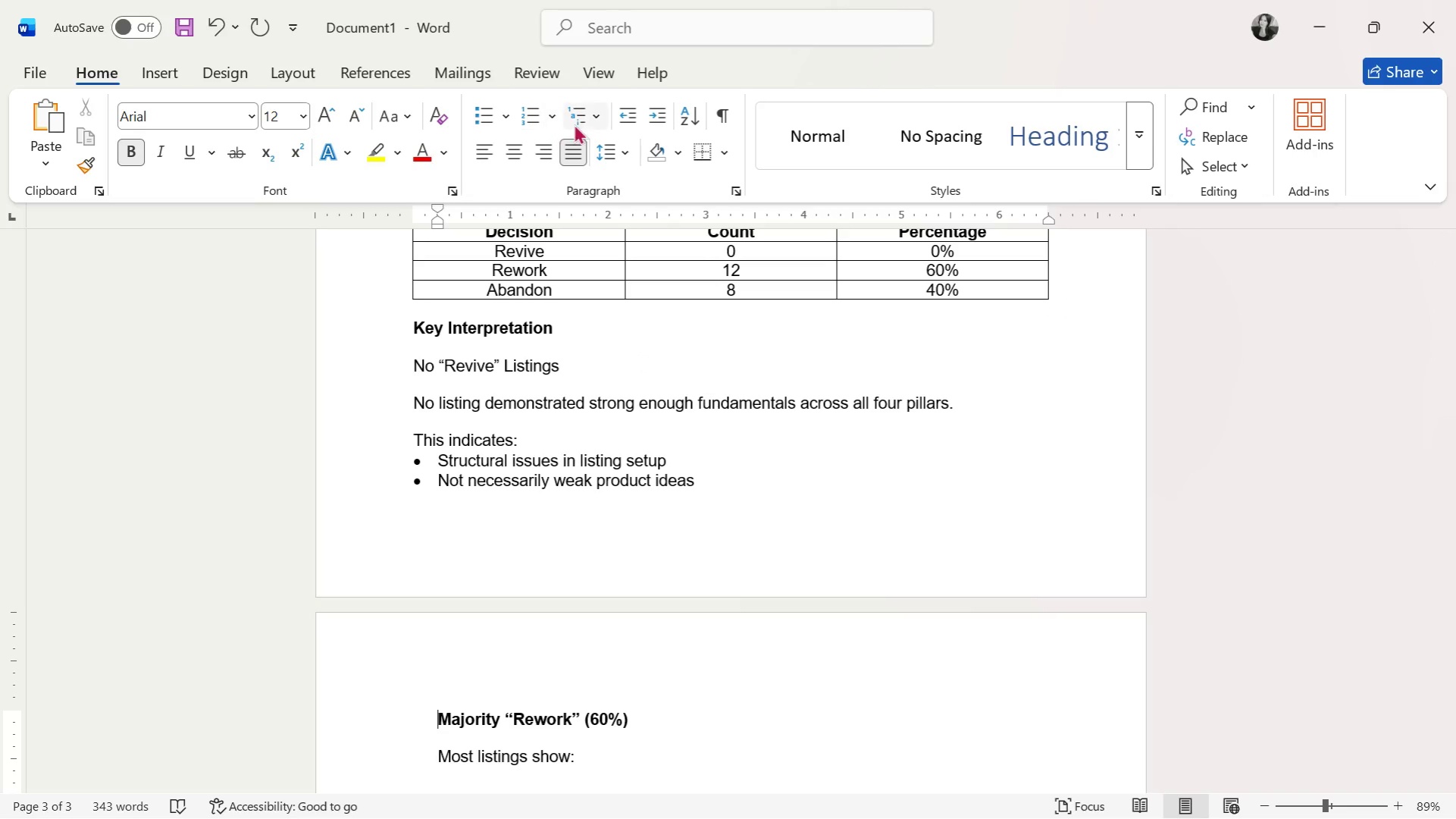 
left_click([628, 119])
 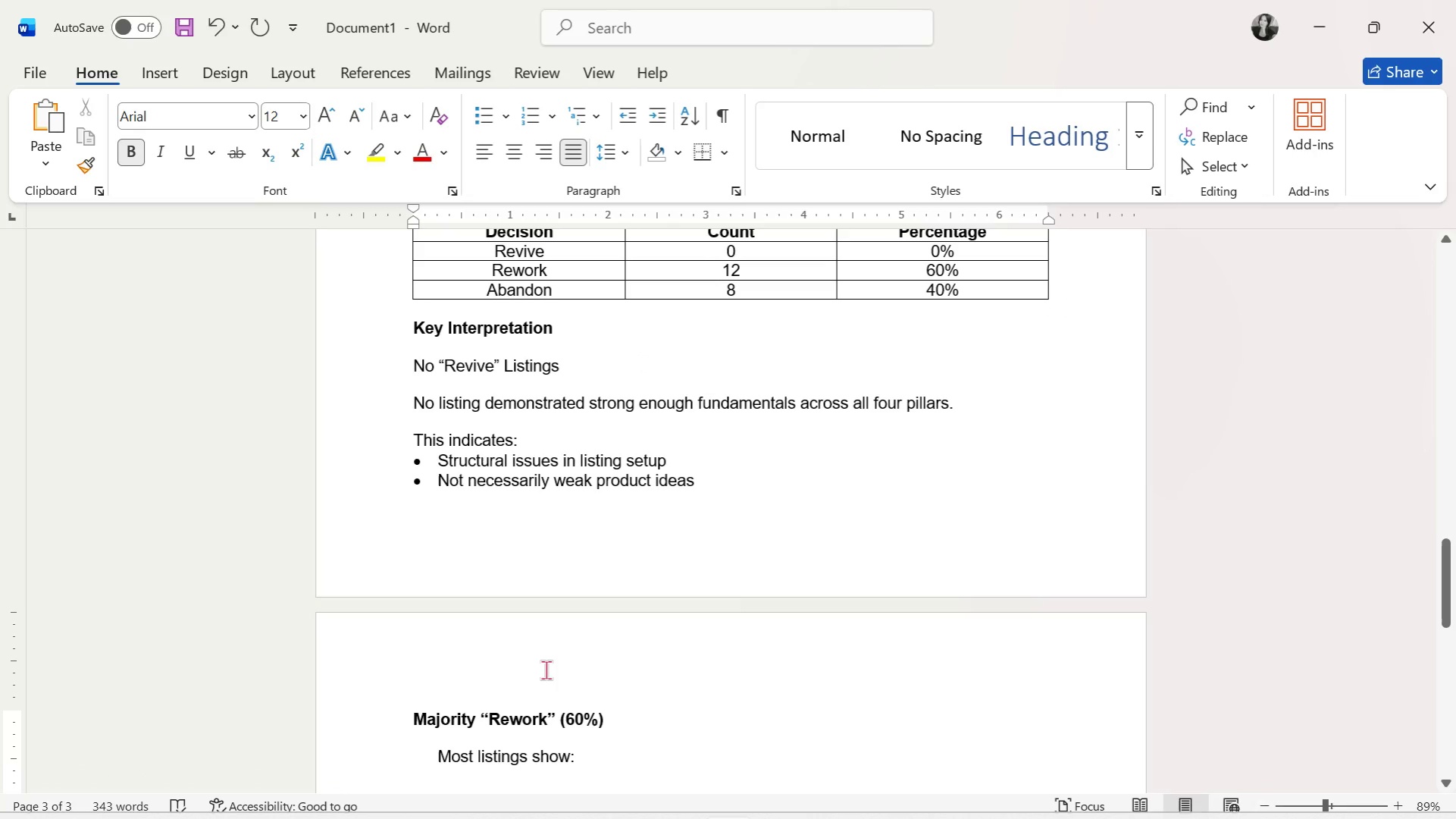 
scroll: coordinate [537, 682], scroll_direction: down, amount: 2.0
 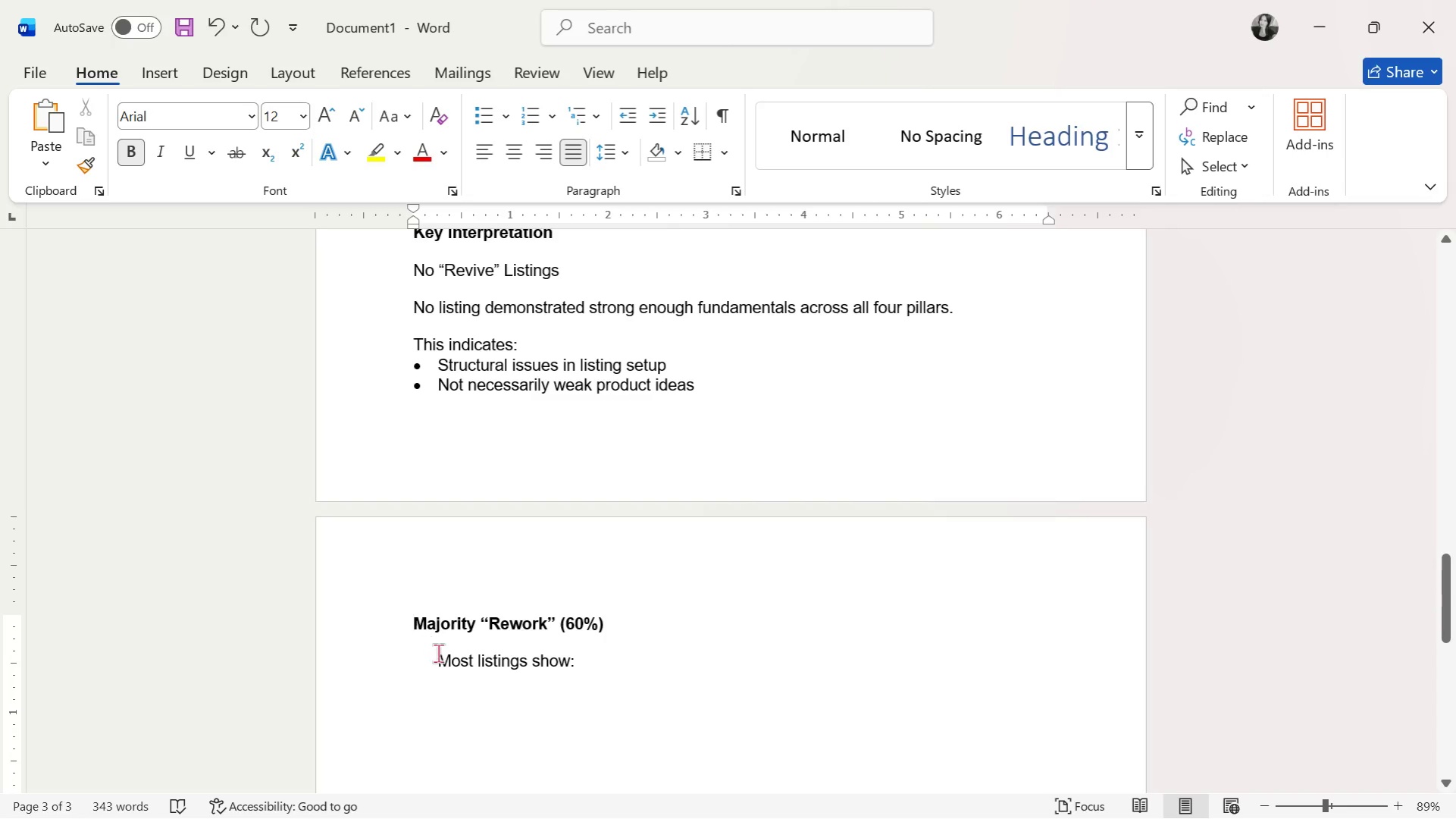 
left_click([445, 657])
 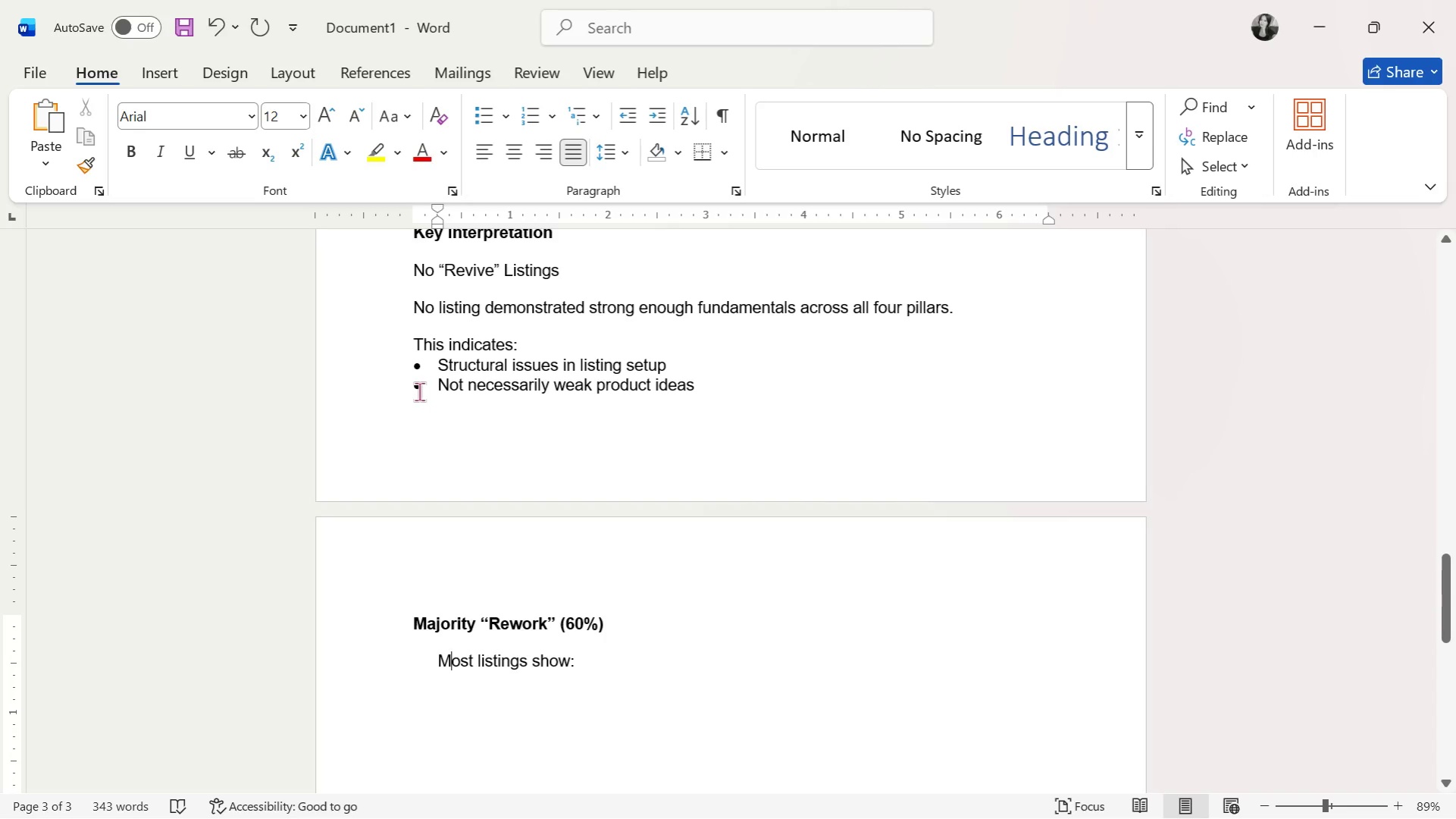 
wait(5.48)
 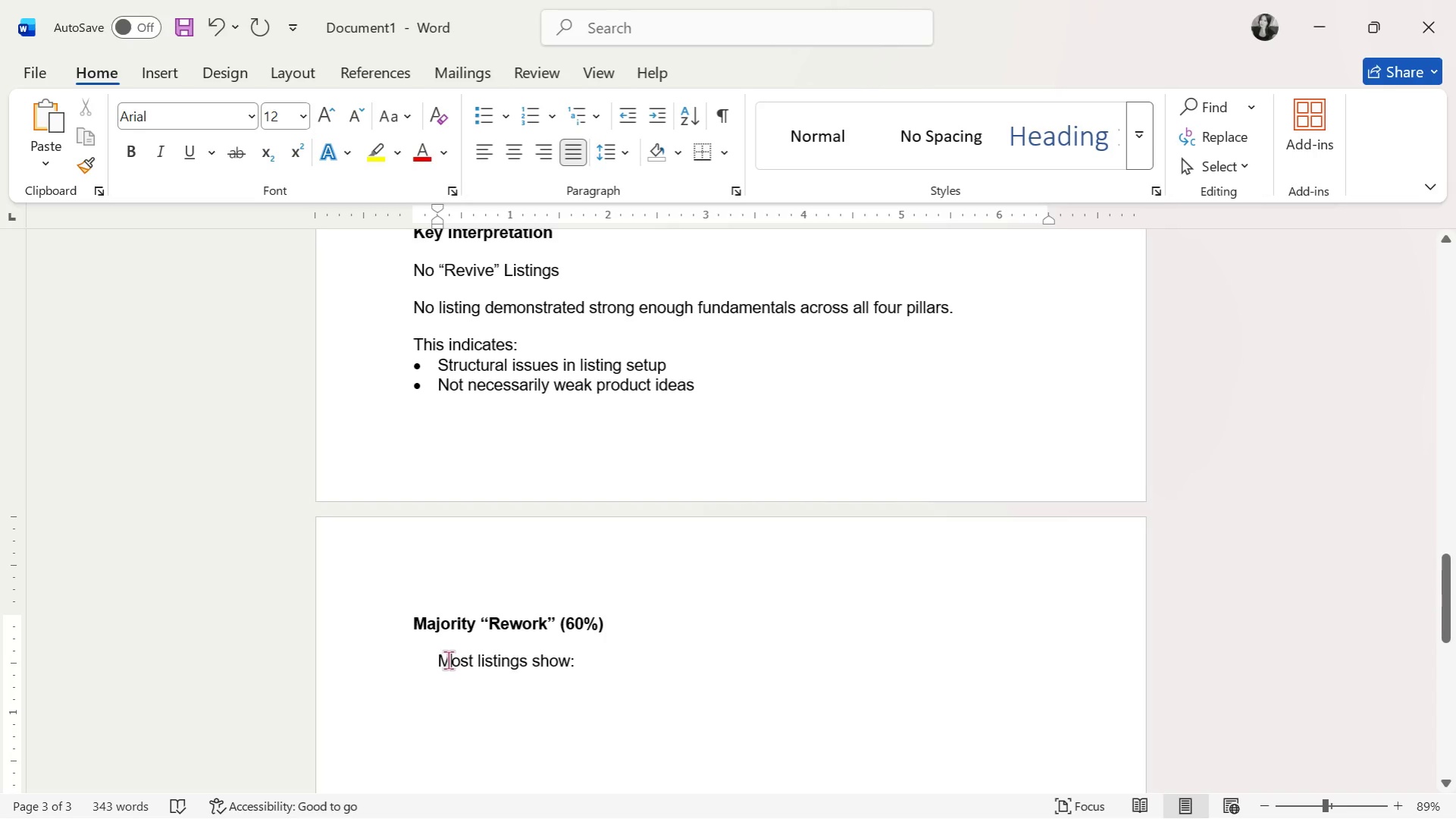 
left_click([437, 663])
 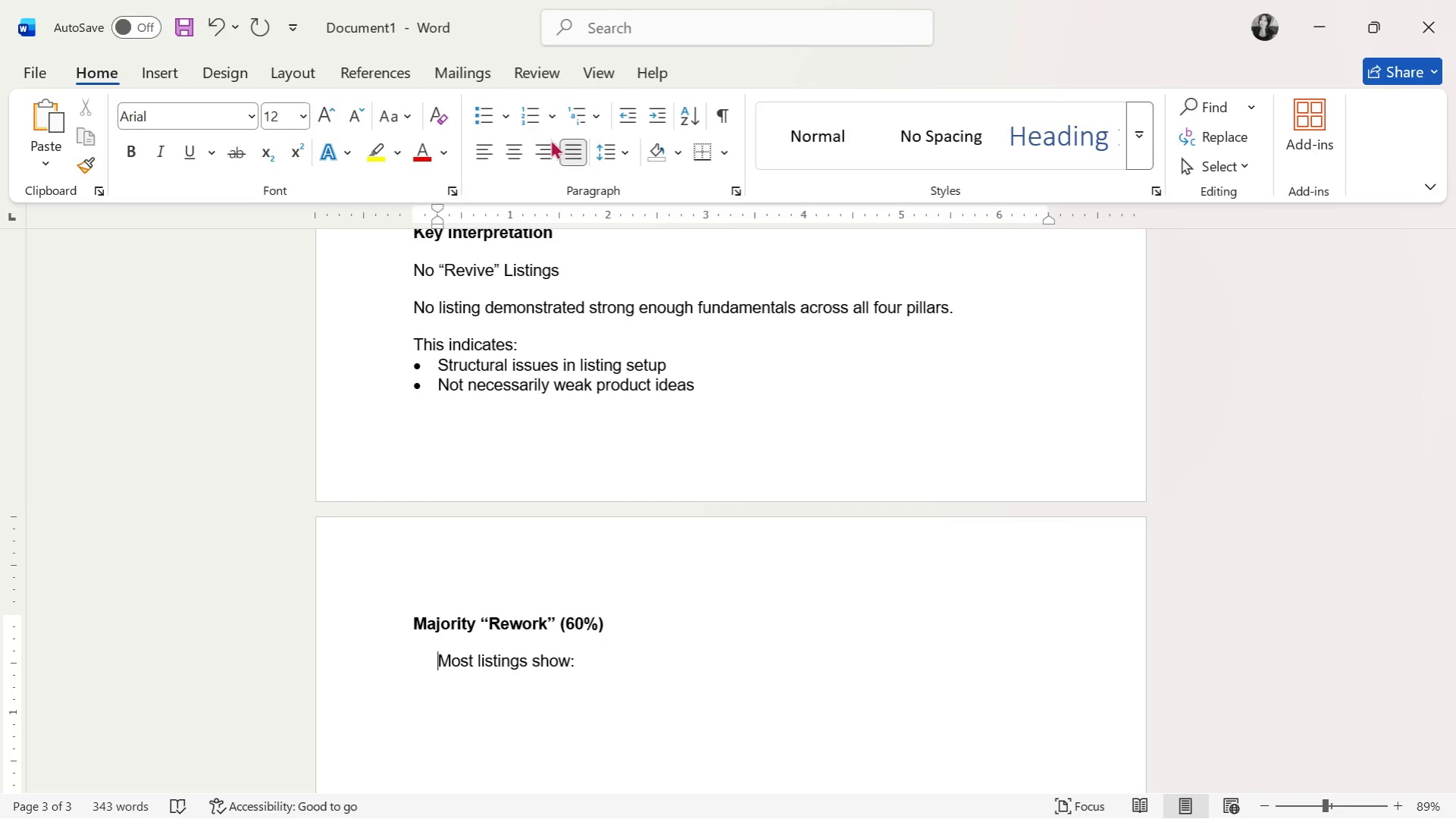 
left_click([632, 117])
 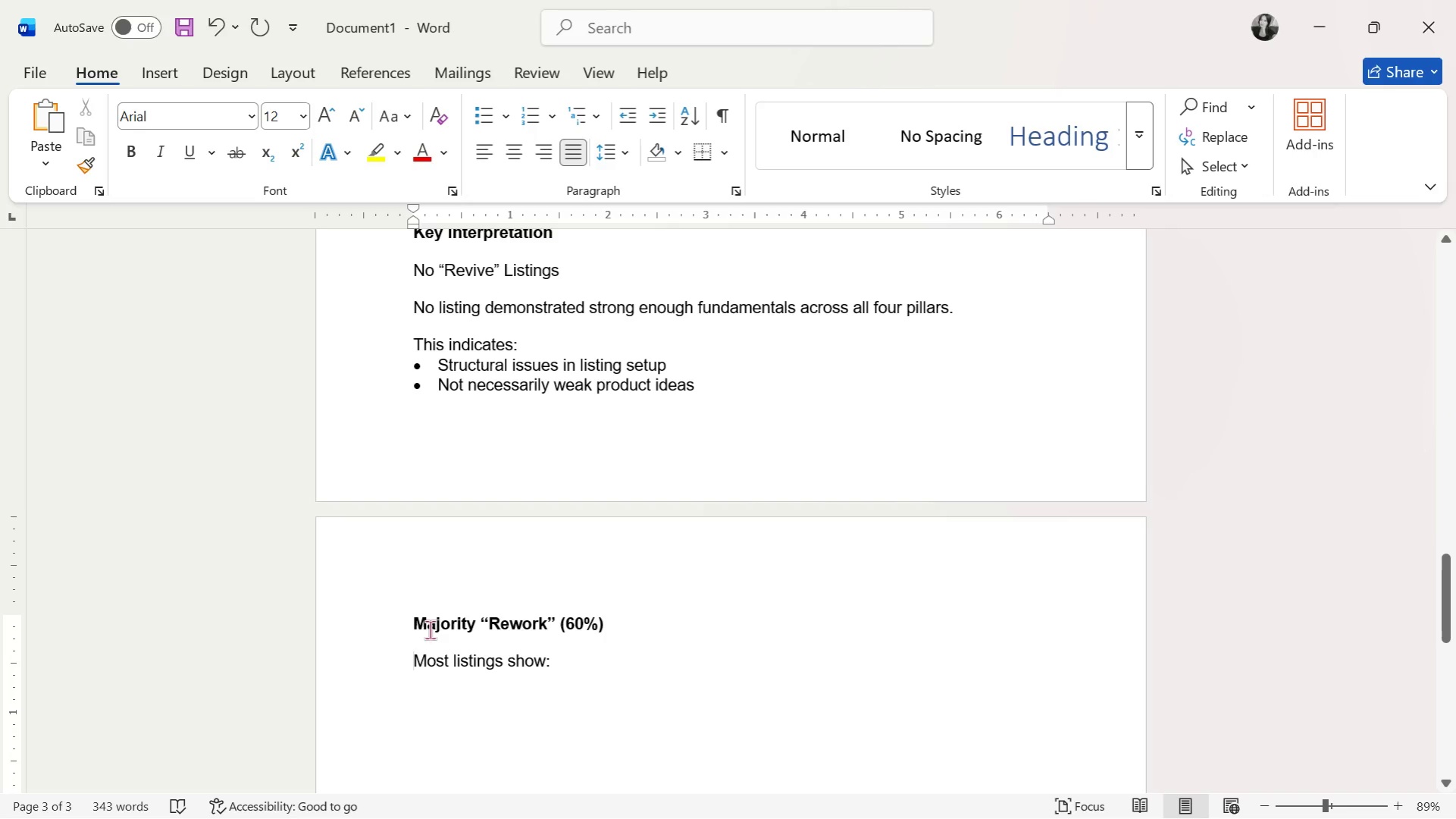 
scroll: coordinate [480, 573], scroll_direction: up, amount: 13.0
 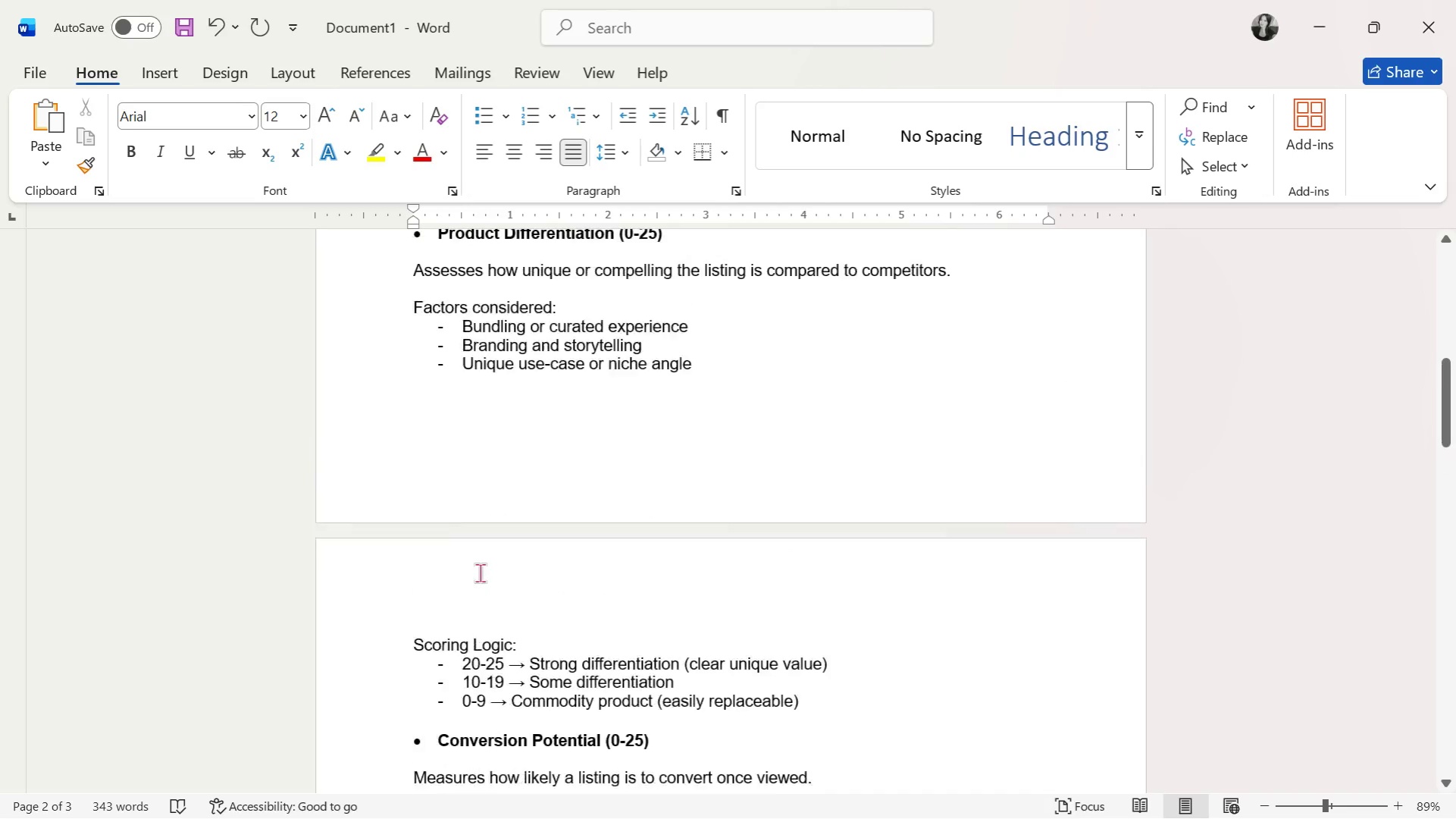 
scroll: coordinate [480, 572], scroll_direction: down, amount: 25.0
 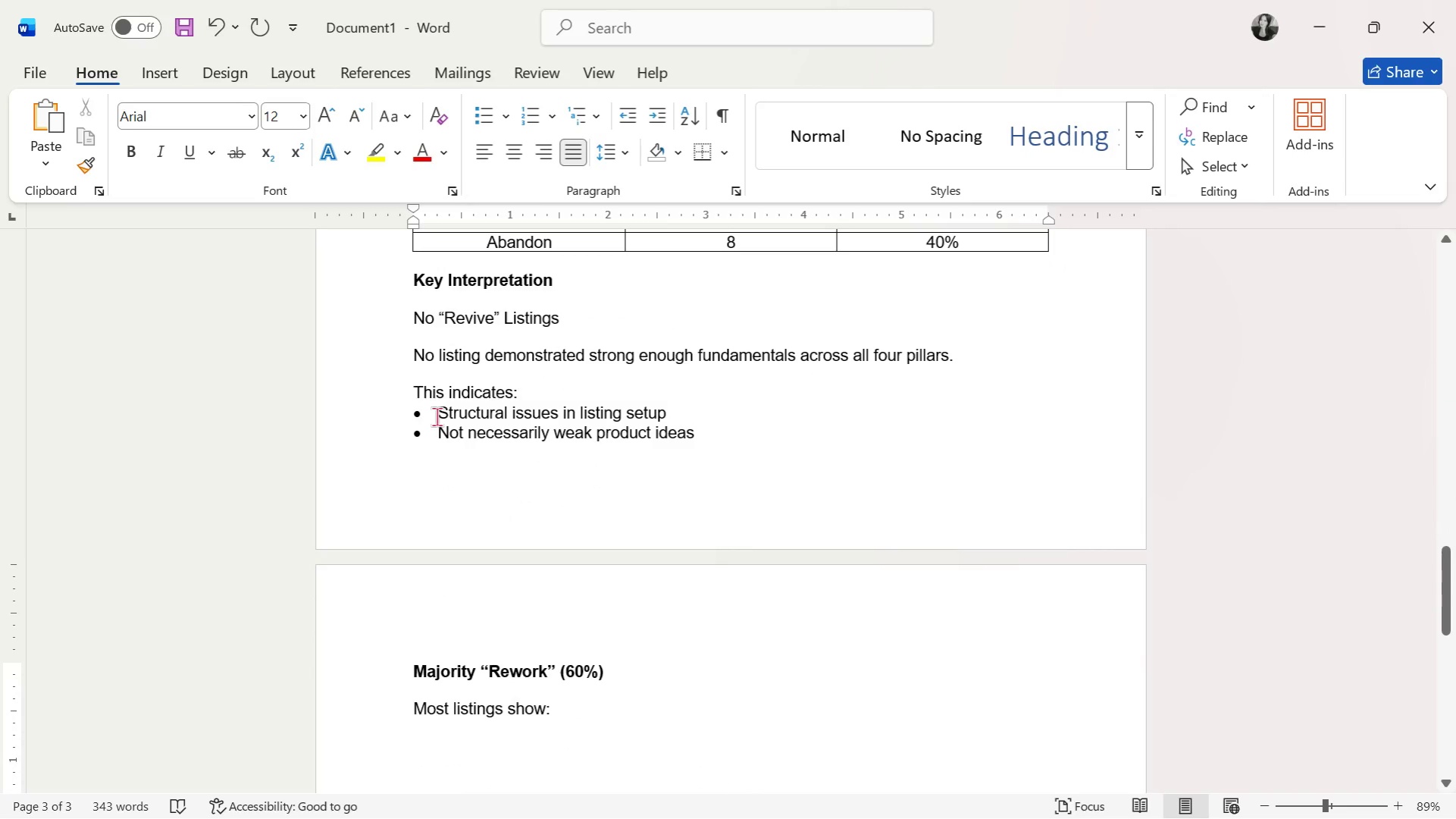 
left_click([437, 416])
 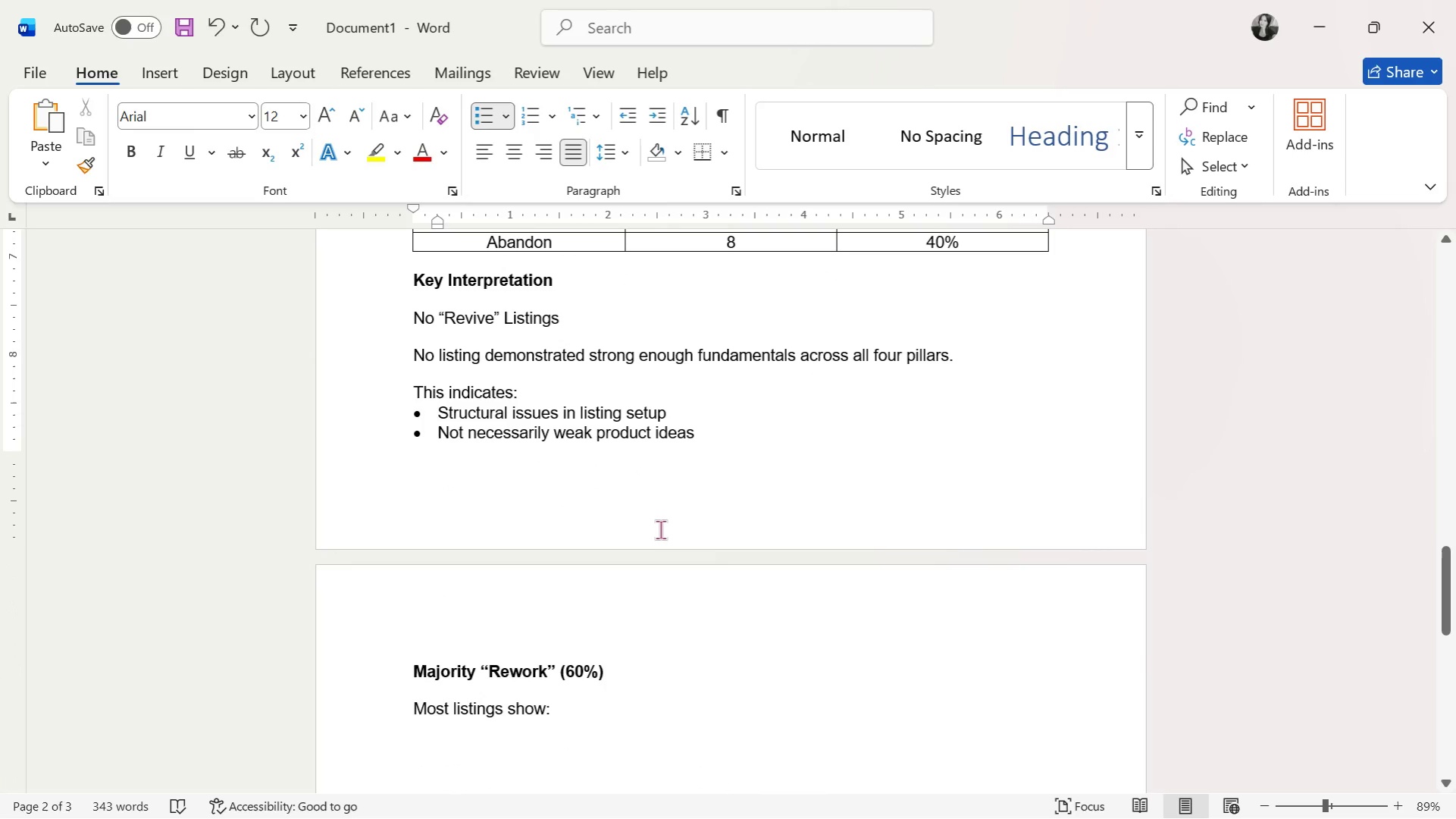 
left_click_drag(start_coordinate=[712, 436], to_coordinate=[471, 404])
 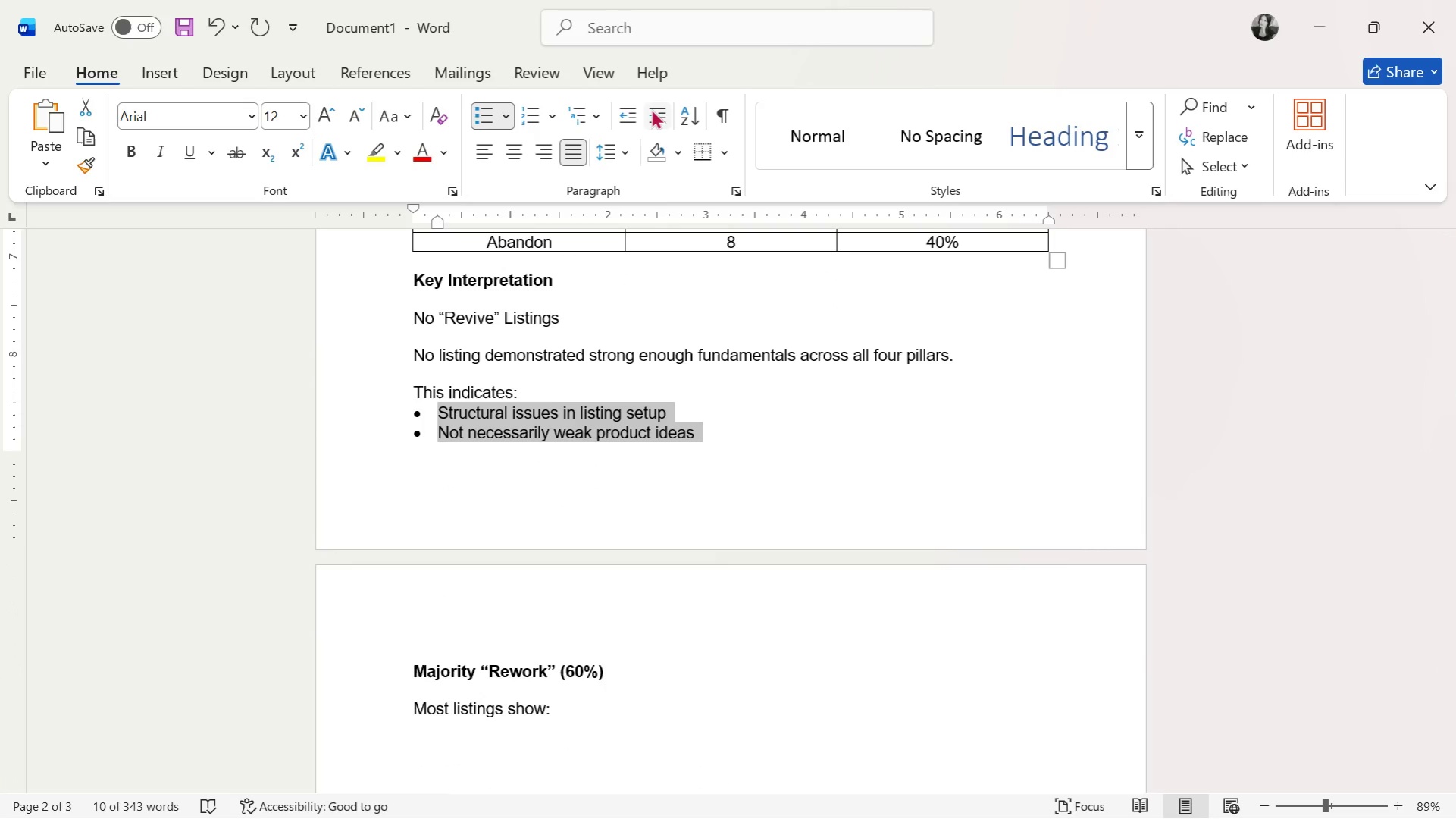 
left_click([654, 108])
 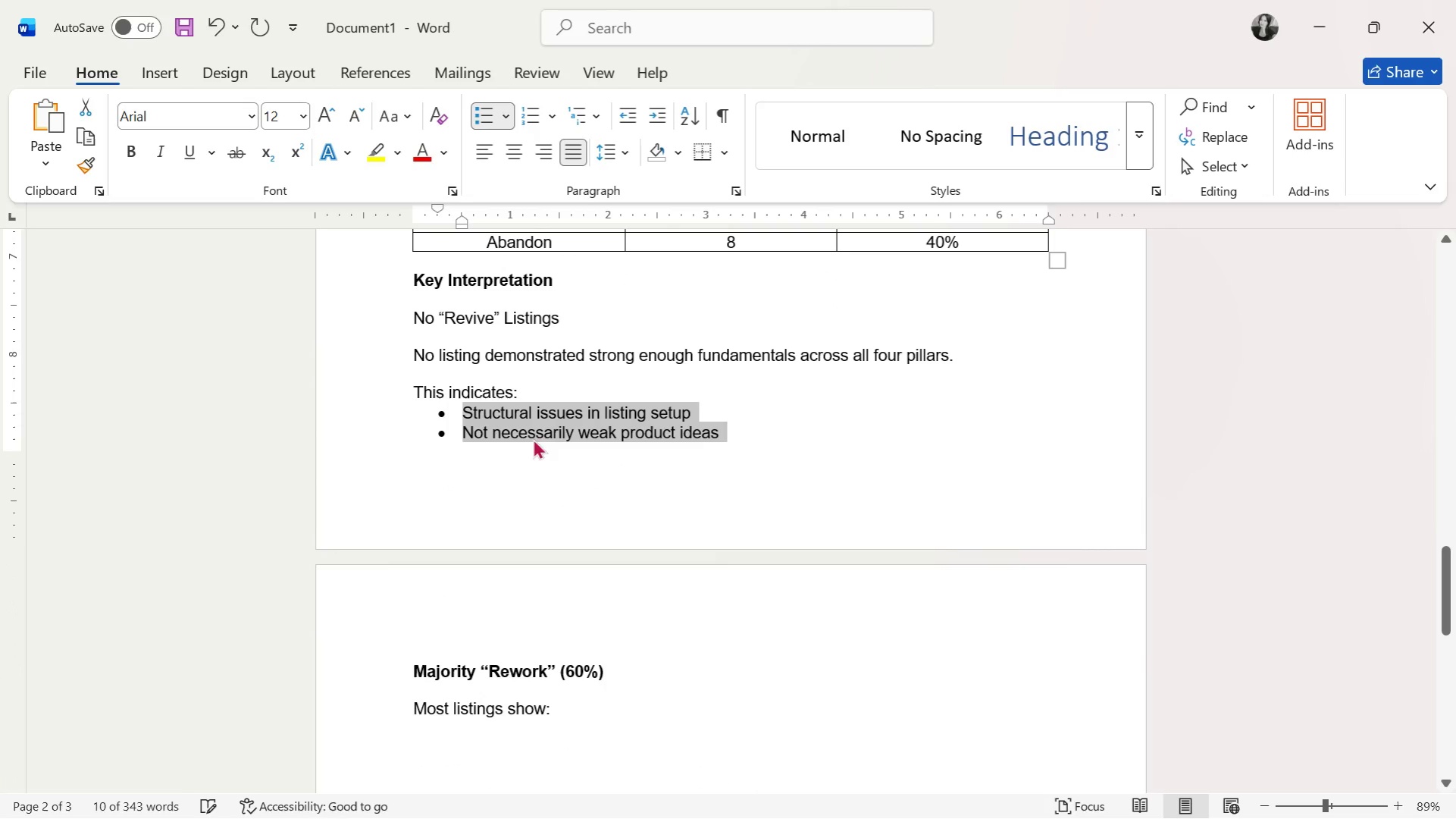 
left_click([535, 494])
 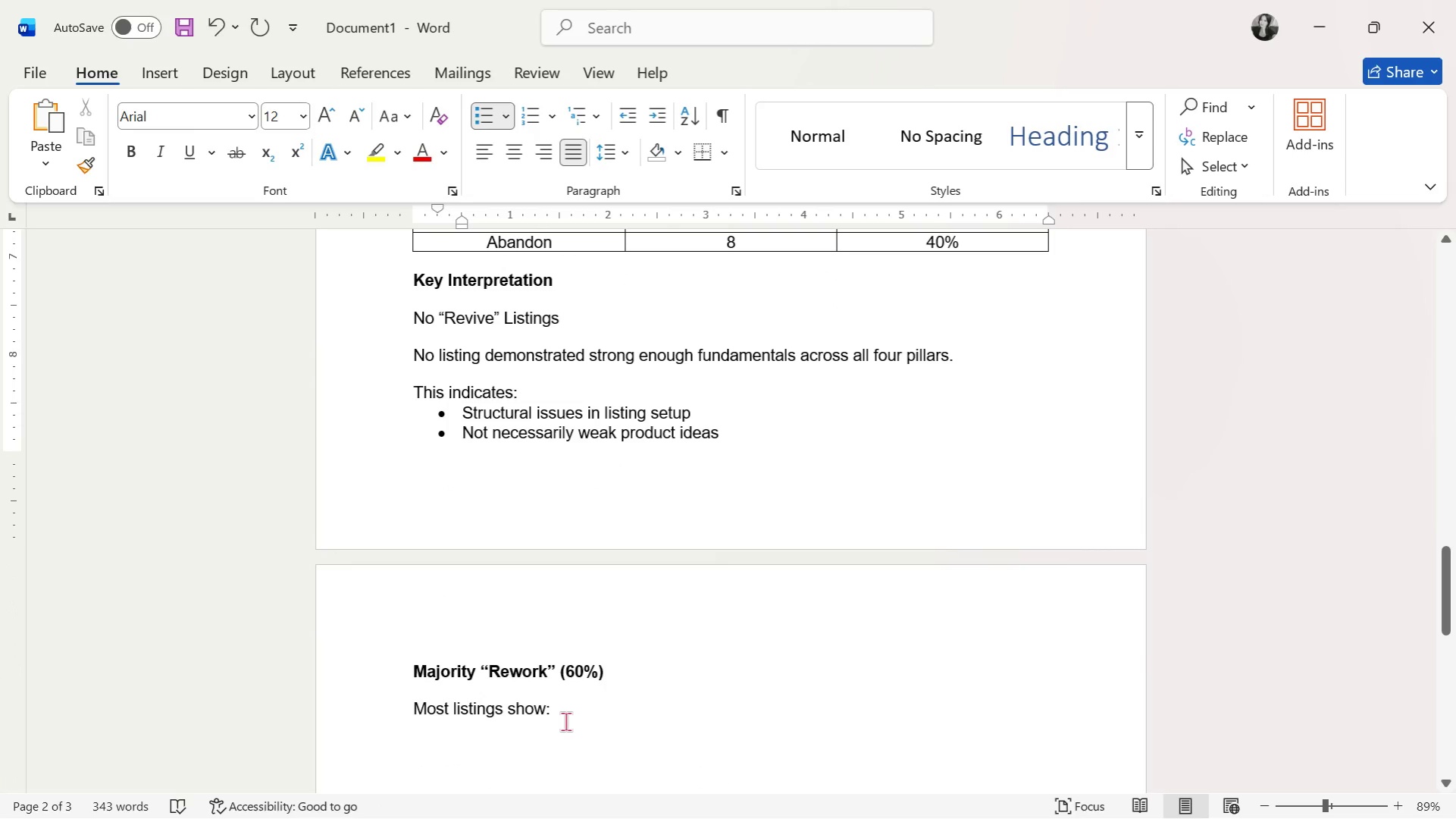 
left_click([570, 704])
 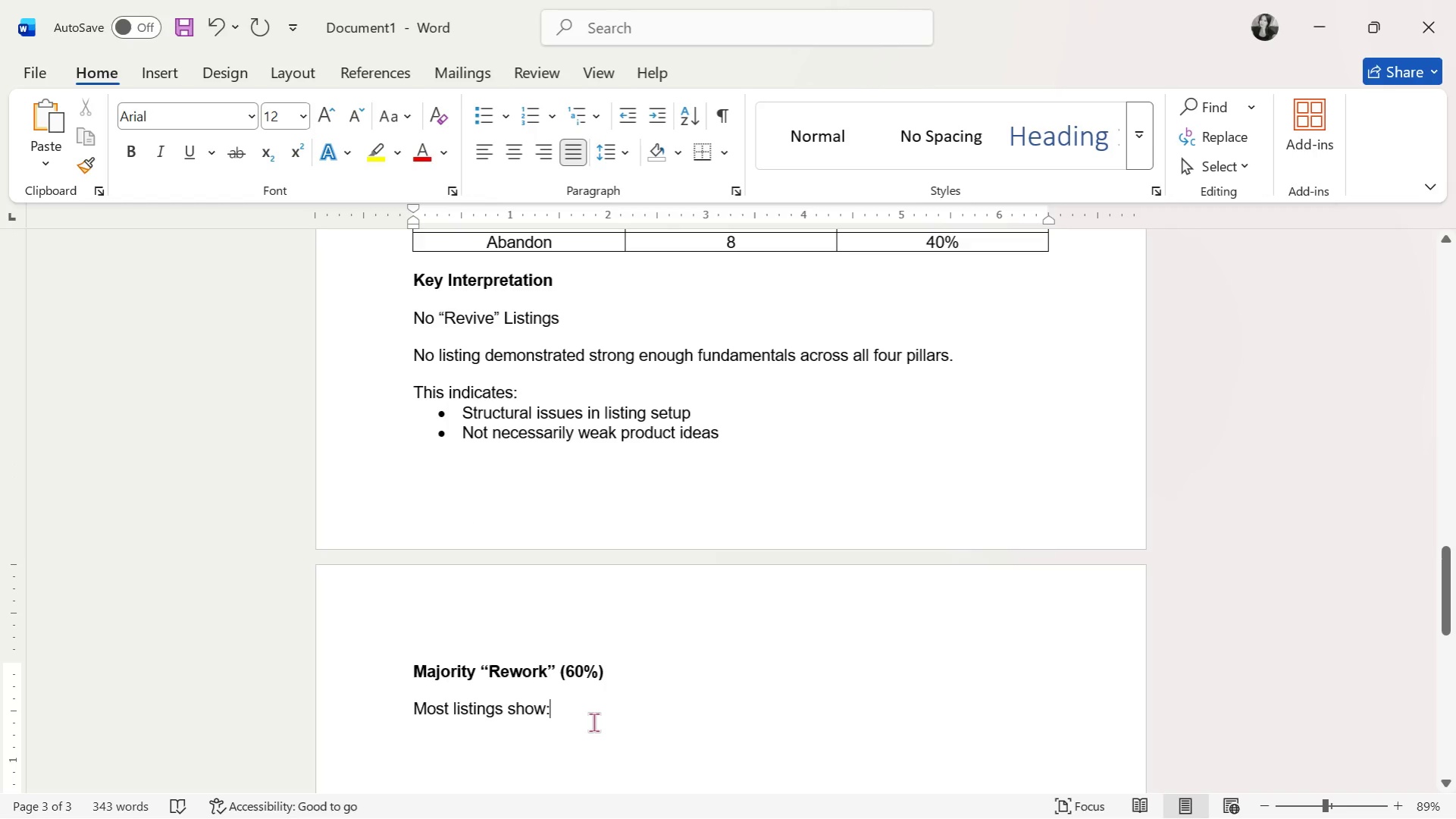 
wait(11.0)
 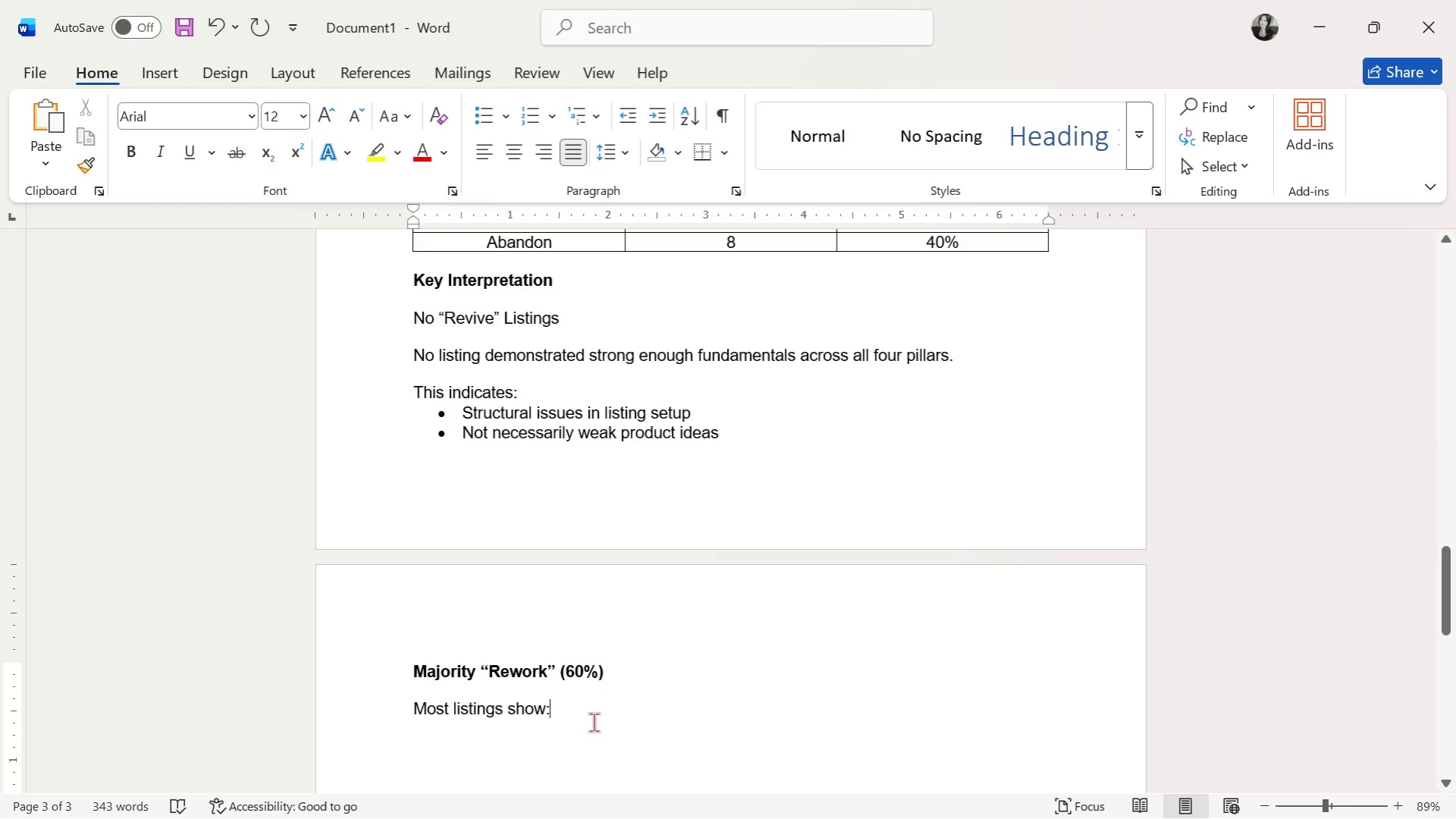 
key(Enter)
 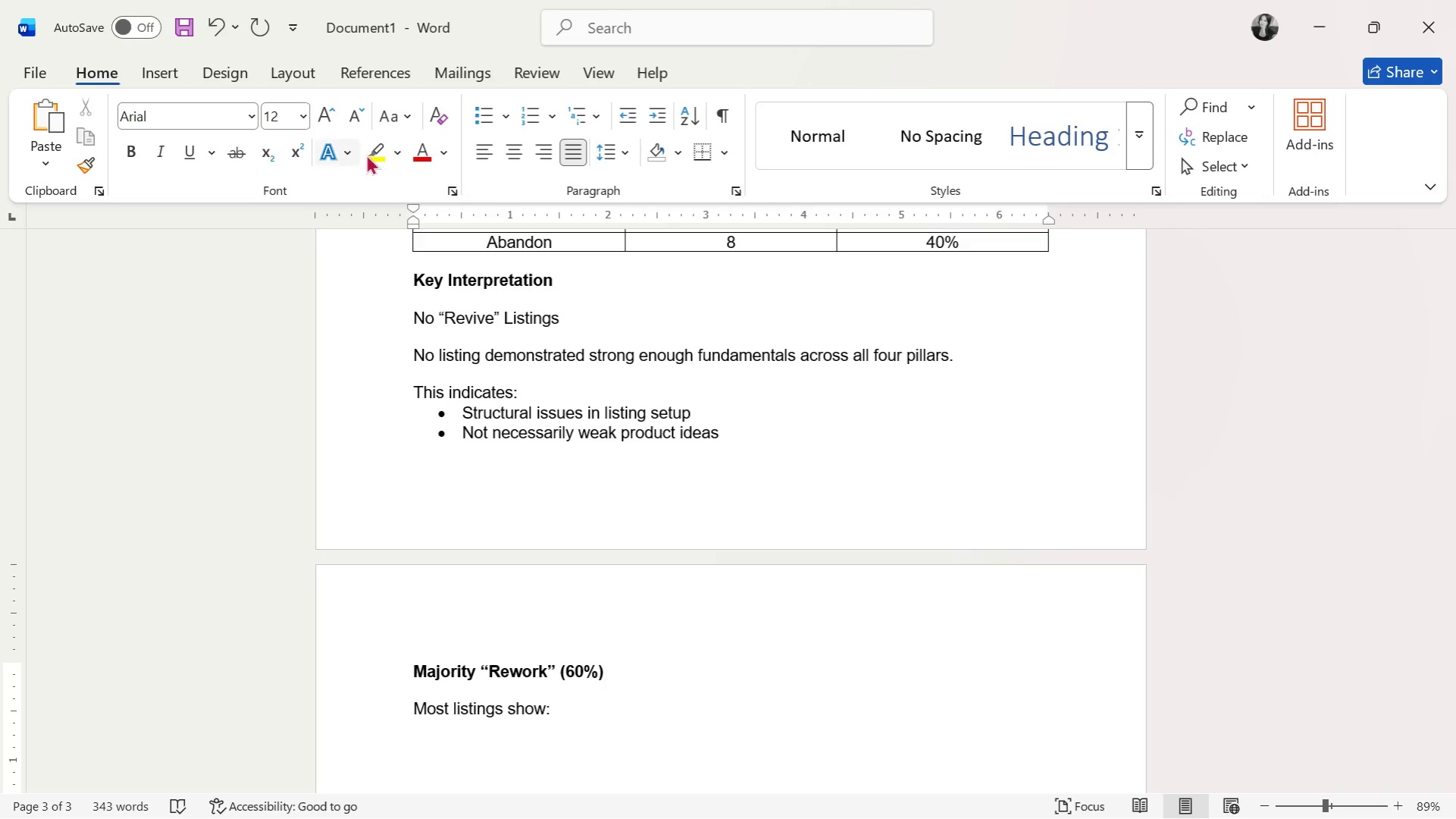 
left_click([479, 122])
 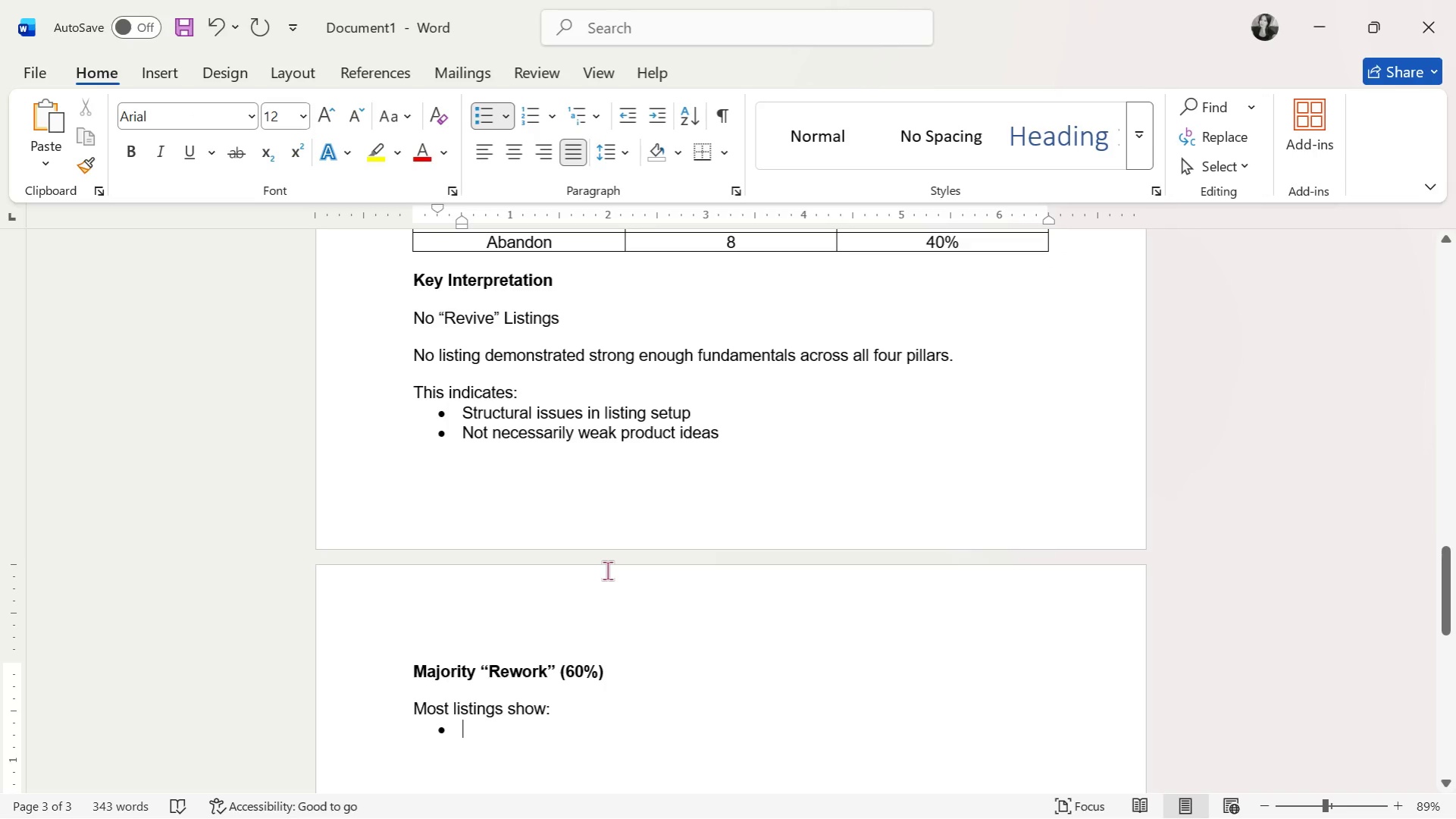 
type(Some demand )
 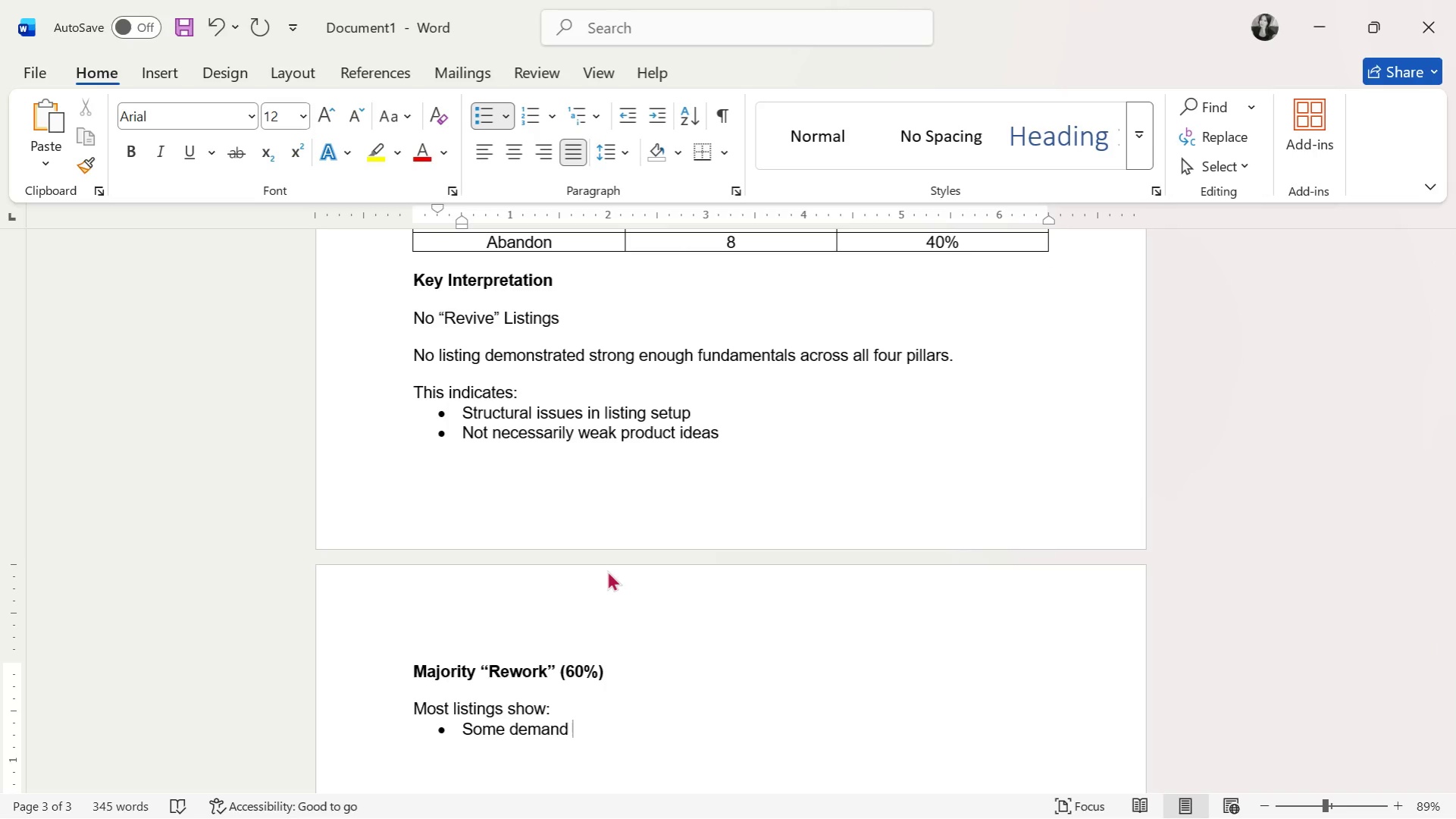 
key(Enter)
 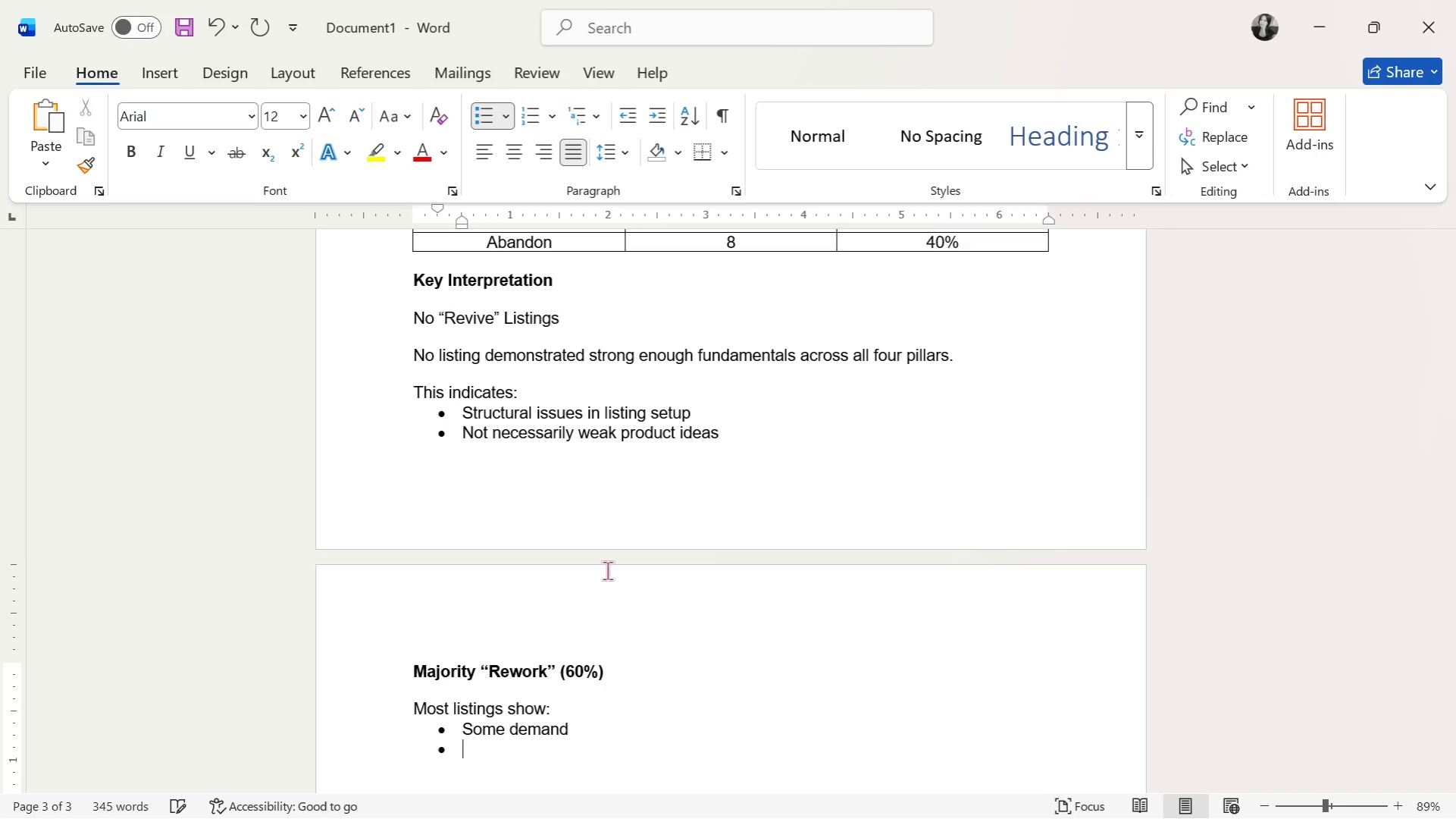 
type(But poor execution (SEO))
key(Backspace)
type(, ca)
key(Backspace)
key(Backspace)
type(category, or visuals))
 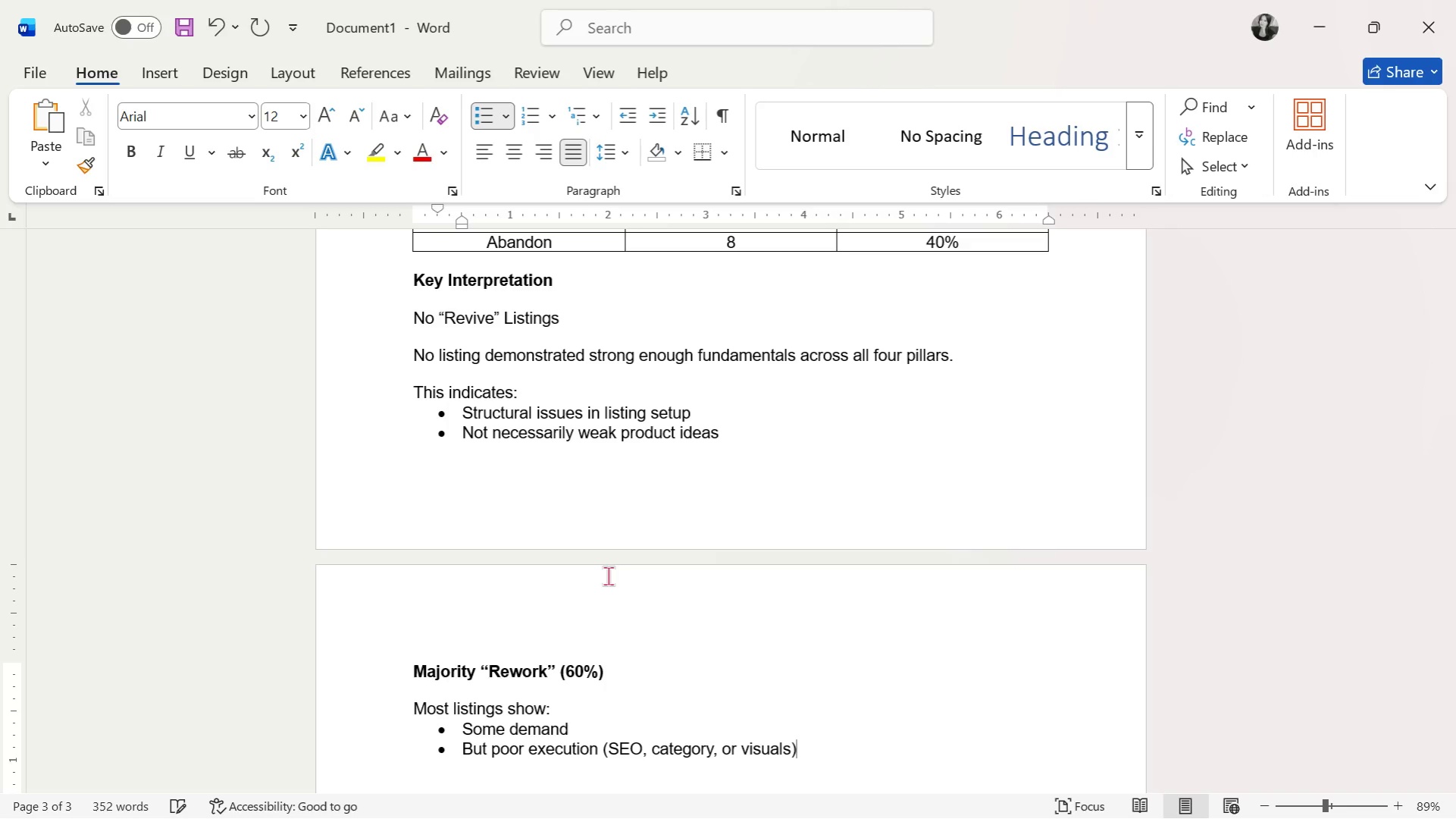 
wait(10.3)
 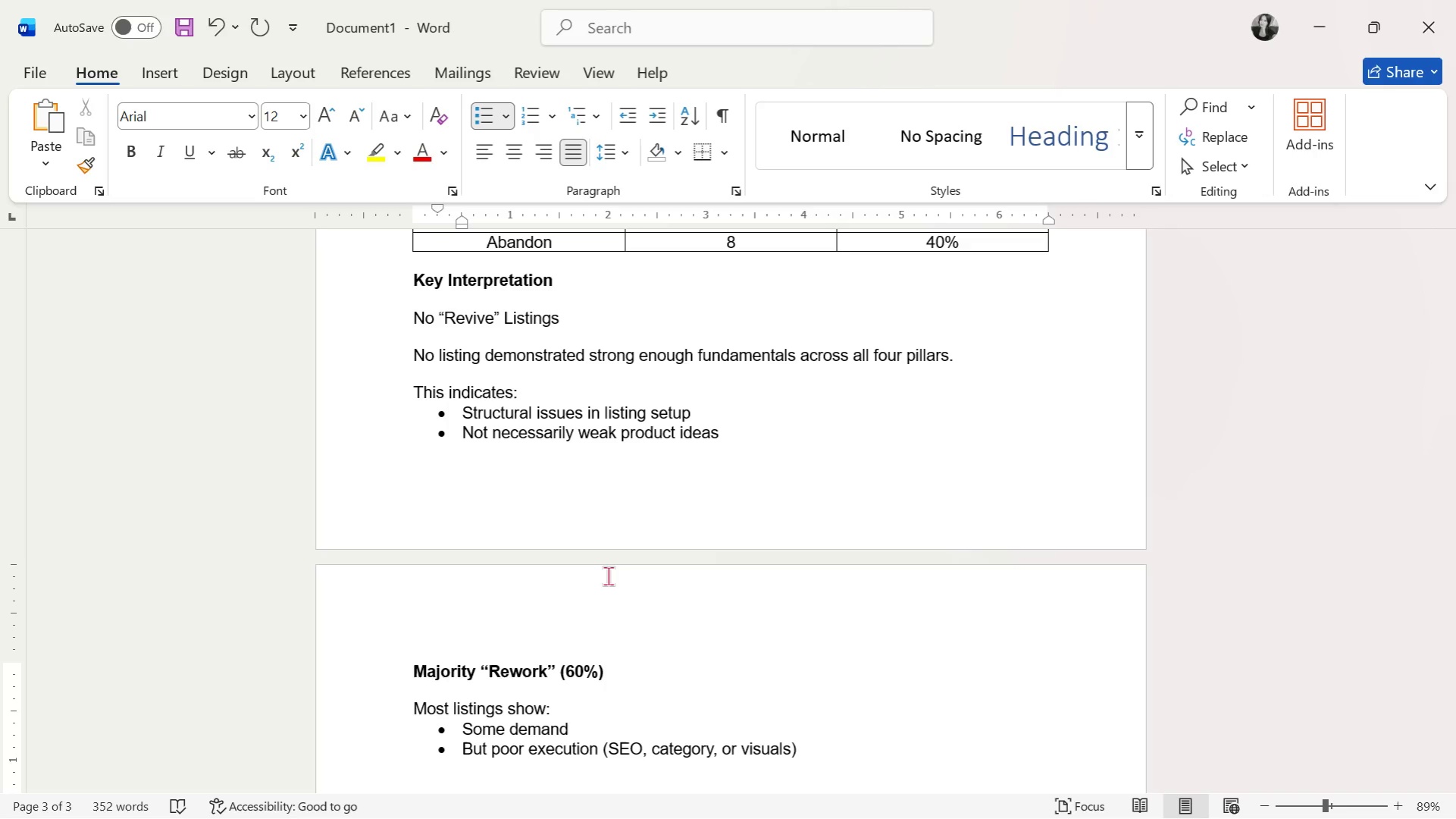 
key(Enter)
 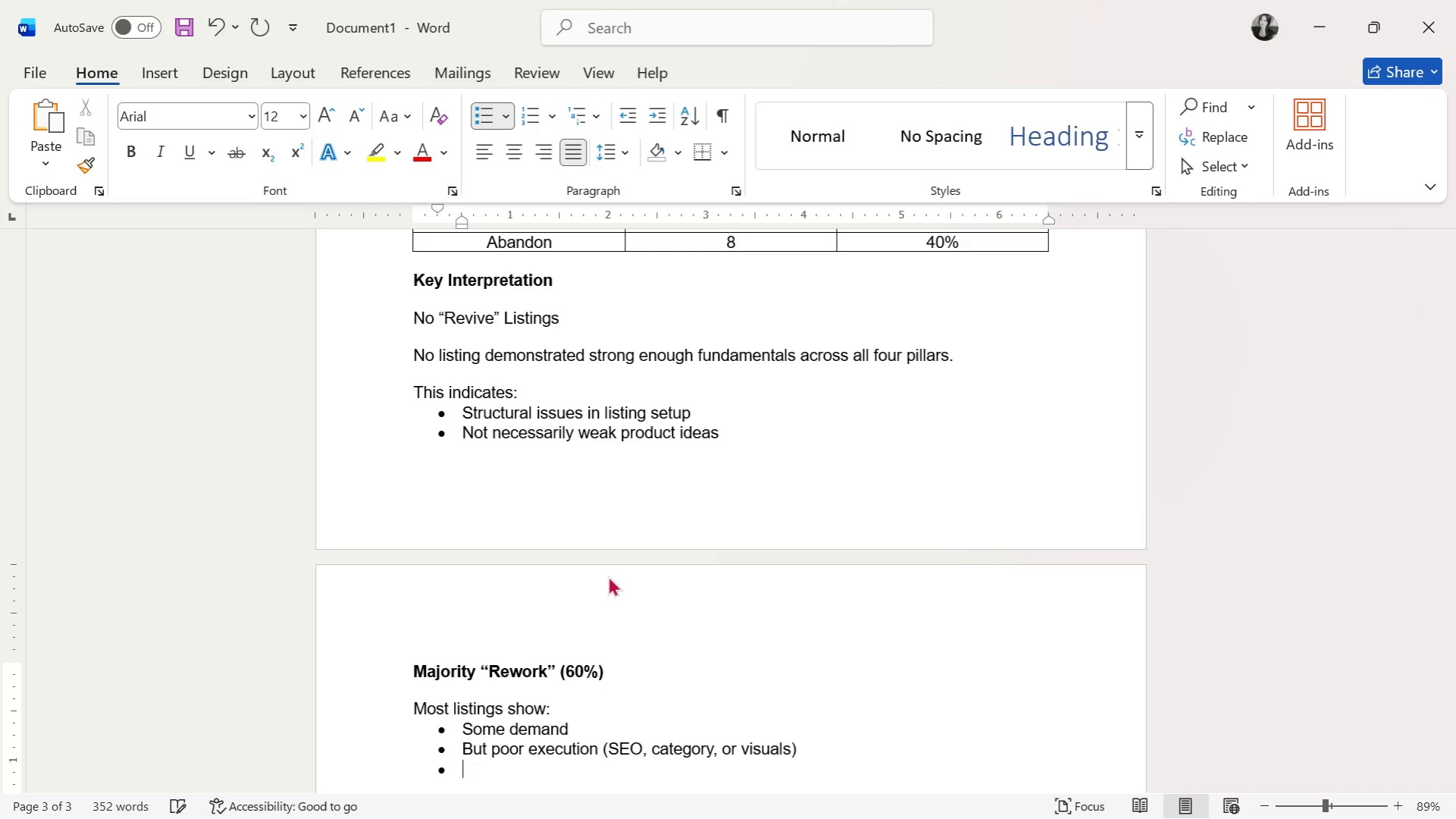 
key(Enter)
 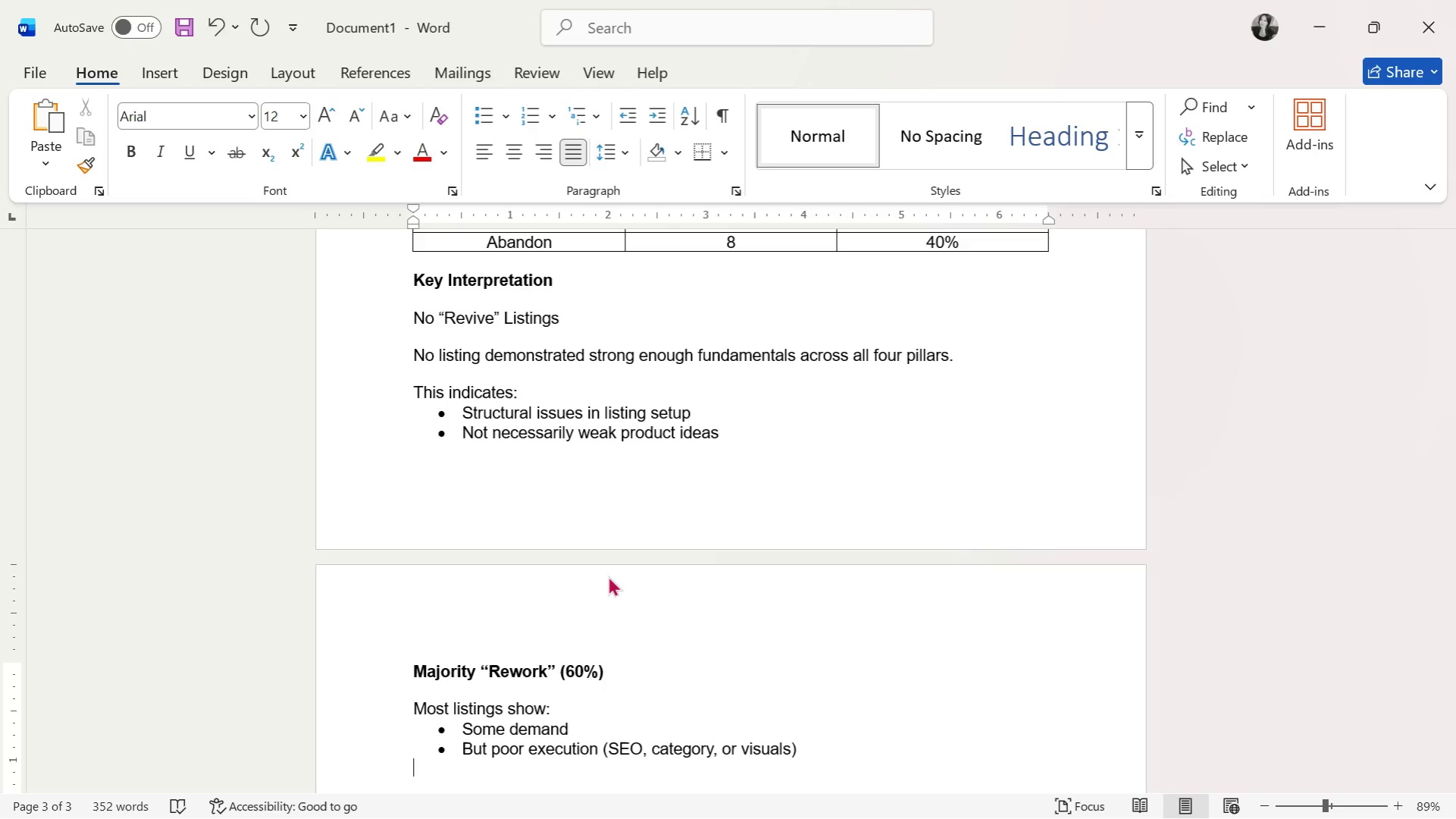 
type(There)
key(Backspace)
key(Backspace)
key(Backspace)
key(Backspace)
key(Backspace)
 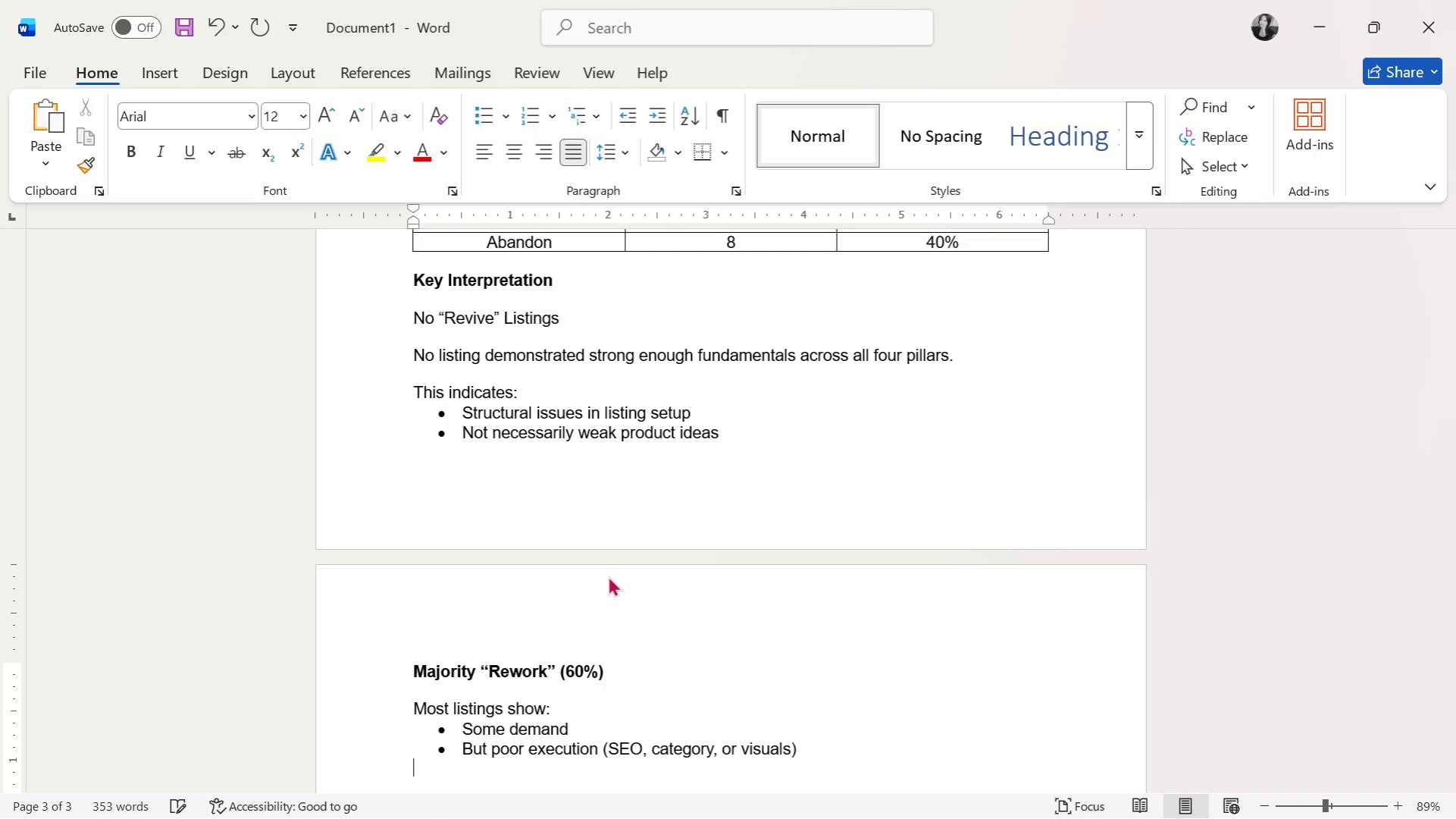 
key(Enter)
 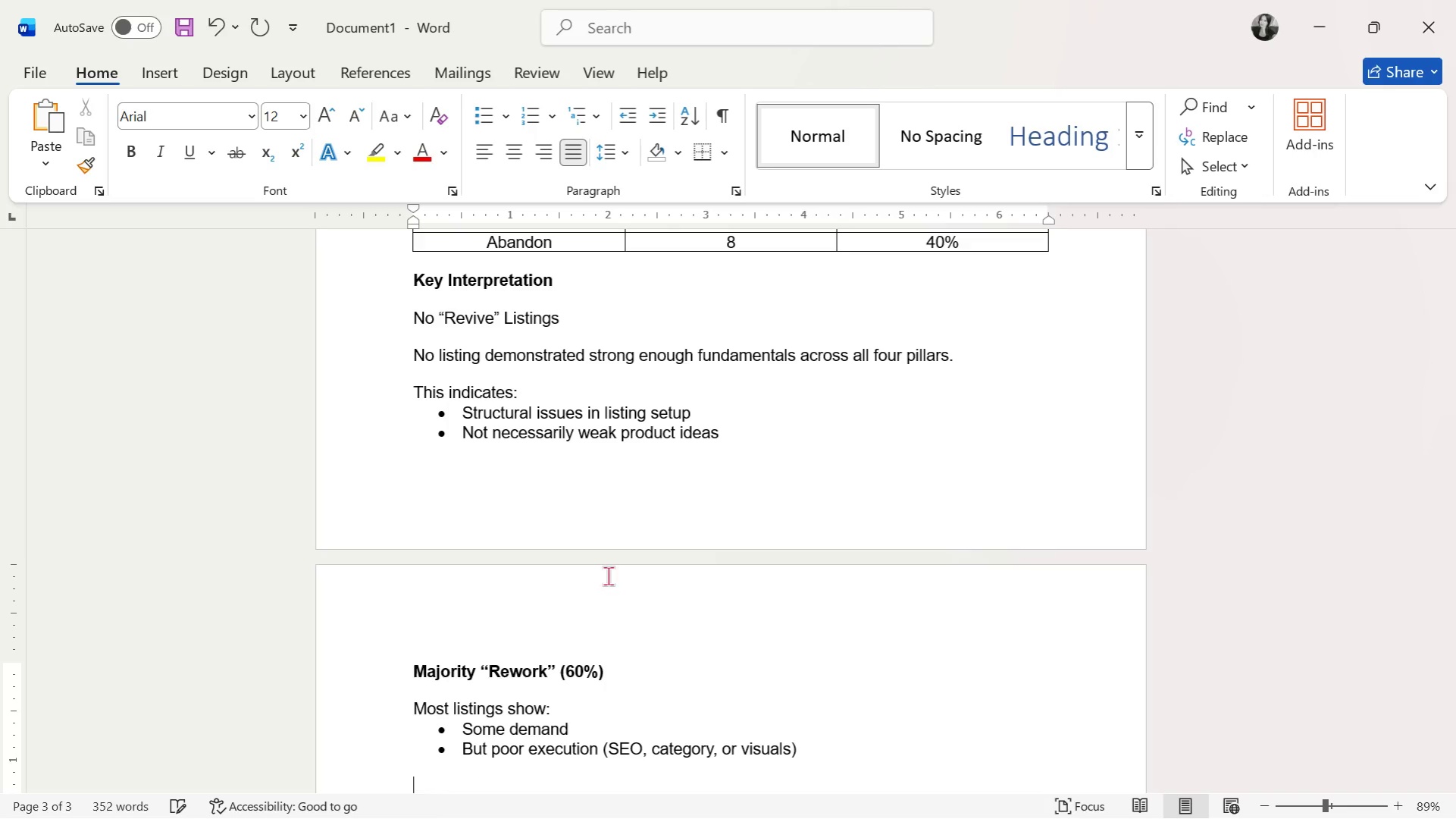 
type(There )
key(Backspace)
key(Backspace)
key(Backspace)
type(se are revo)
key(Backspace)
key(Backspace)
type(coverable asses)
key(Backspace)
type(ts)
 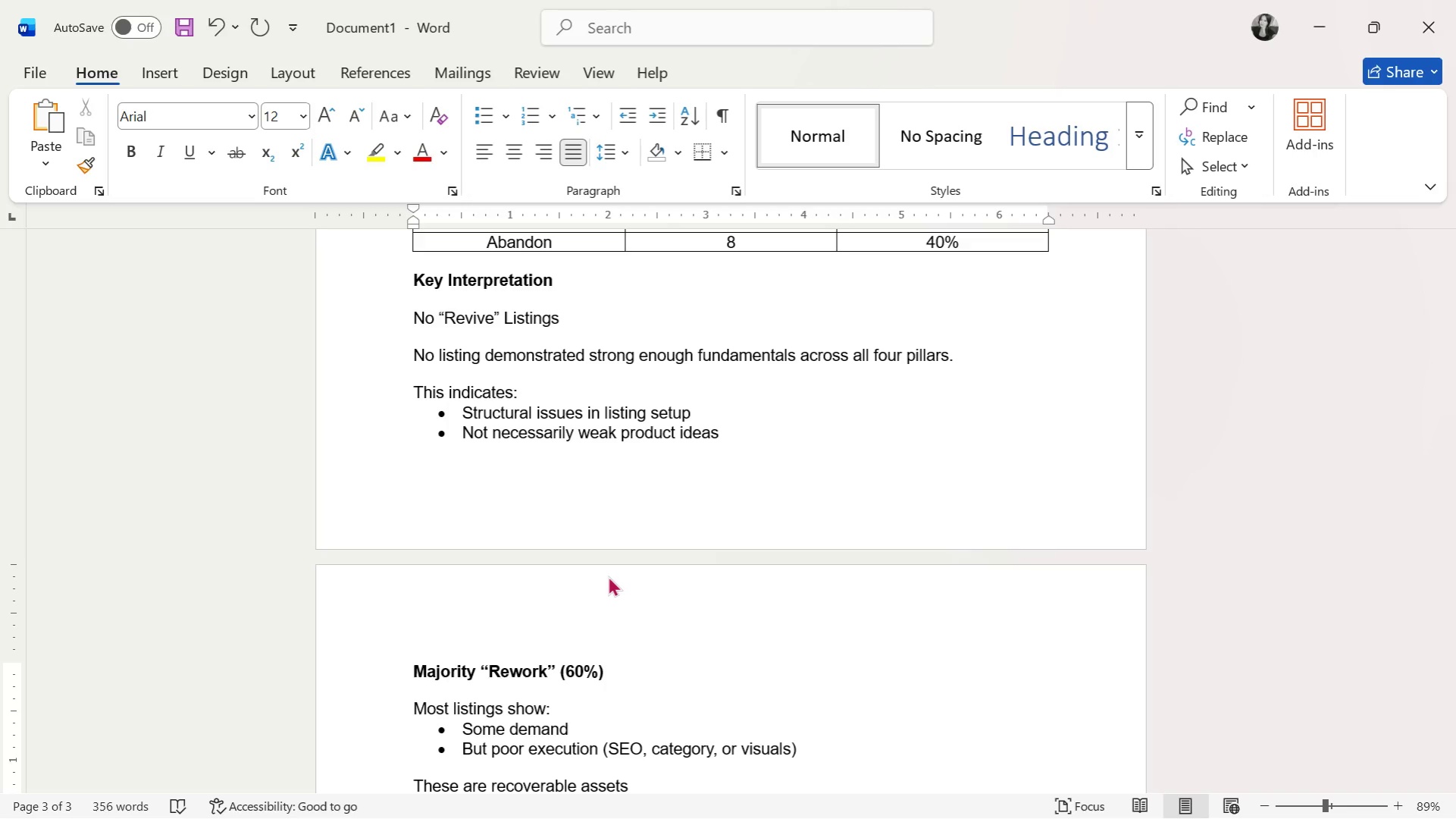 
key(Enter)
 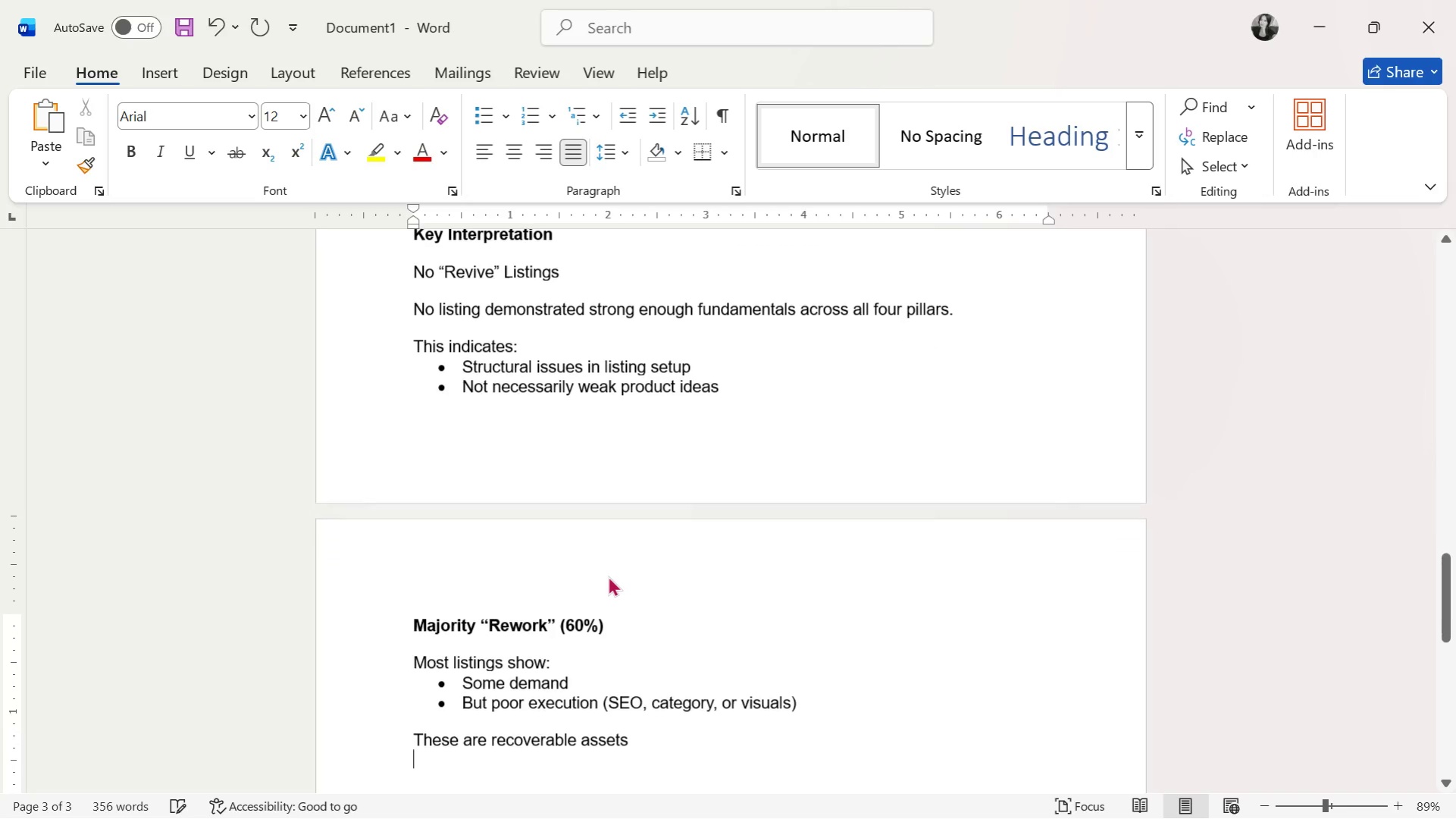 
key(Enter)
 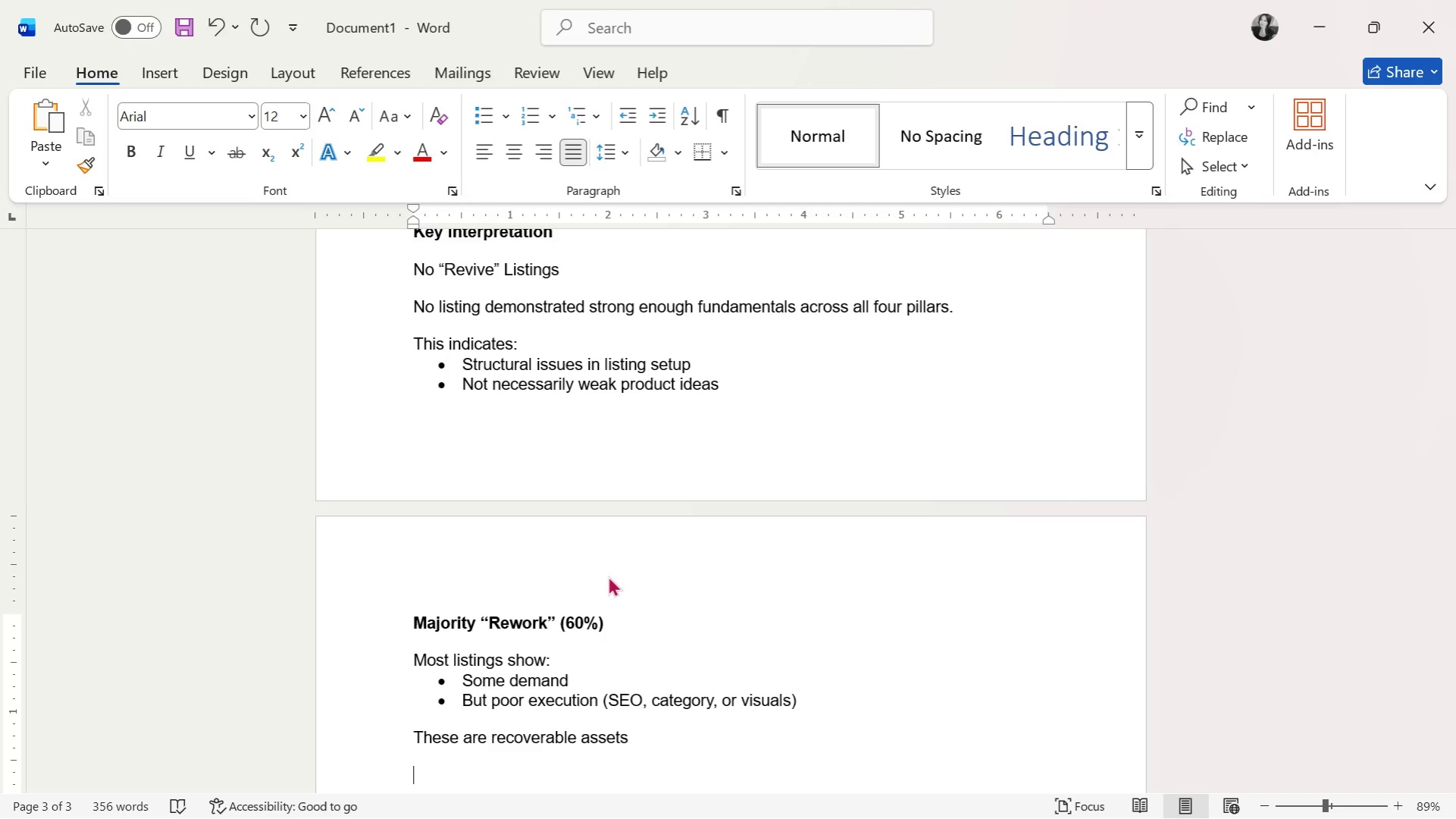 
wait(55.0)
 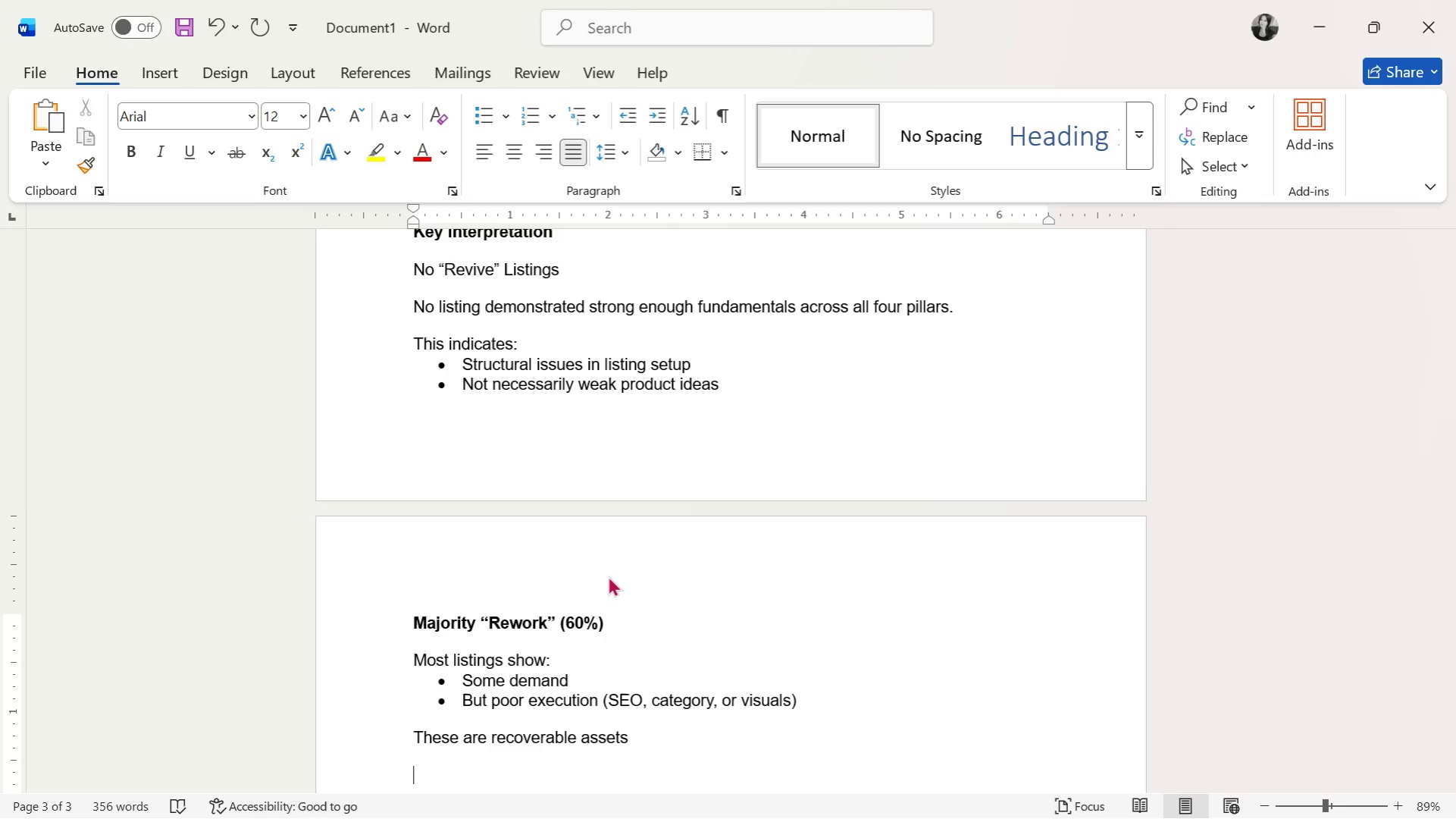 
key(Control+B)
 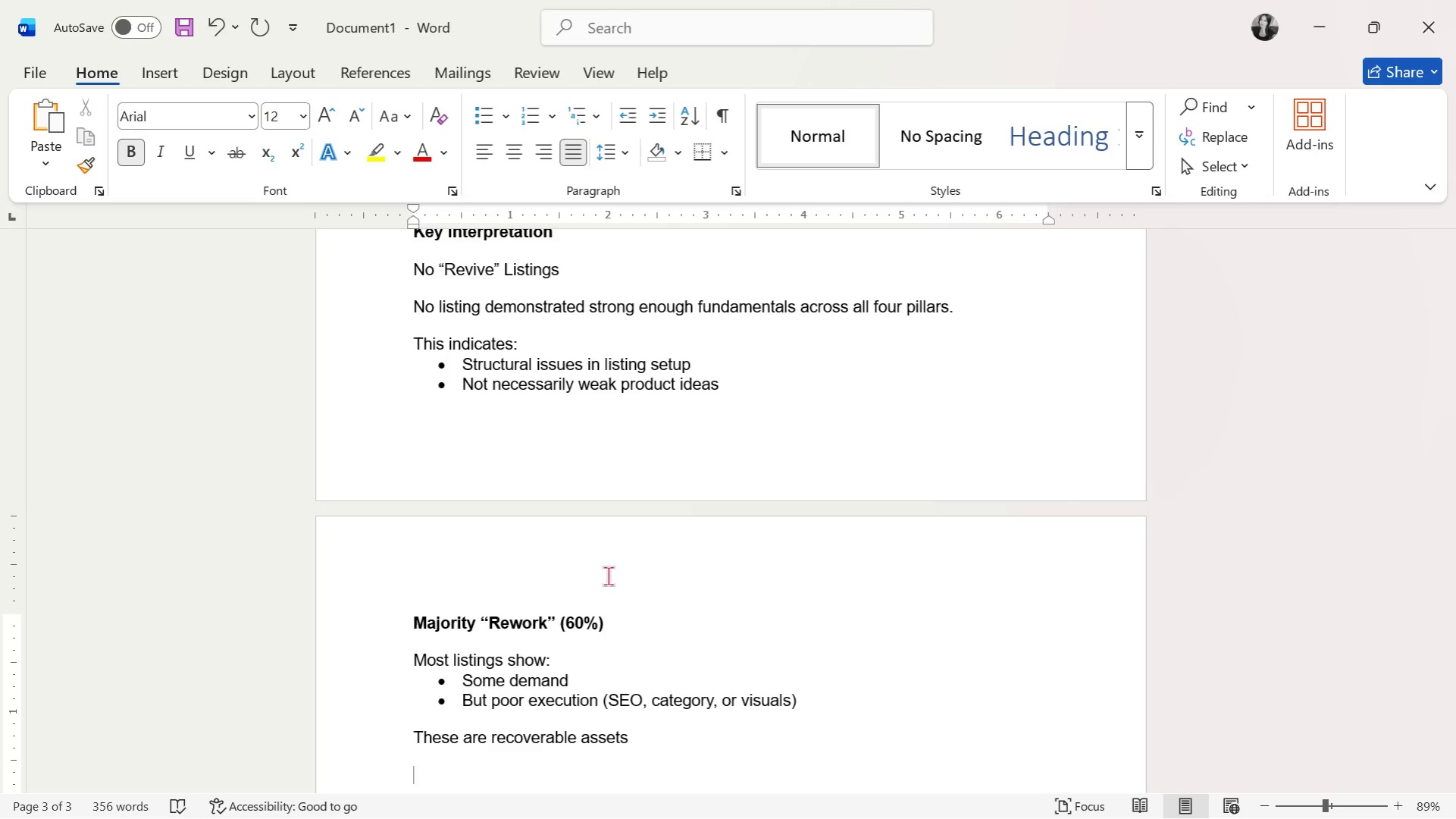 
type(High " Aba)
key(Backspace)
key(Backspace)
key(Backspace)
key(Backspace)
type(Abandon" Rate (40$)
key(Backspace)
type(%))
 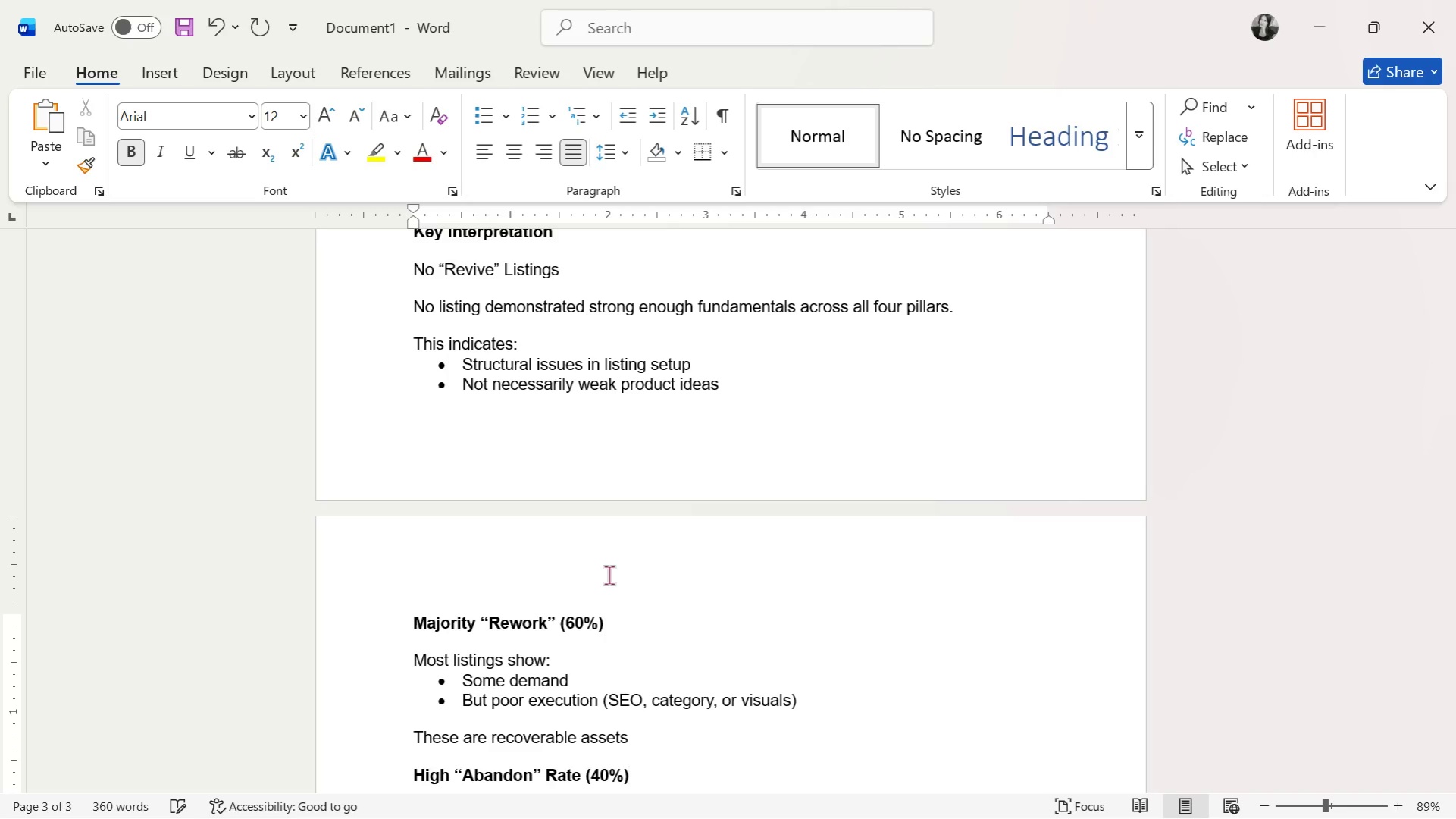 
wait(5.06)
 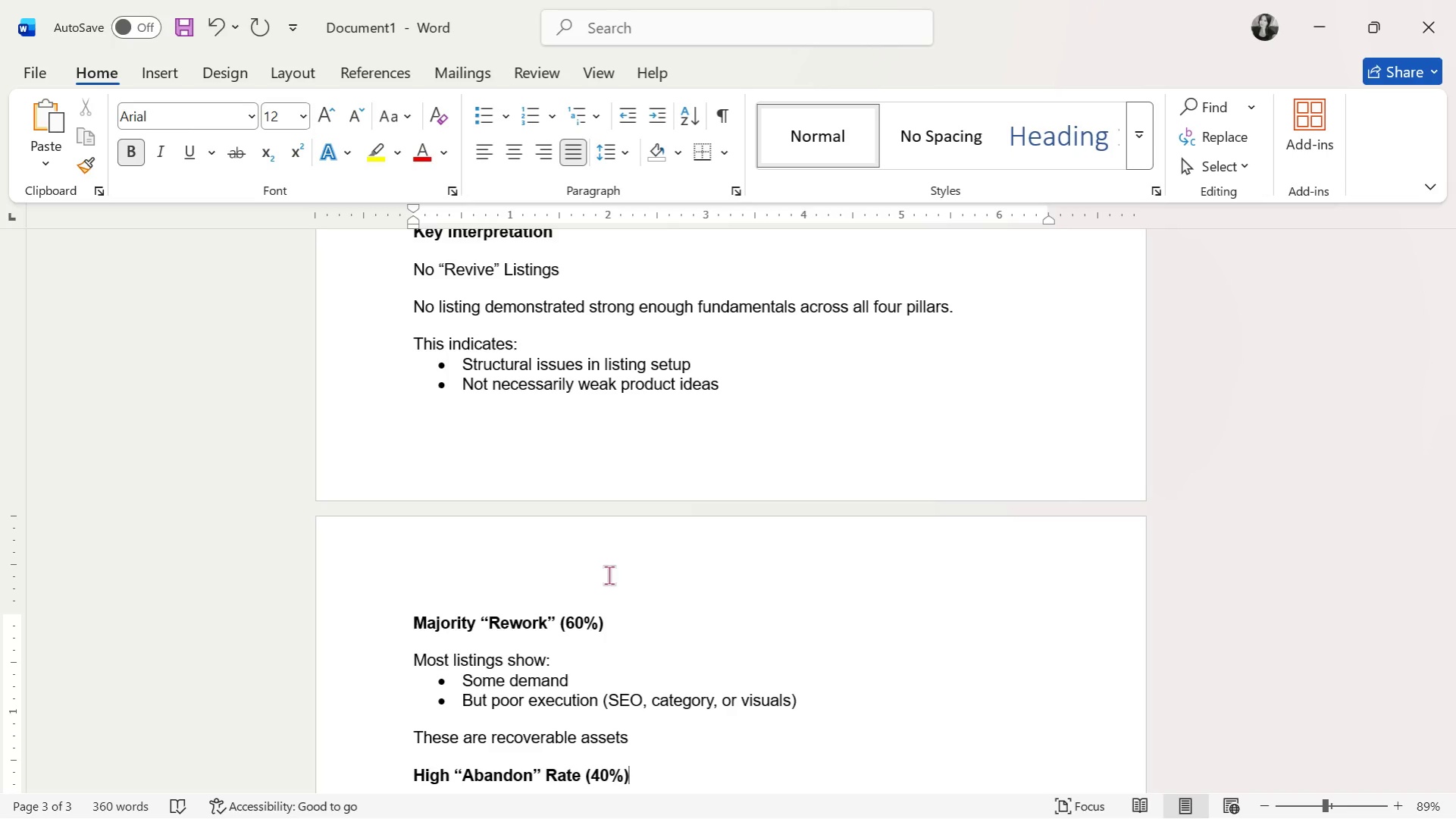 
key(Enter)
 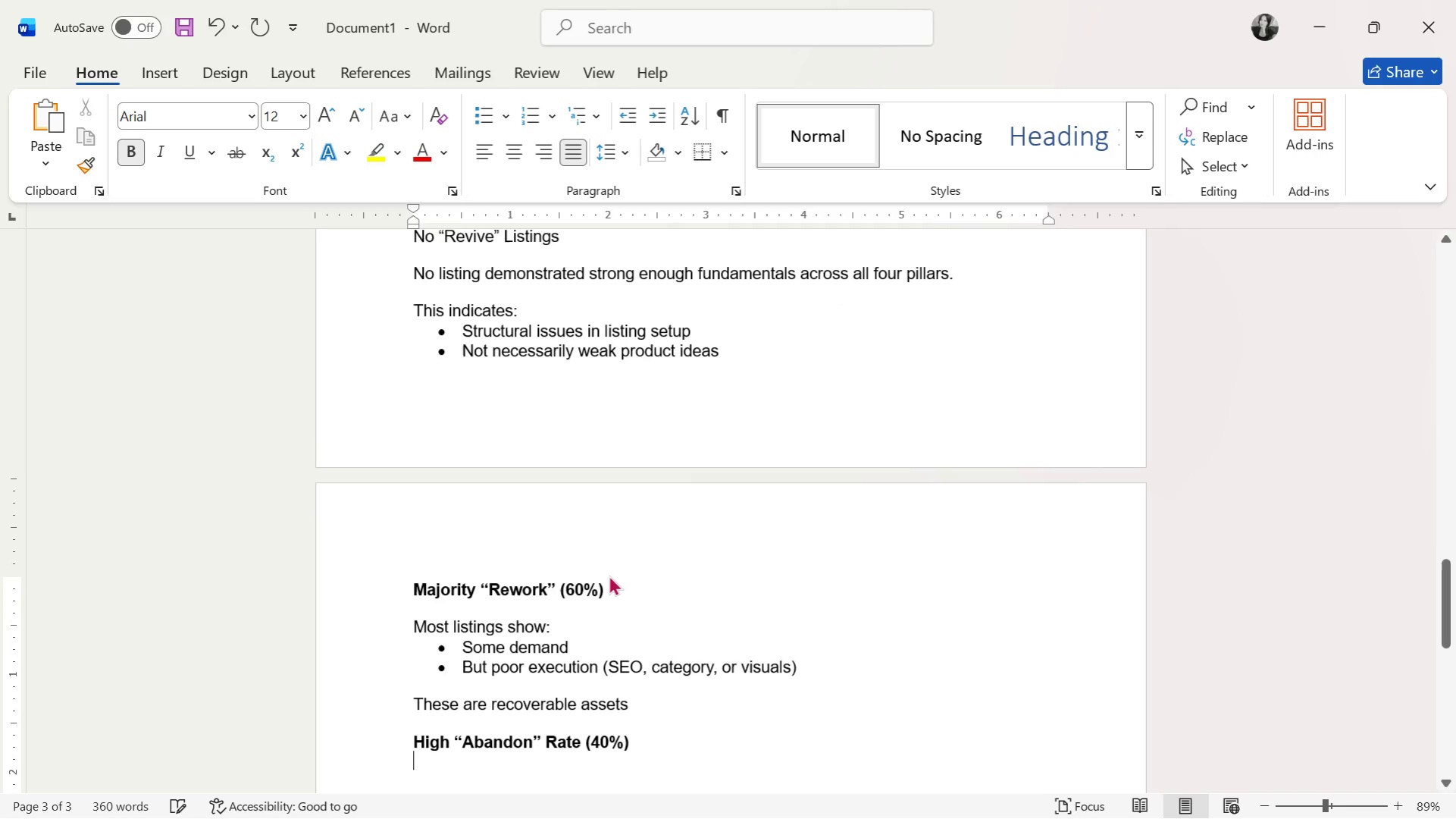 
key(Enter)
 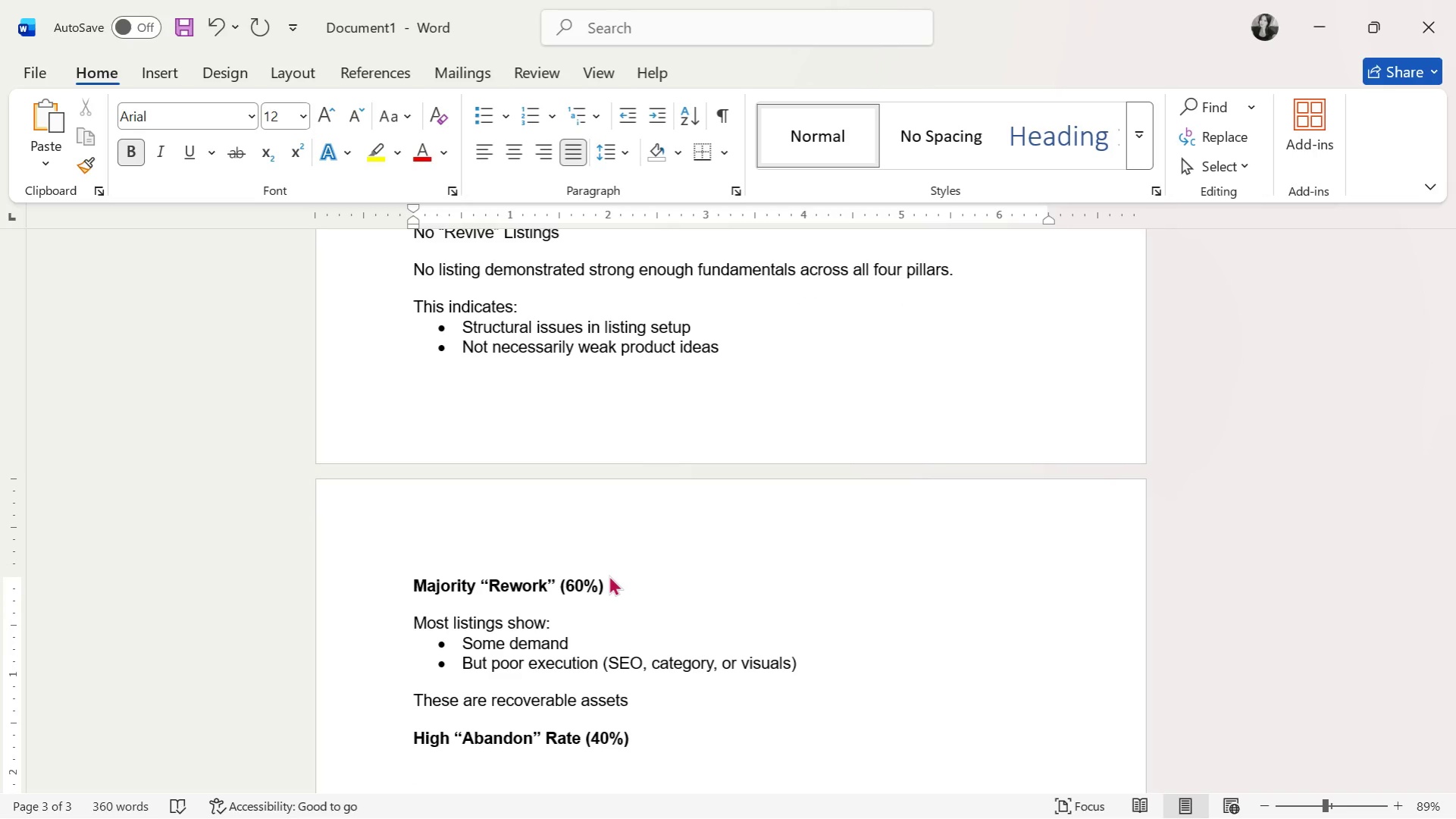 
key(Control+B)
 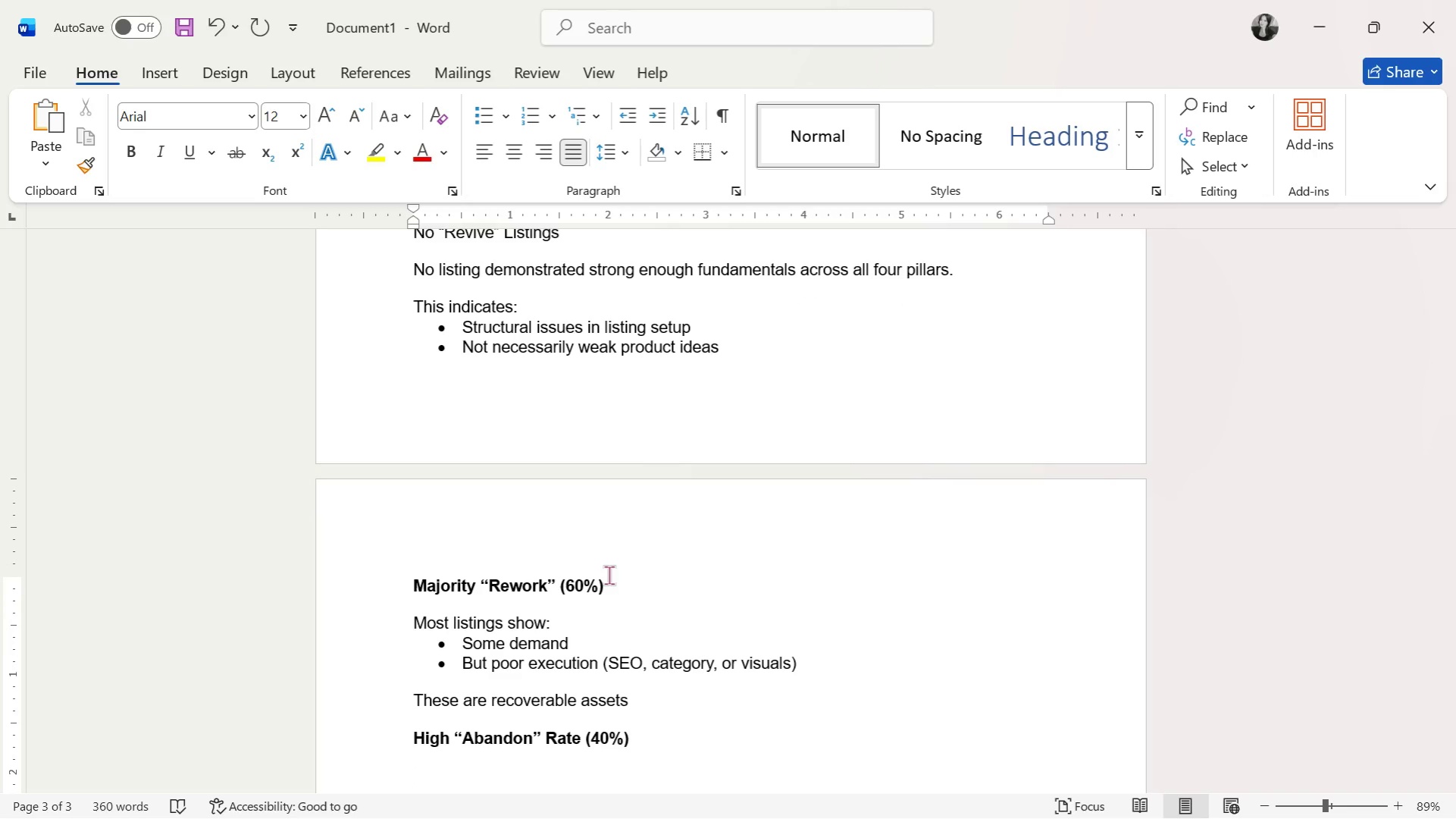 
type(A significant )
 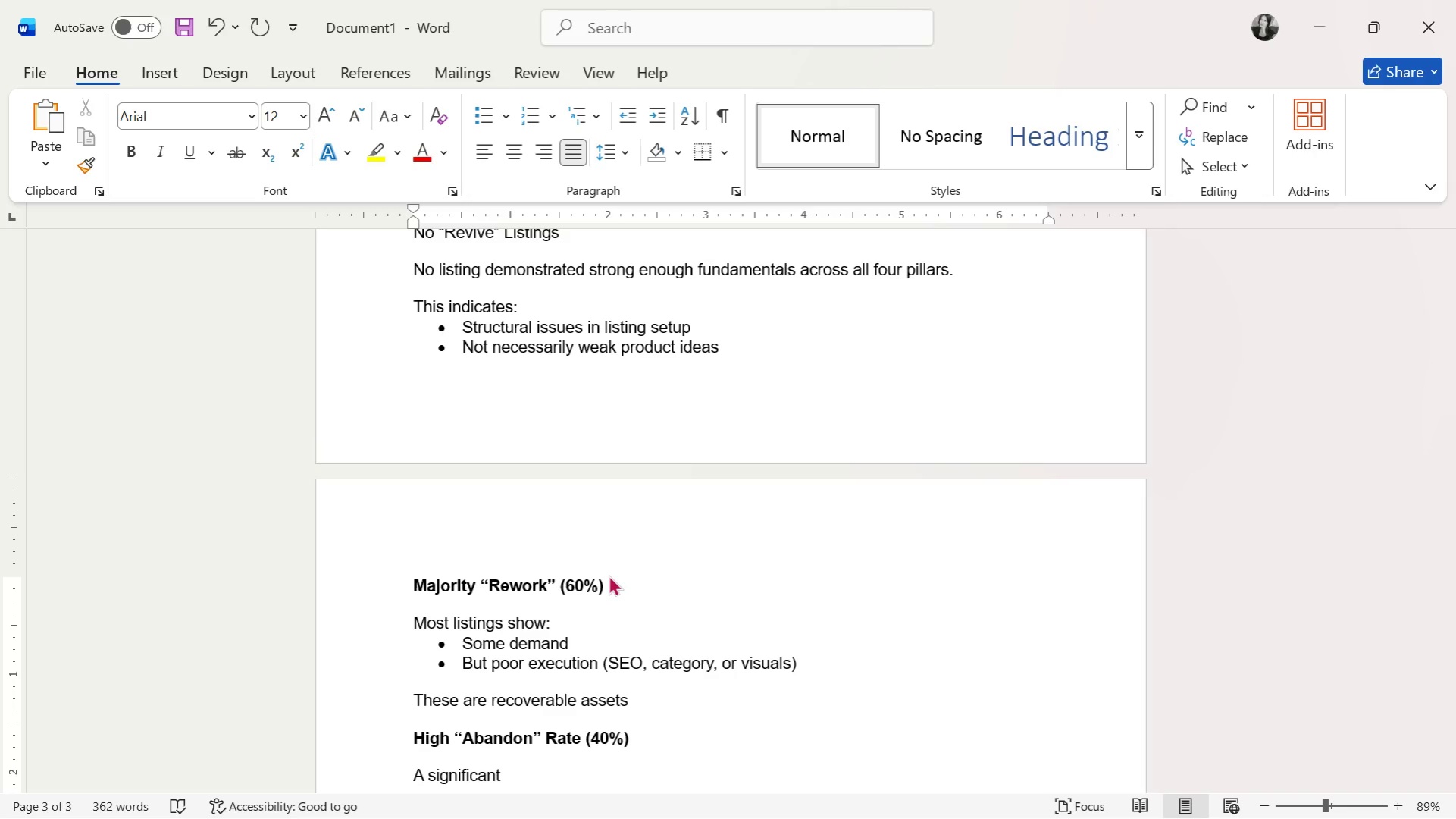 
wait(5.41)
 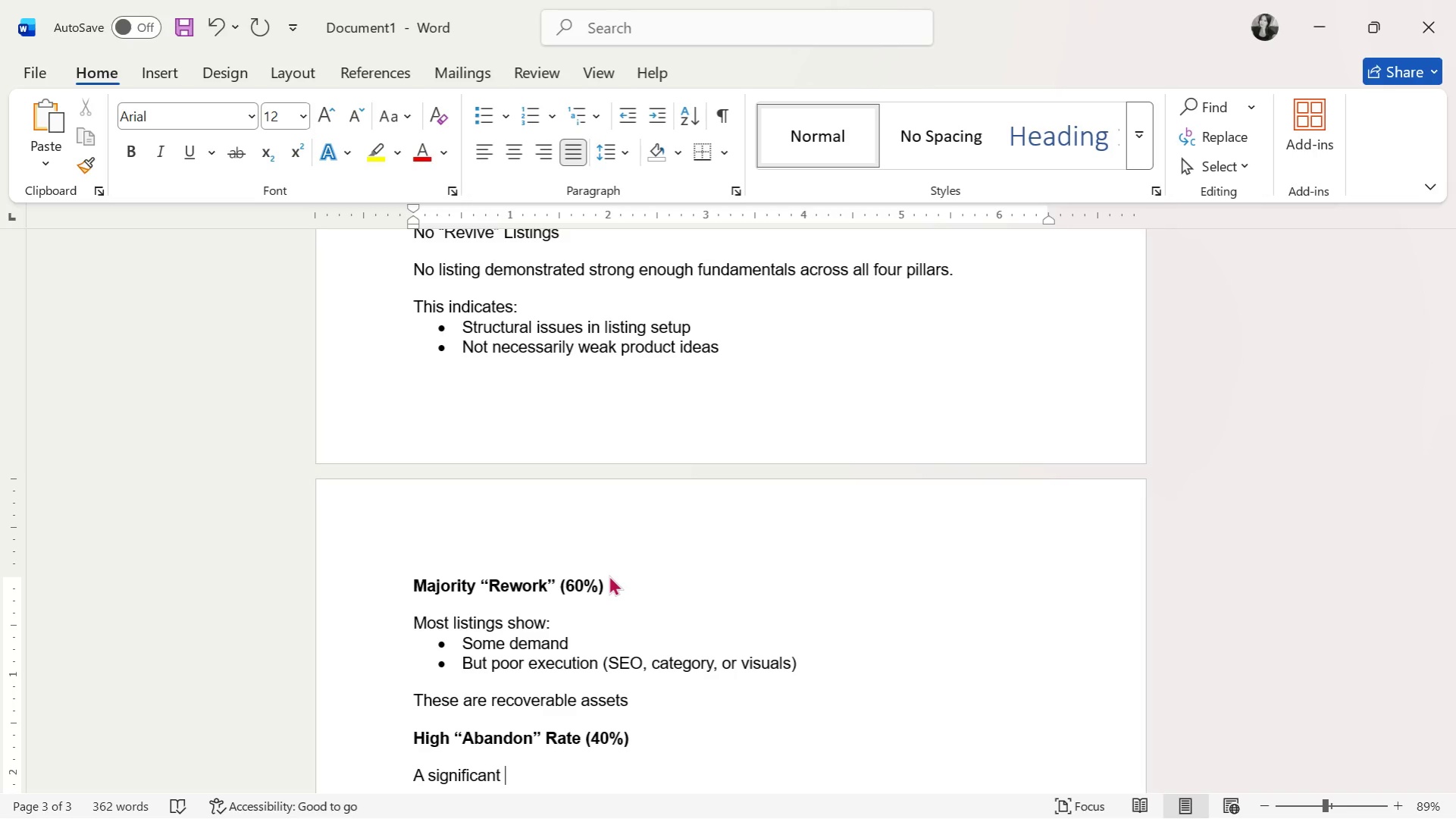 
type(portion of listings:)
 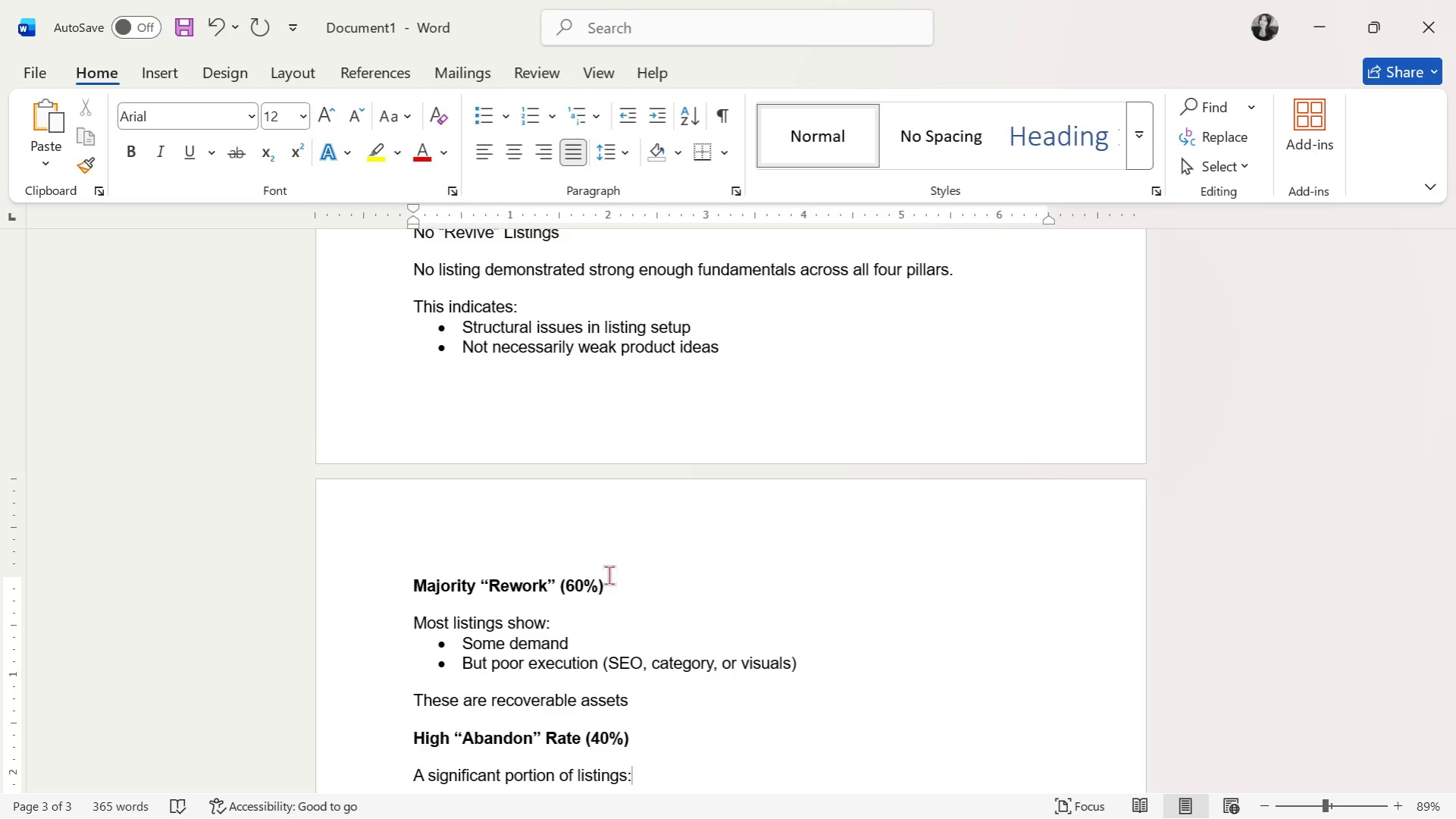 
wait(5.27)
 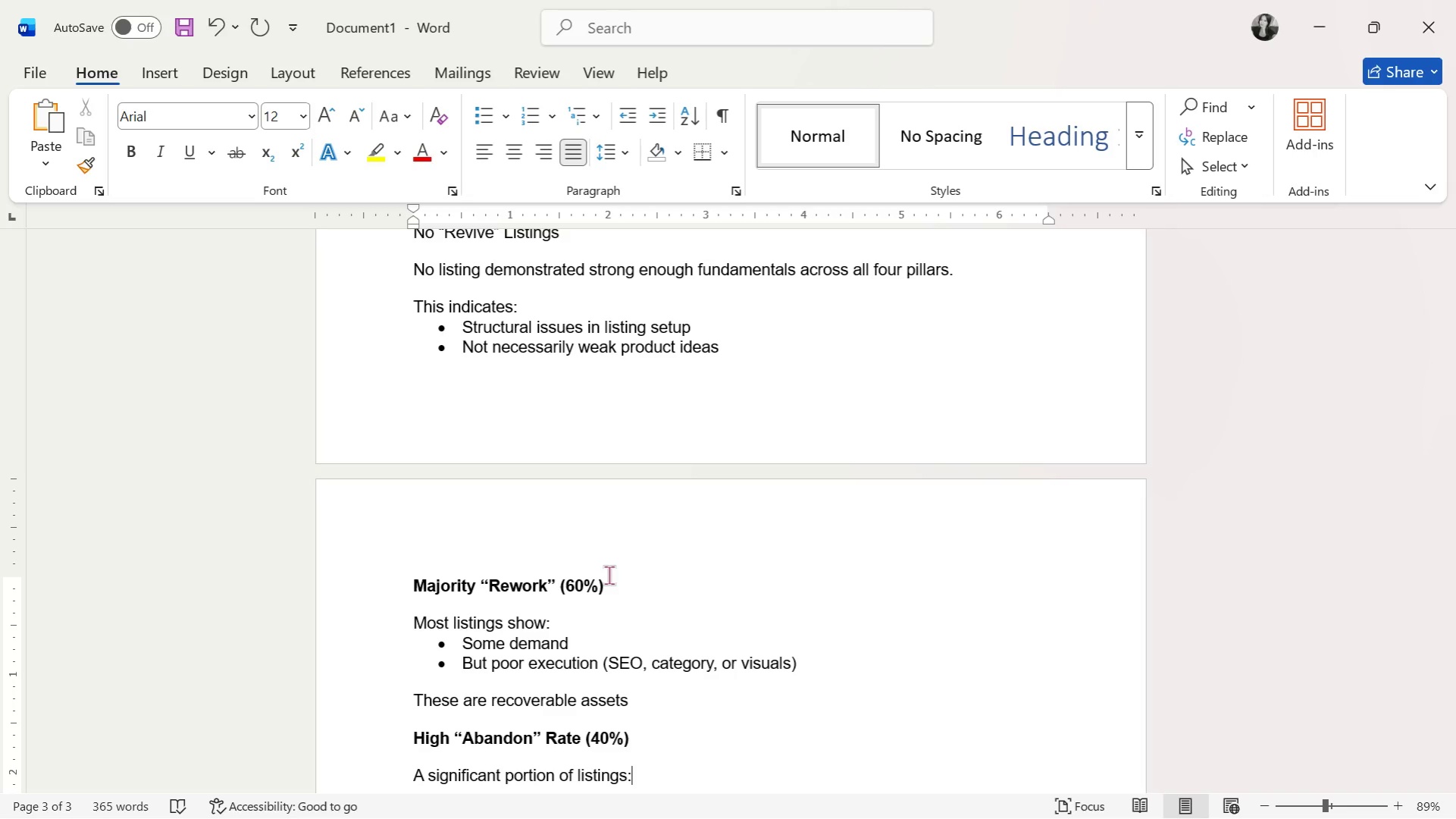 
key(Enter)
 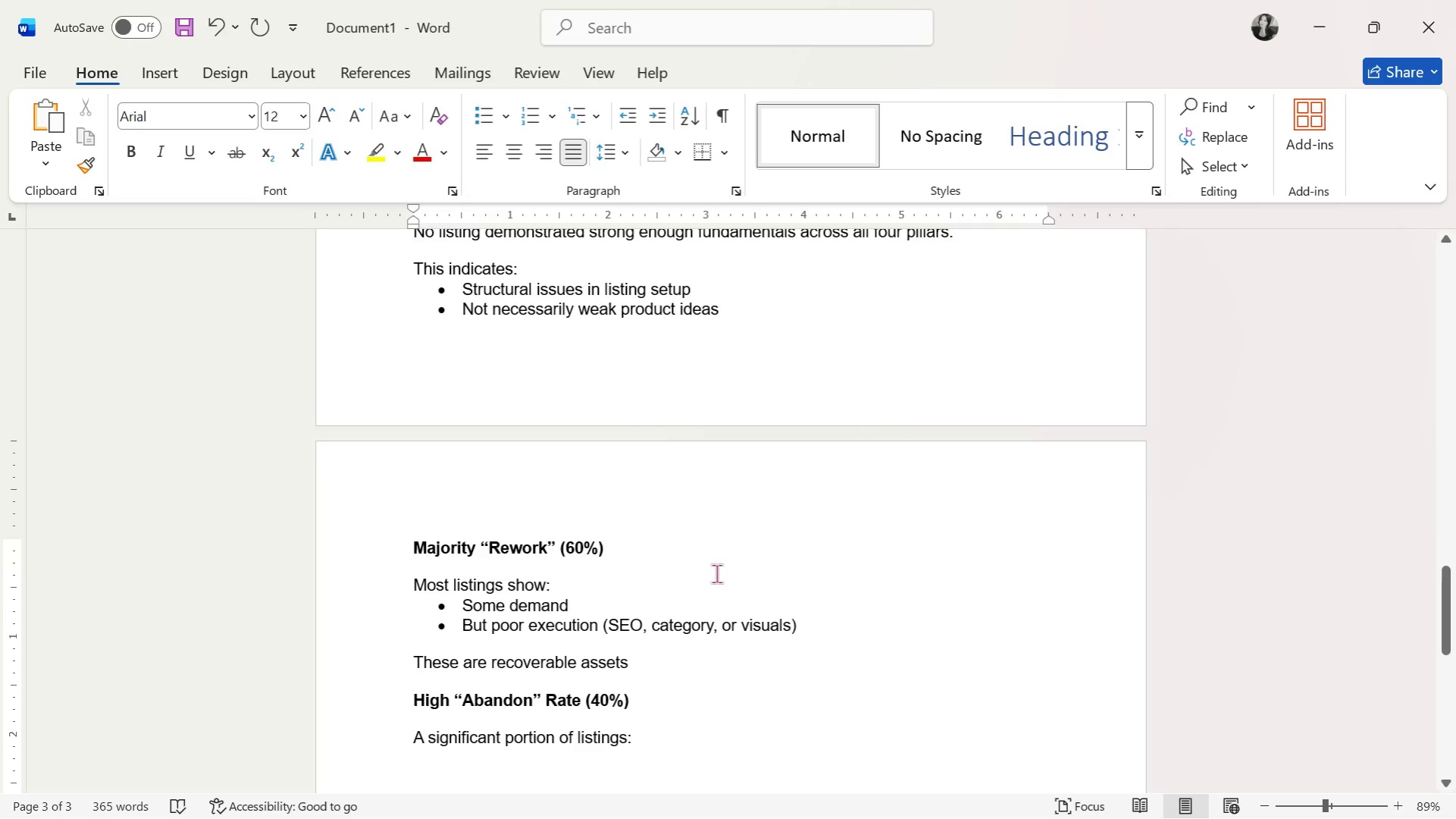 
left_click([483, 107])
 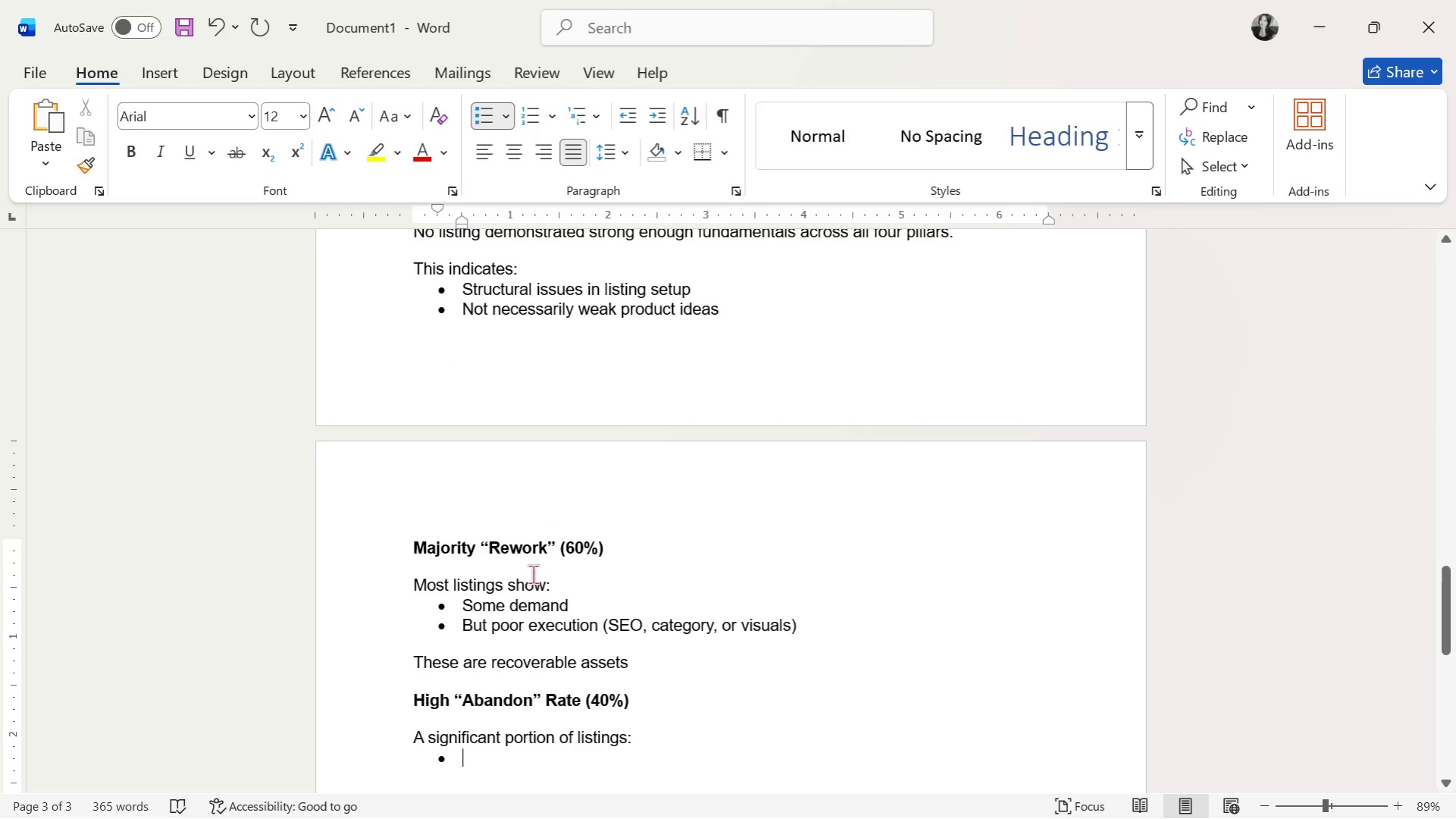 
scroll: coordinate [531, 577], scroll_direction: up, amount: 14.0
 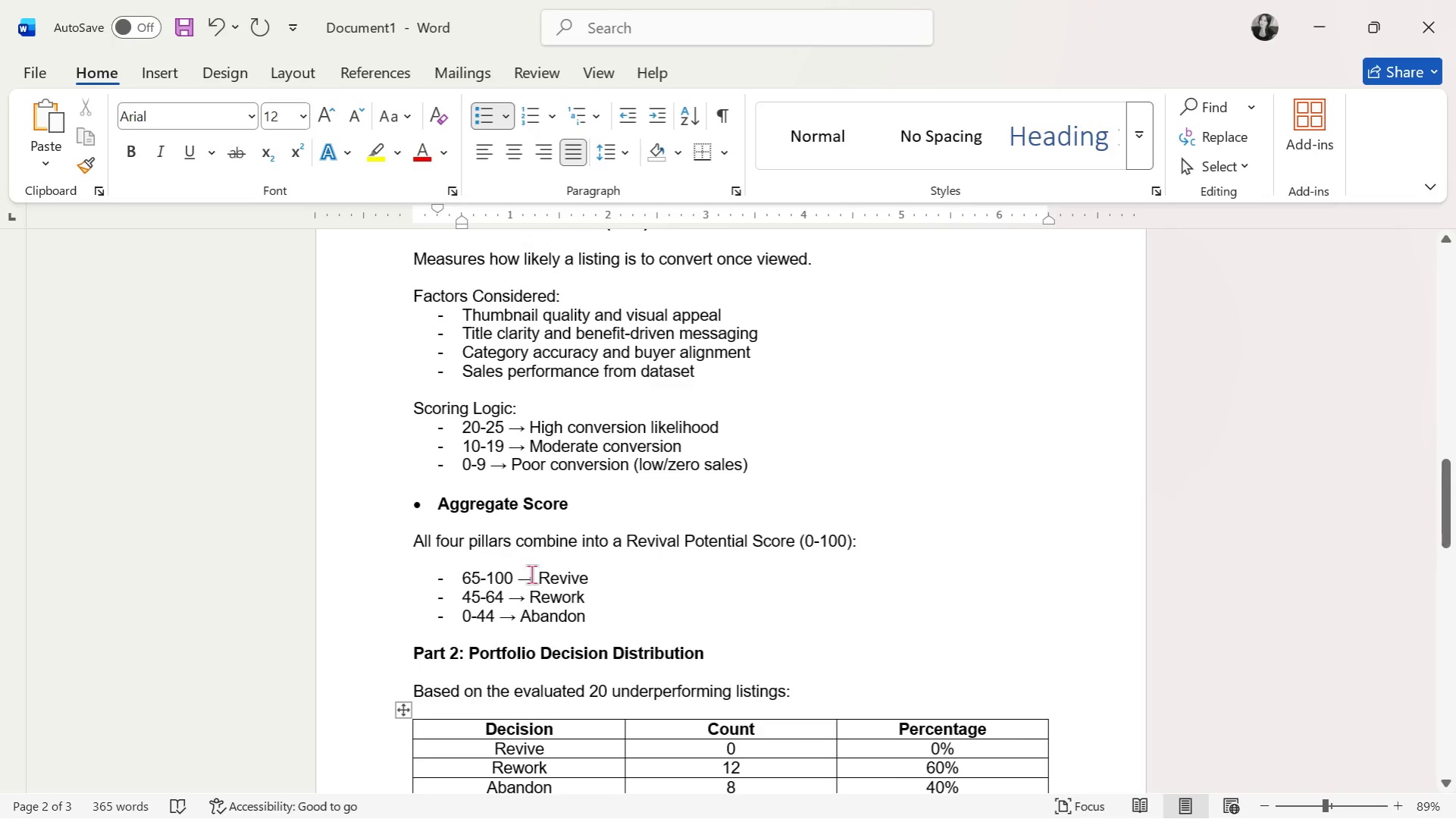 
scroll: coordinate [528, 574], scroll_direction: down, amount: 14.0
 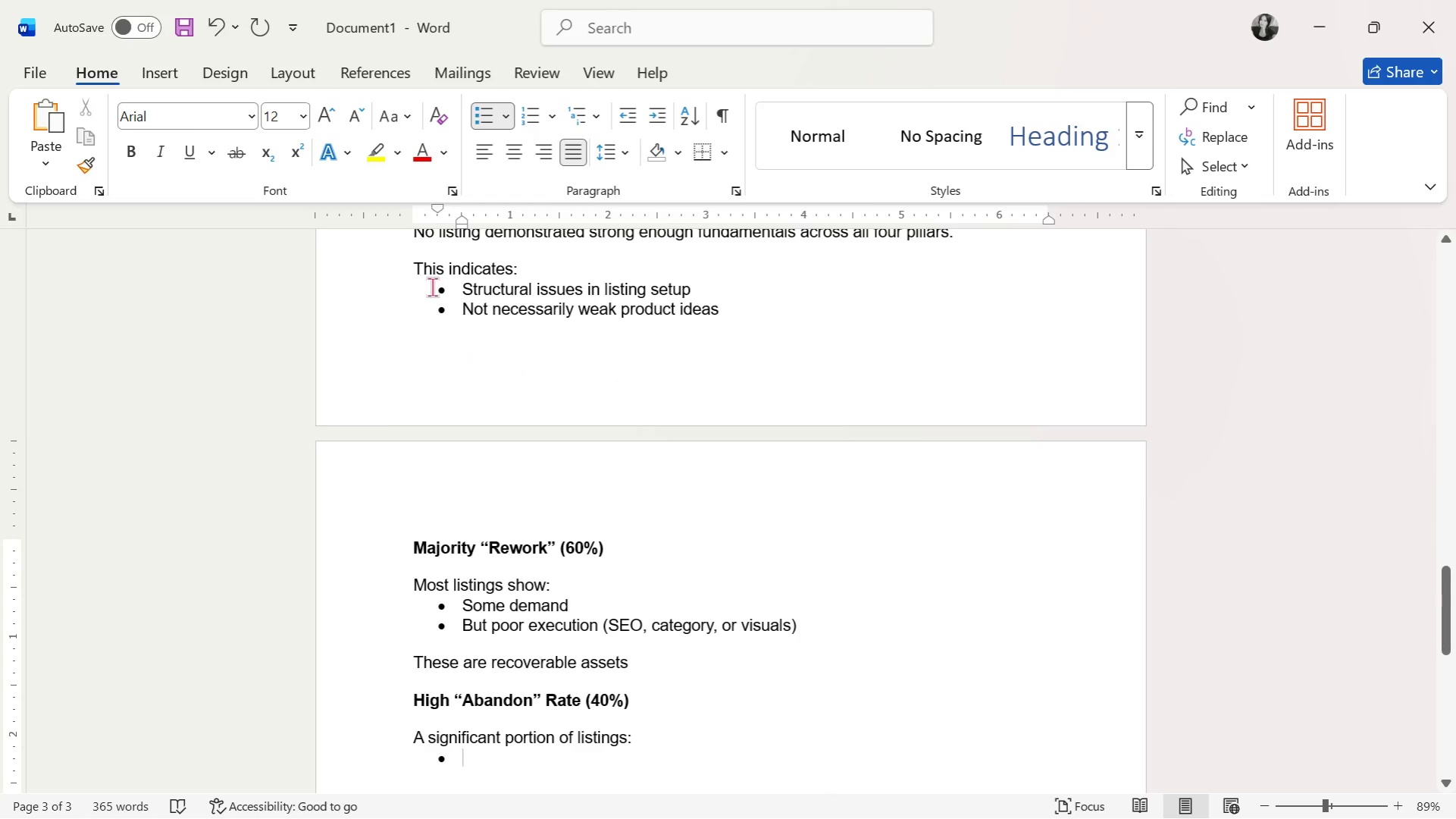 
left_click_drag(start_coordinate=[432, 287], to_coordinate=[581, 645])
 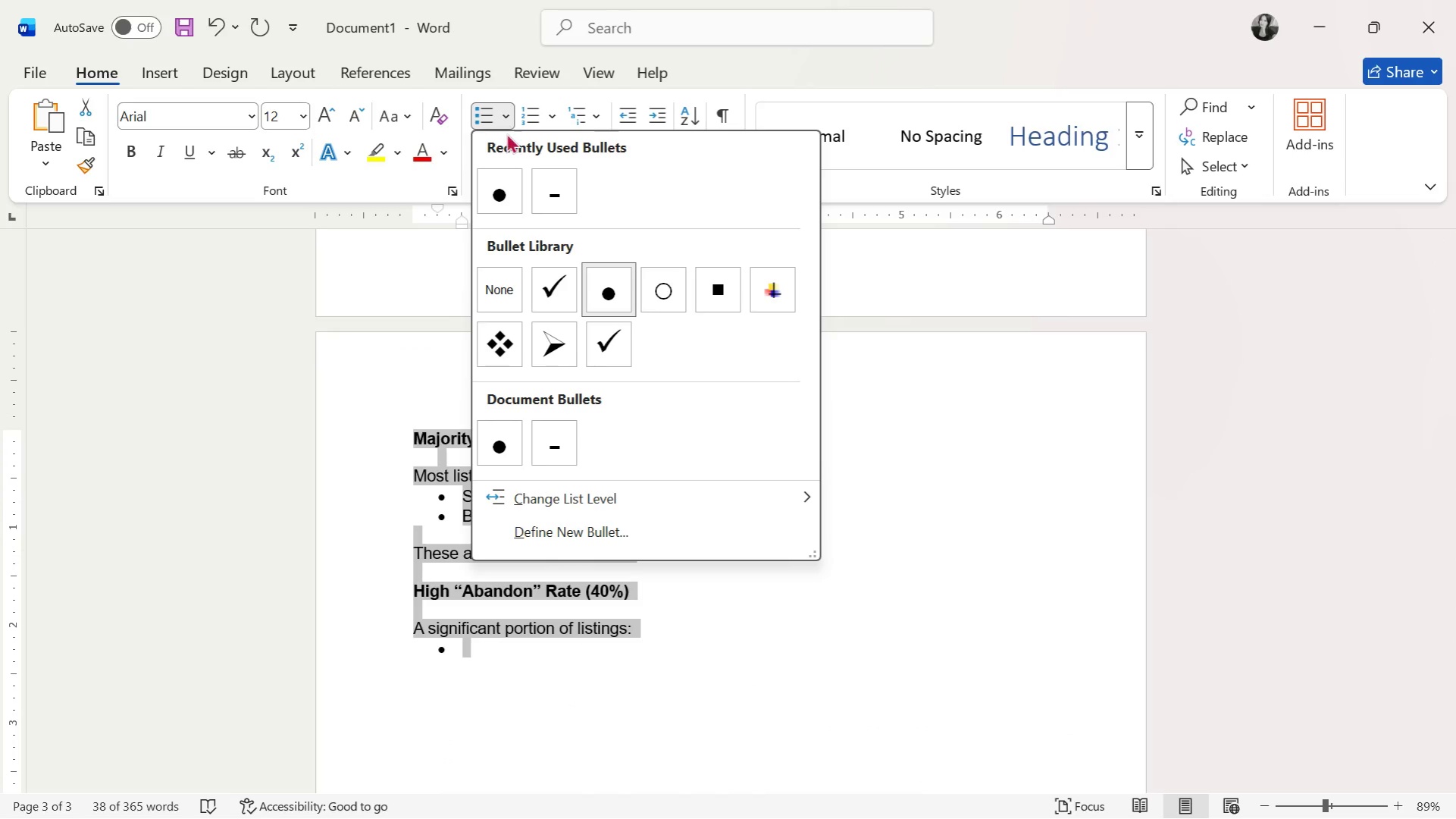 
left_click([551, 190])
 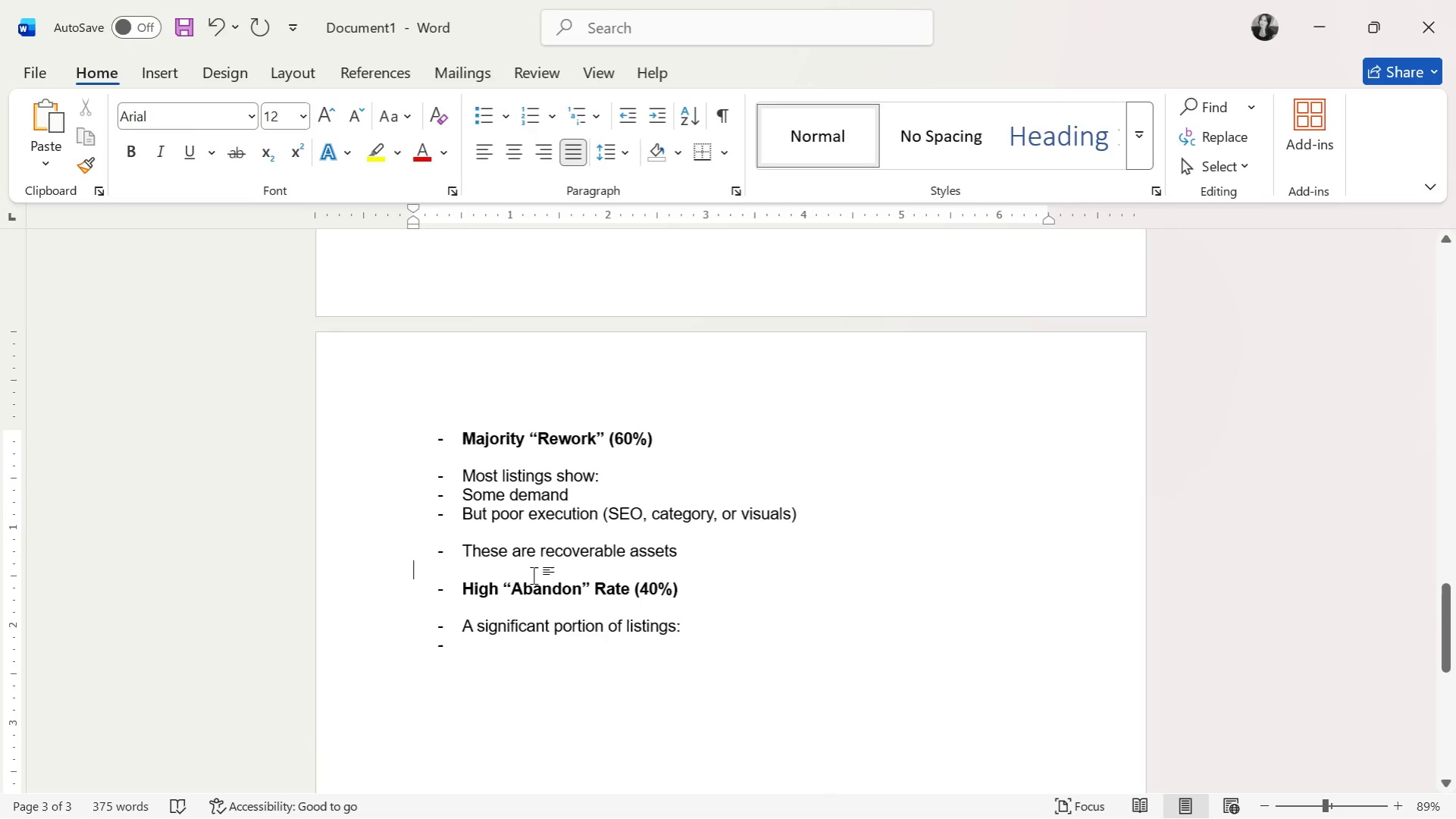 
left_click([459, 587])
 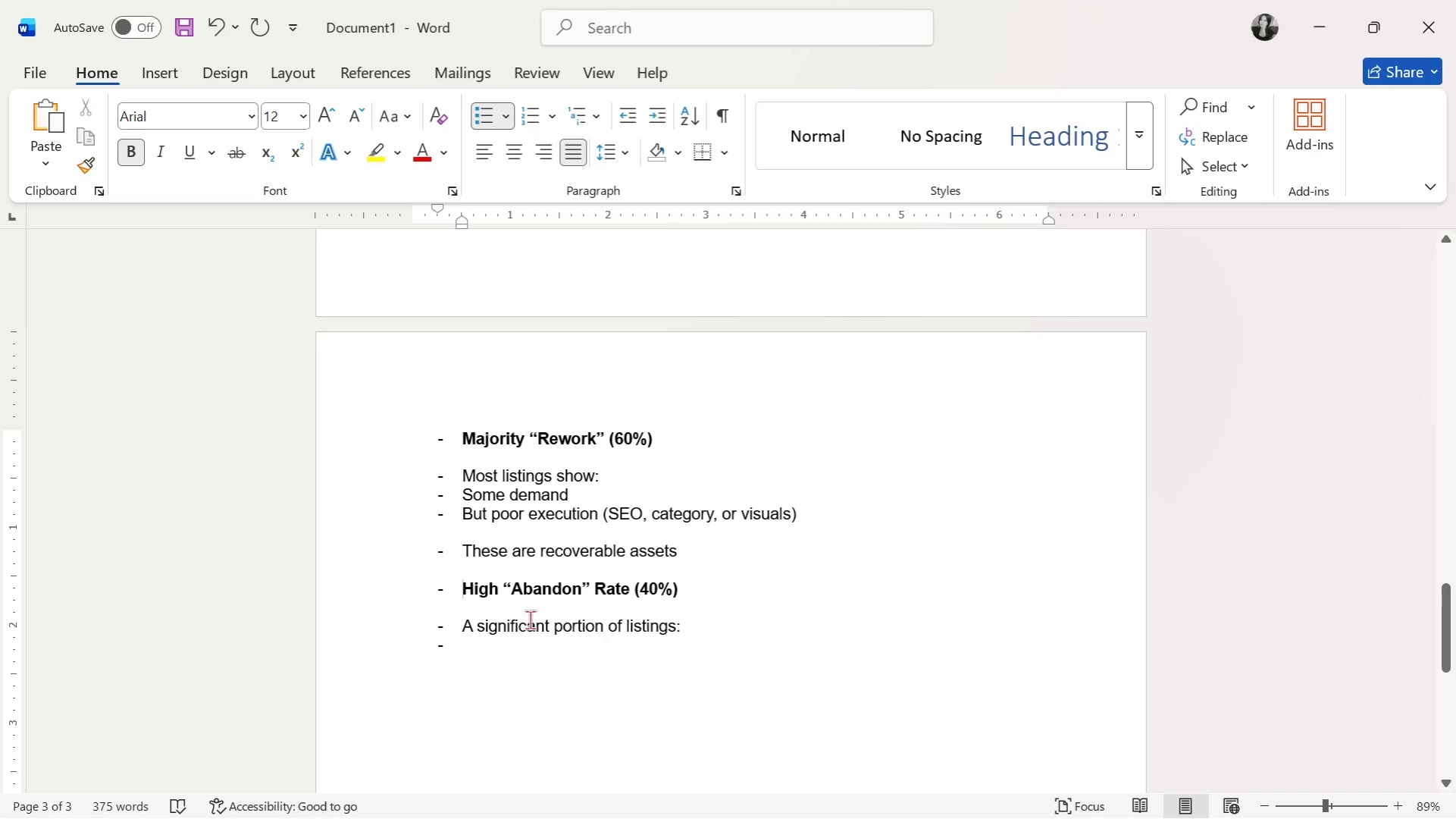 
key(Backspace)
 